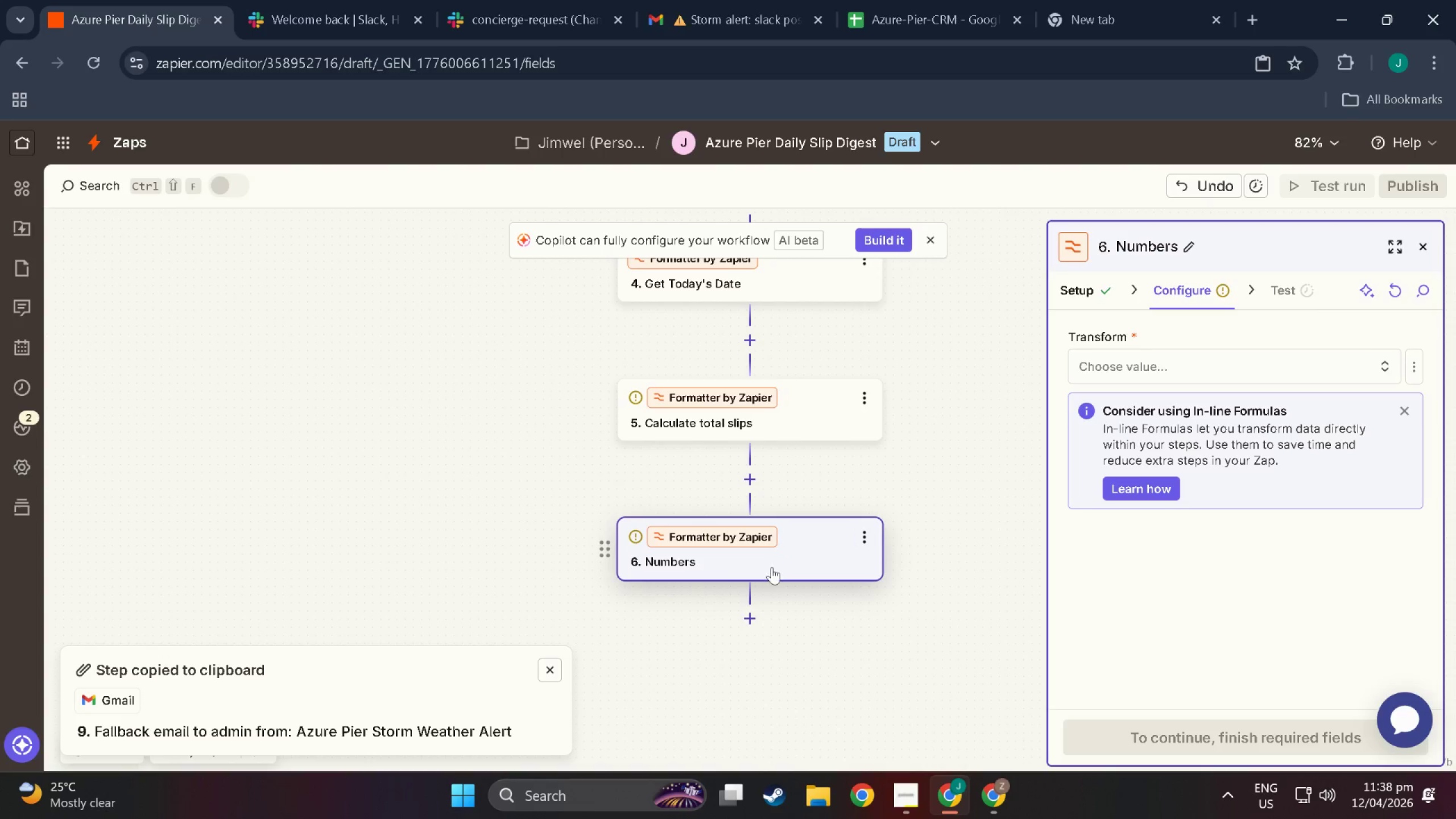 
scroll: coordinate [793, 483], scroll_direction: up, amount: 13.0
 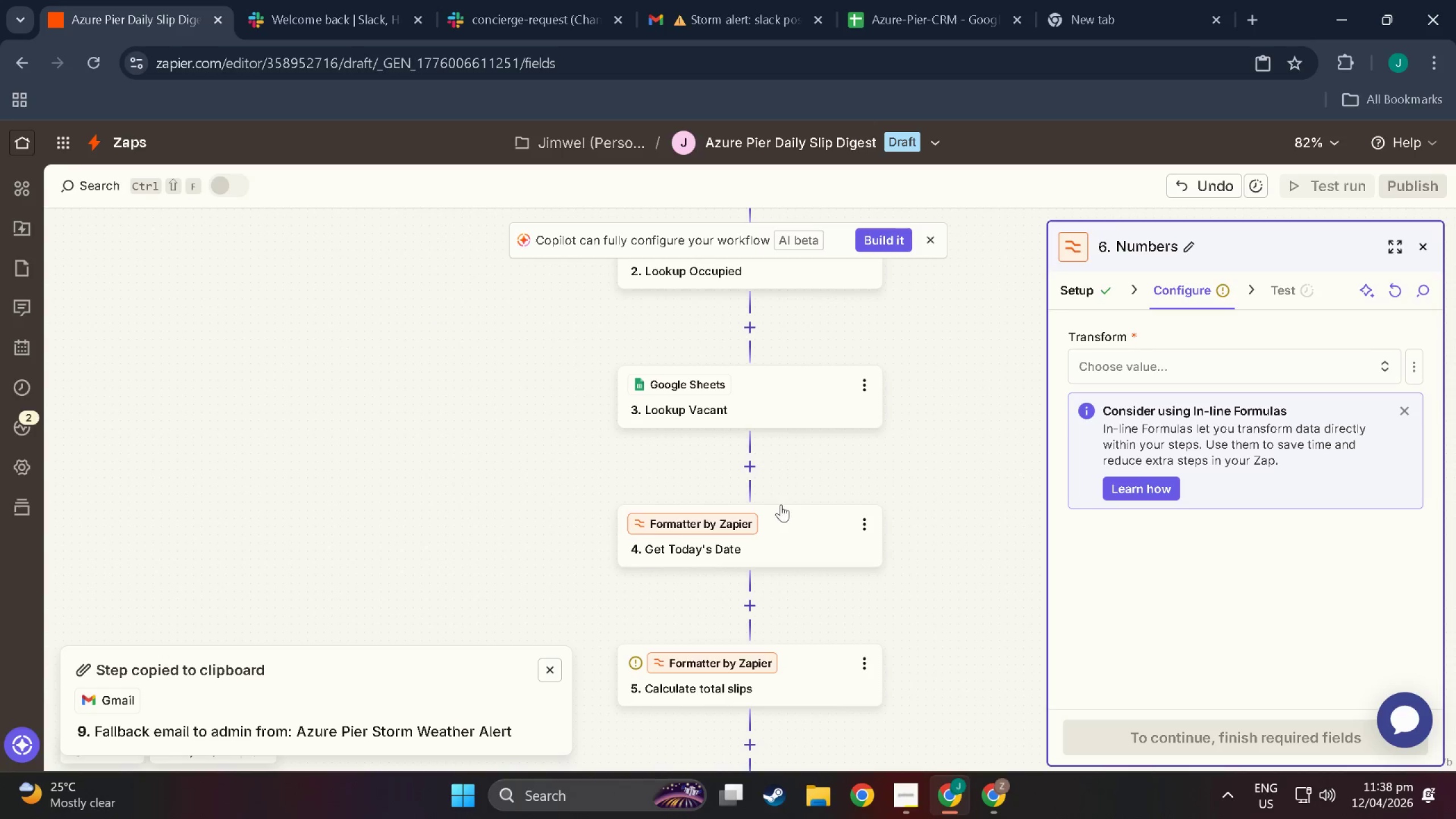 
scroll: coordinate [767, 528], scroll_direction: down, amount: 2.0
 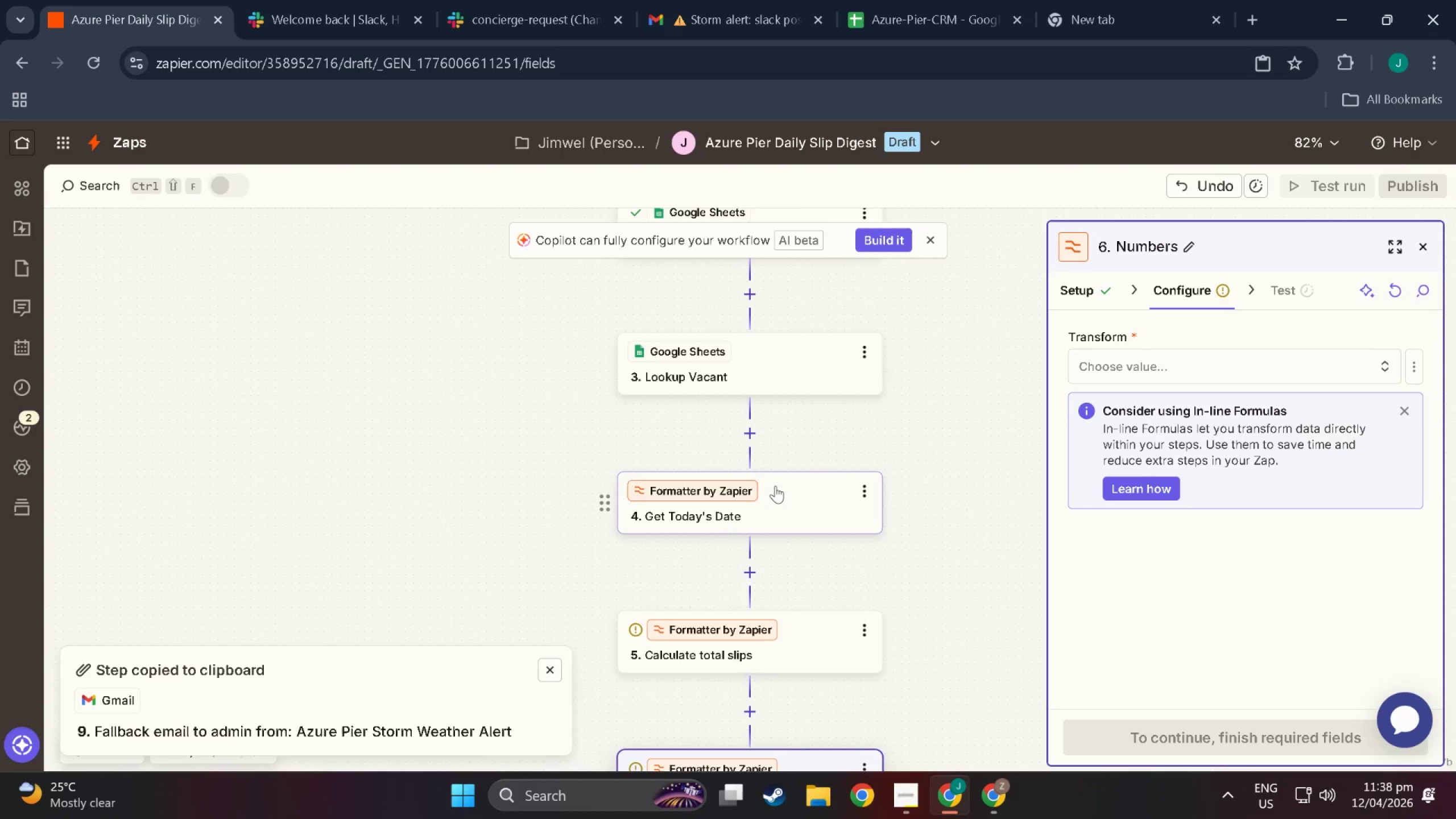 
left_click([777, 489])
 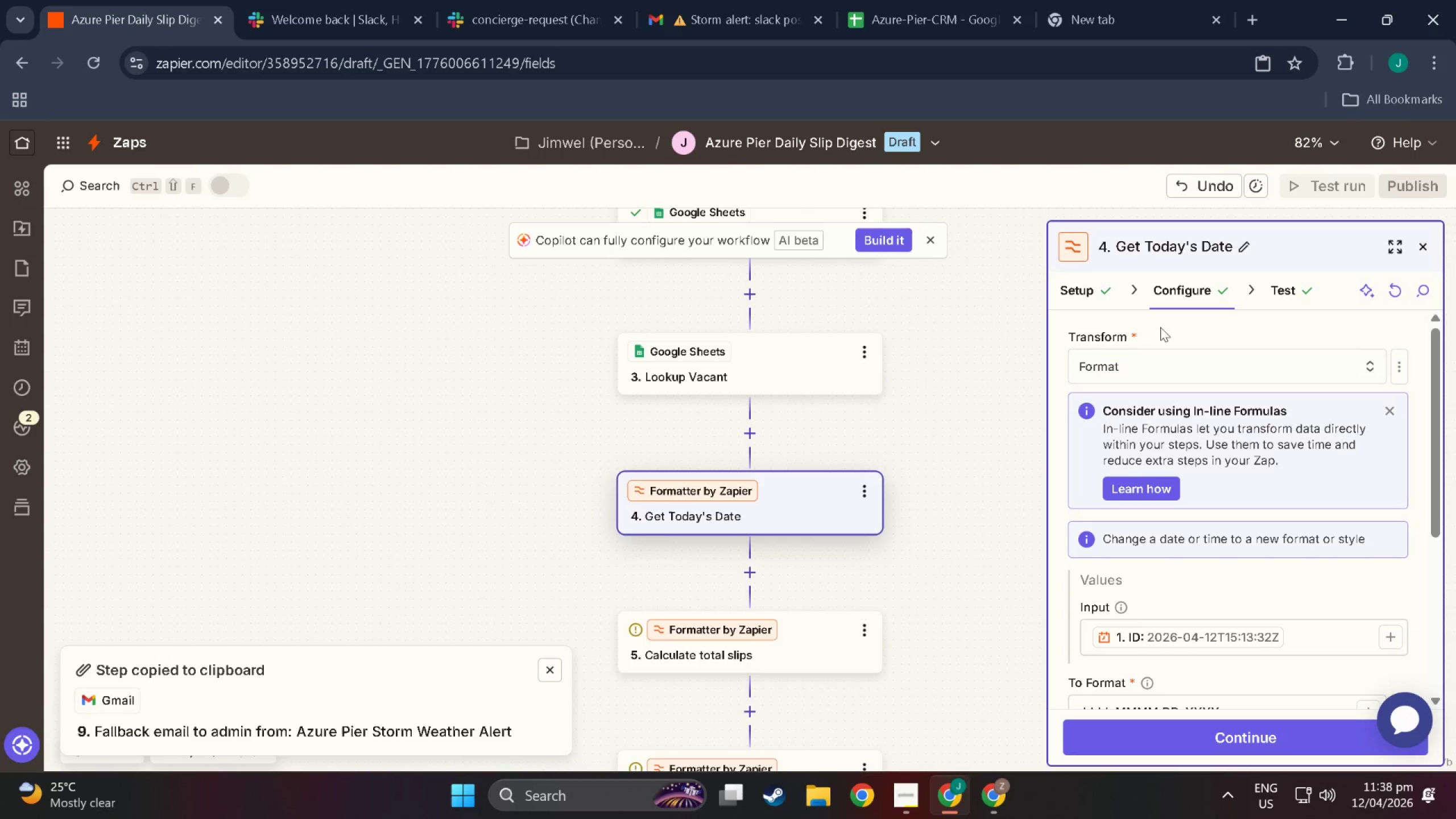 
scroll: coordinate [1230, 495], scroll_direction: down, amount: 9.0
 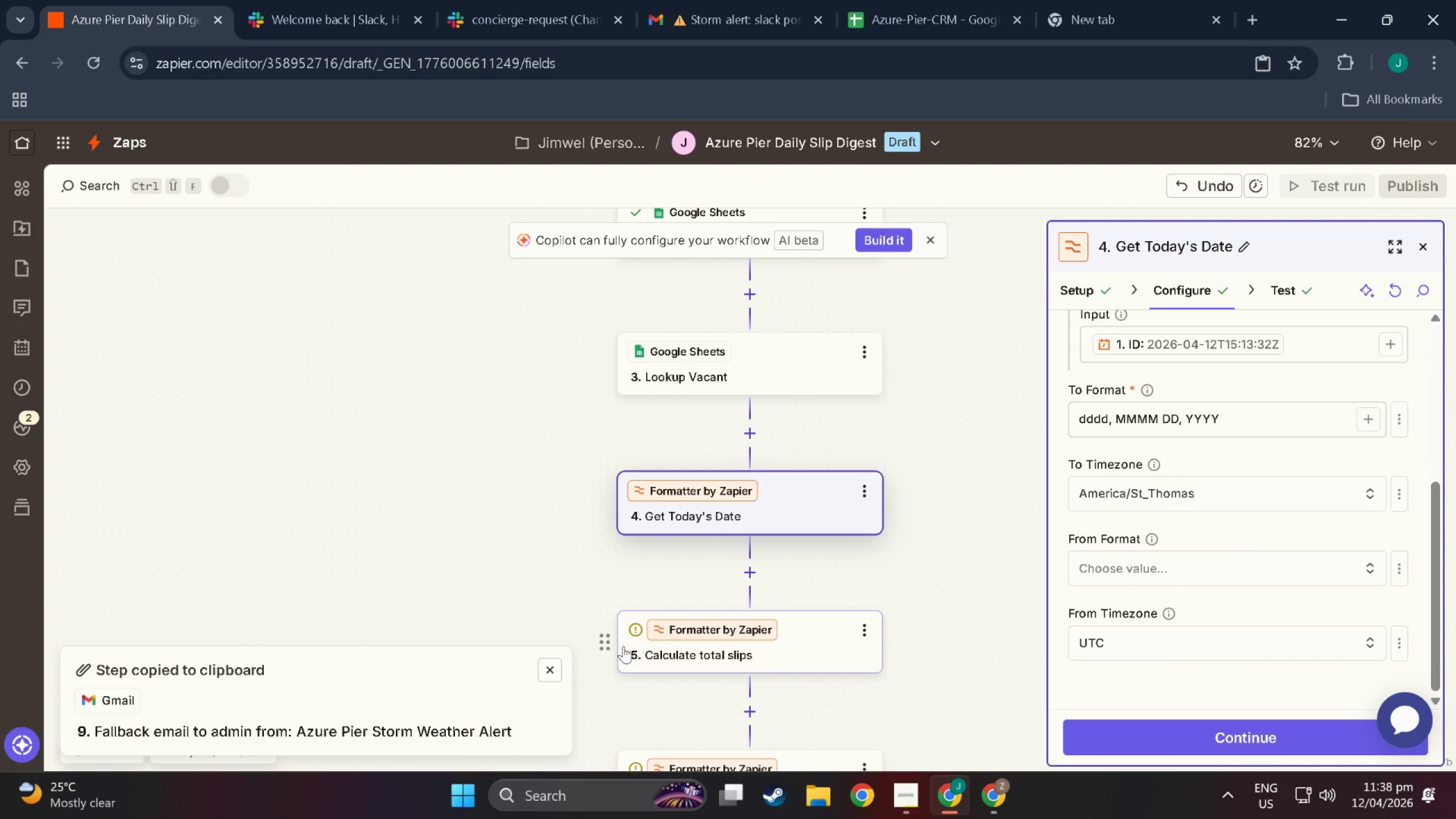 
left_click([803, 635])
 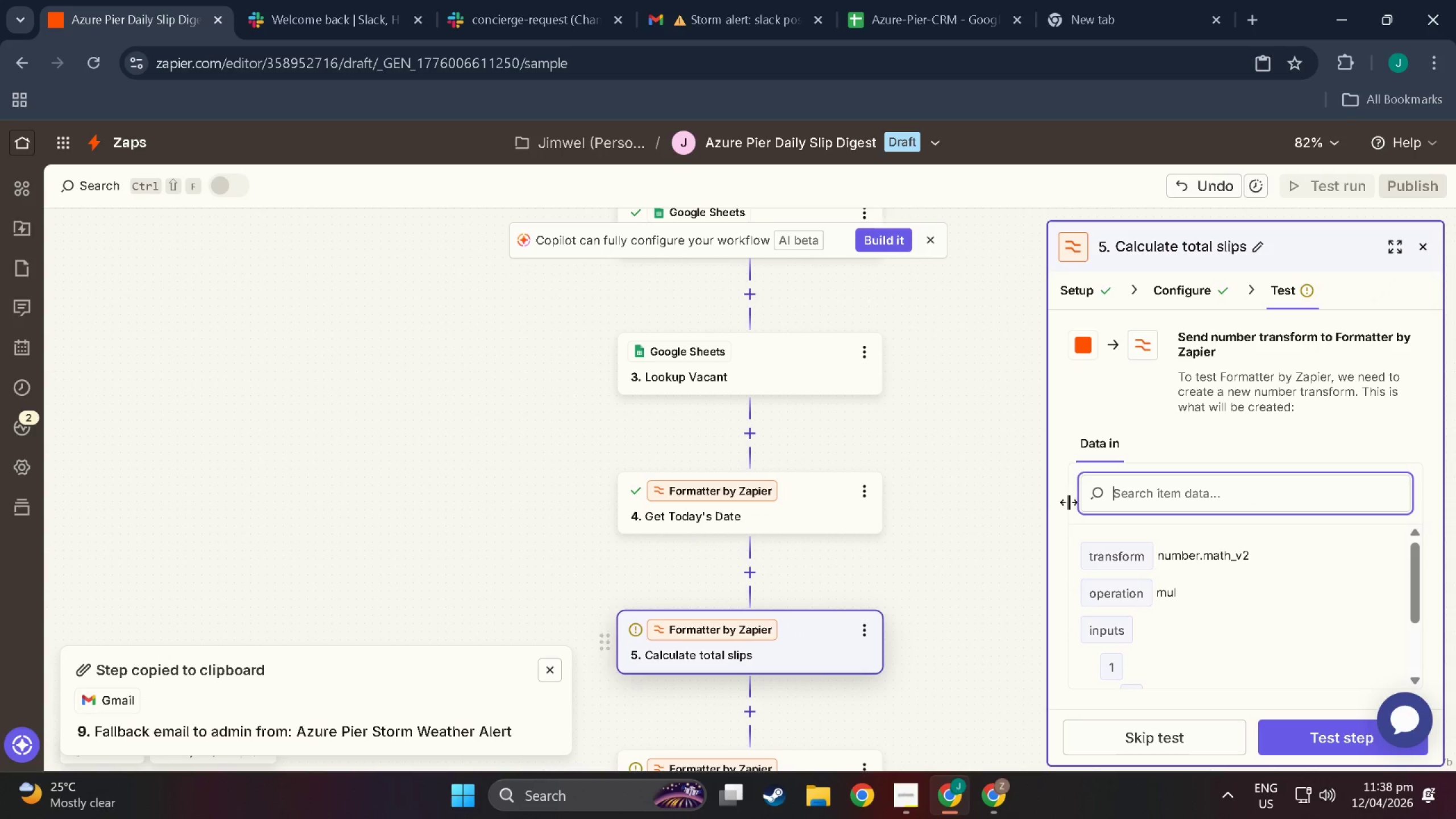 
scroll: coordinate [1145, 562], scroll_direction: down, amount: 4.0
 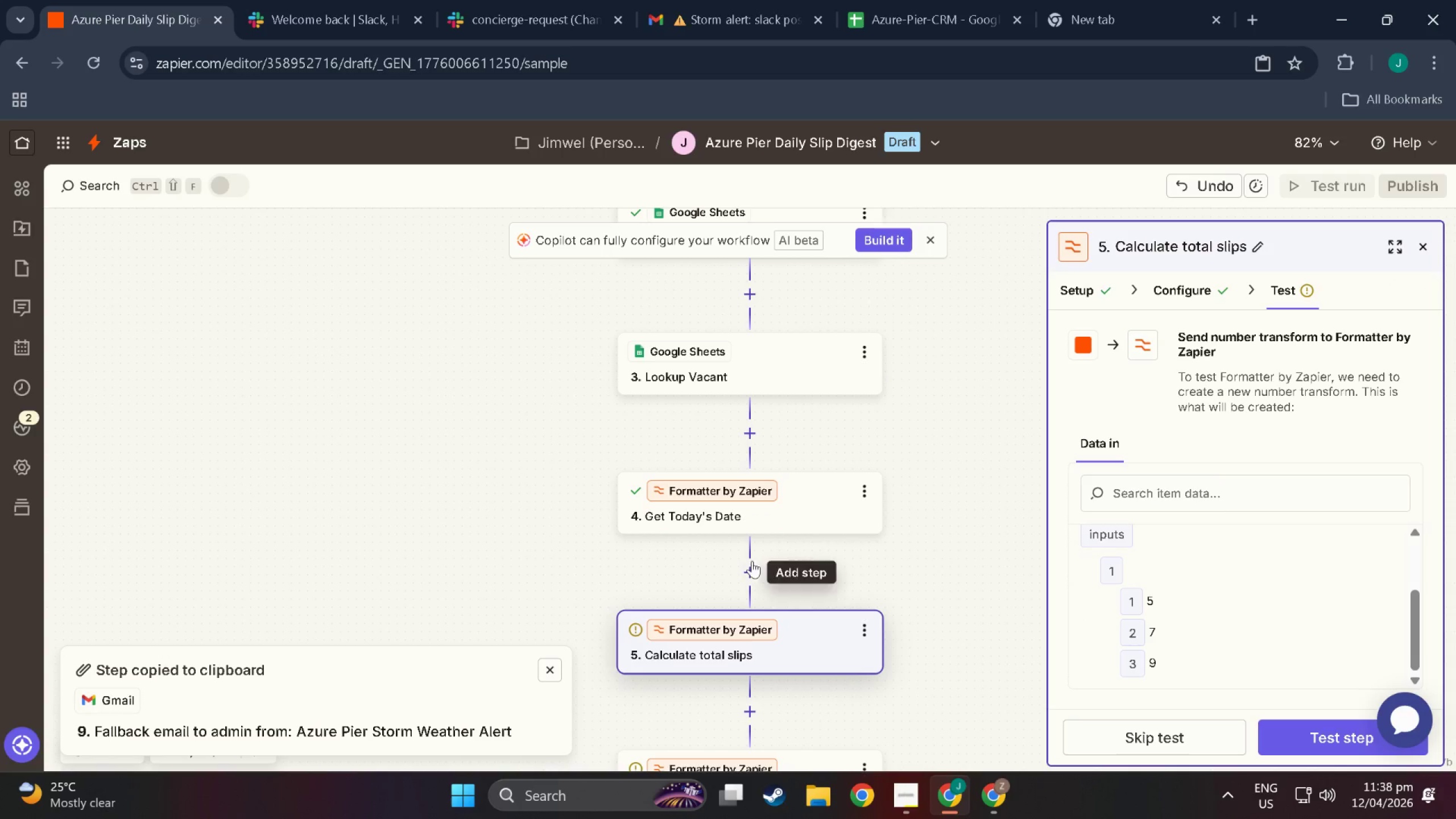 
left_click([754, 429])
 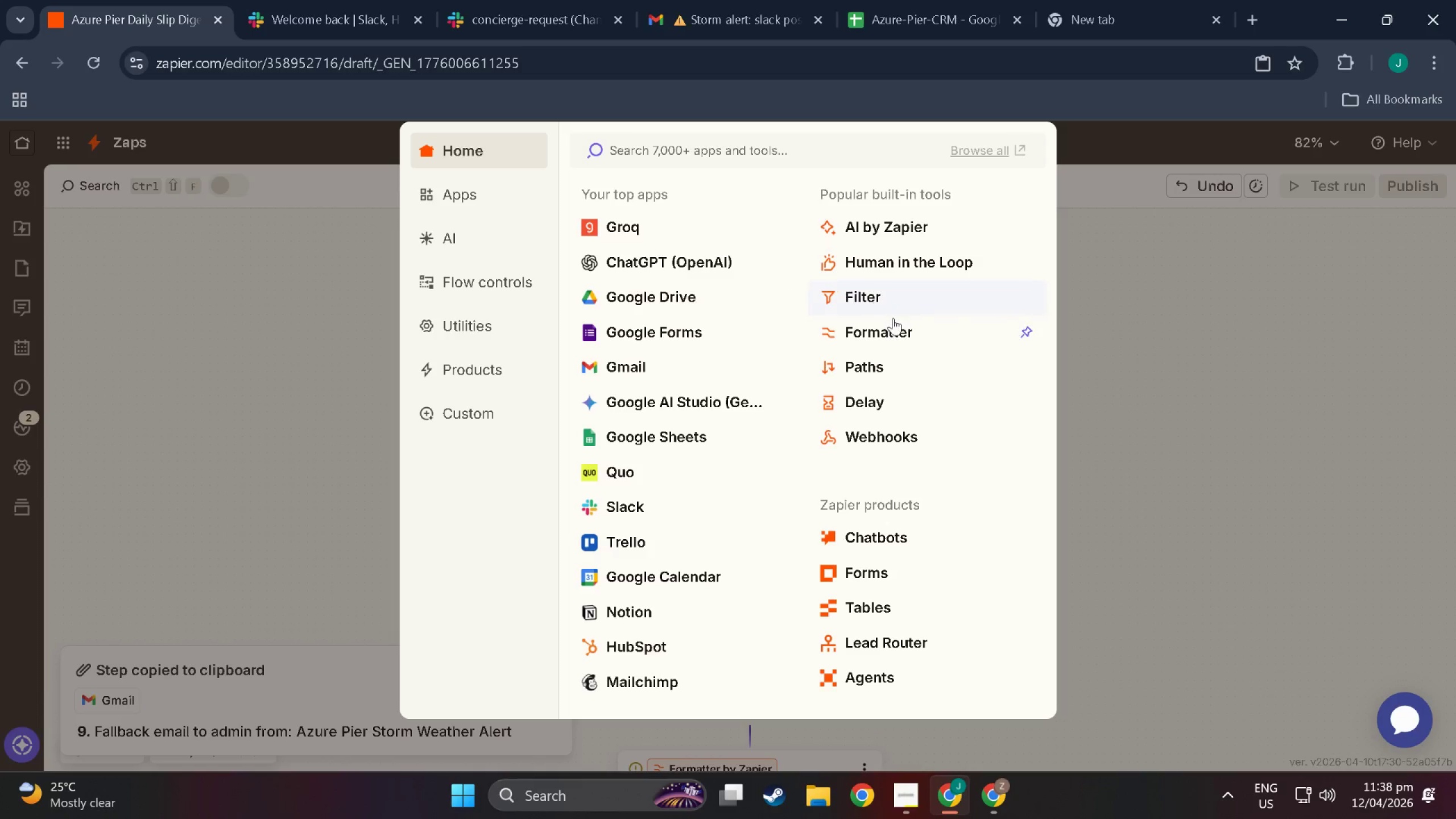 
left_click([895, 324])
 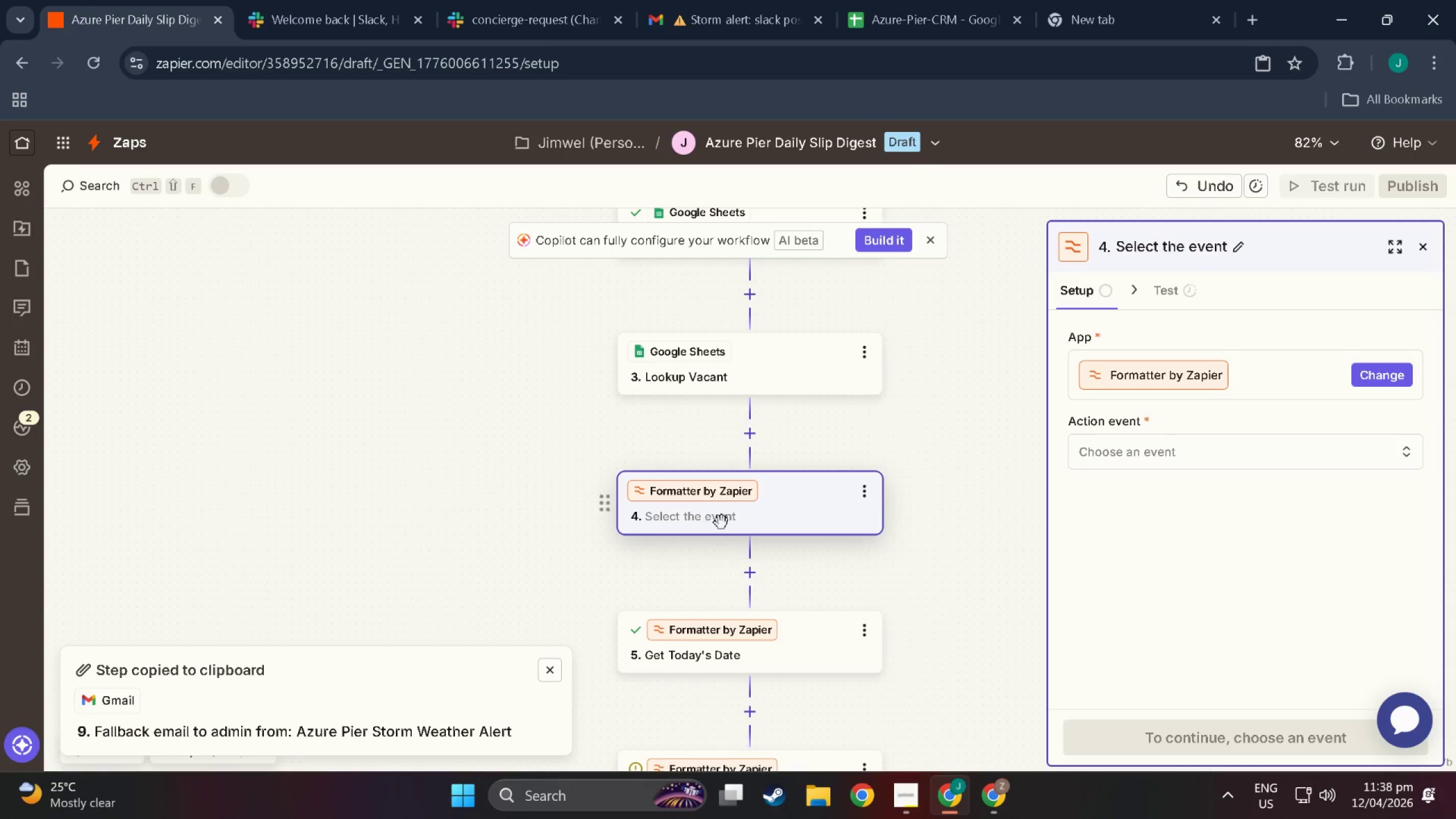 
left_click([1146, 453])
 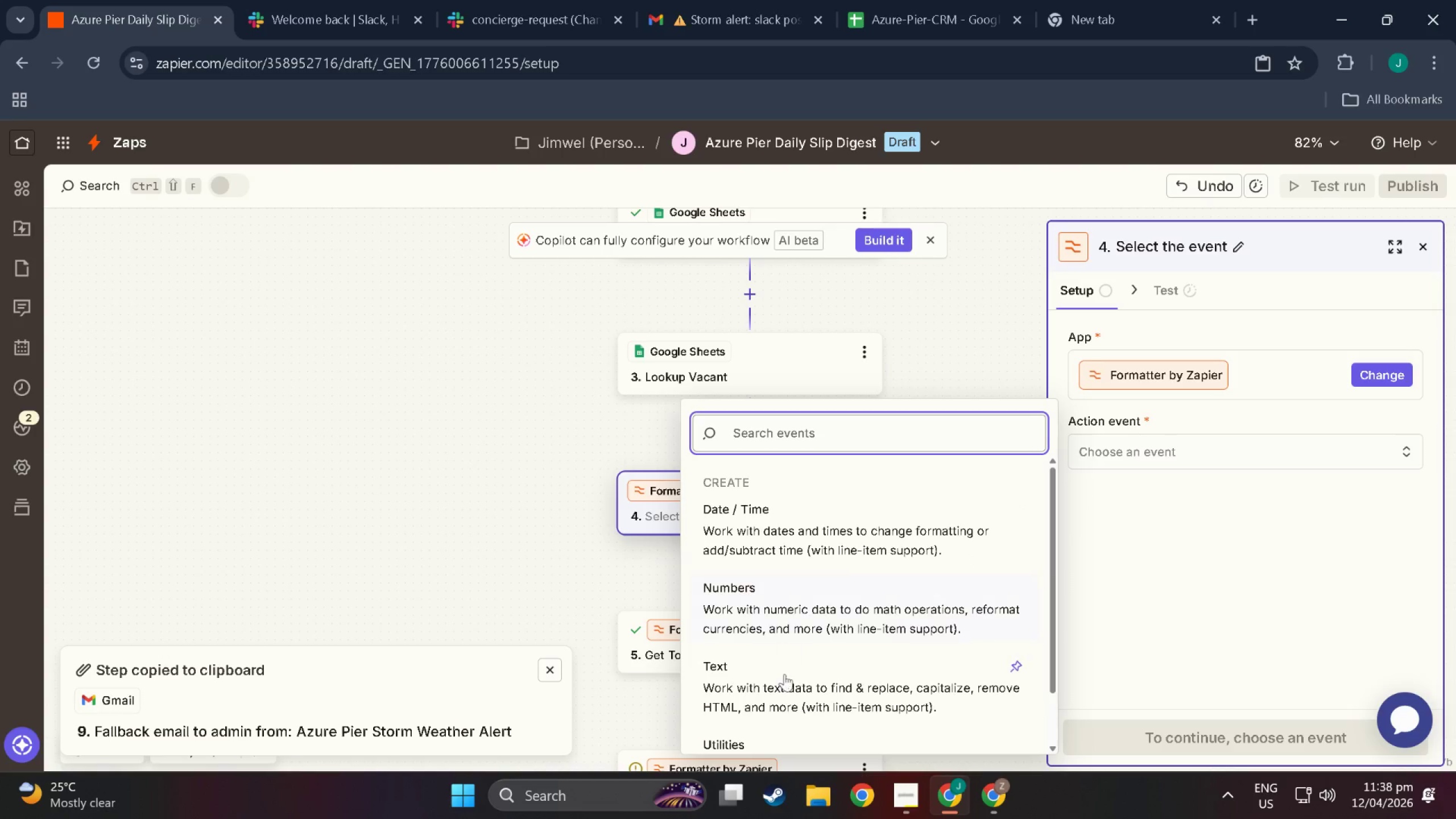 
left_click([784, 698])
 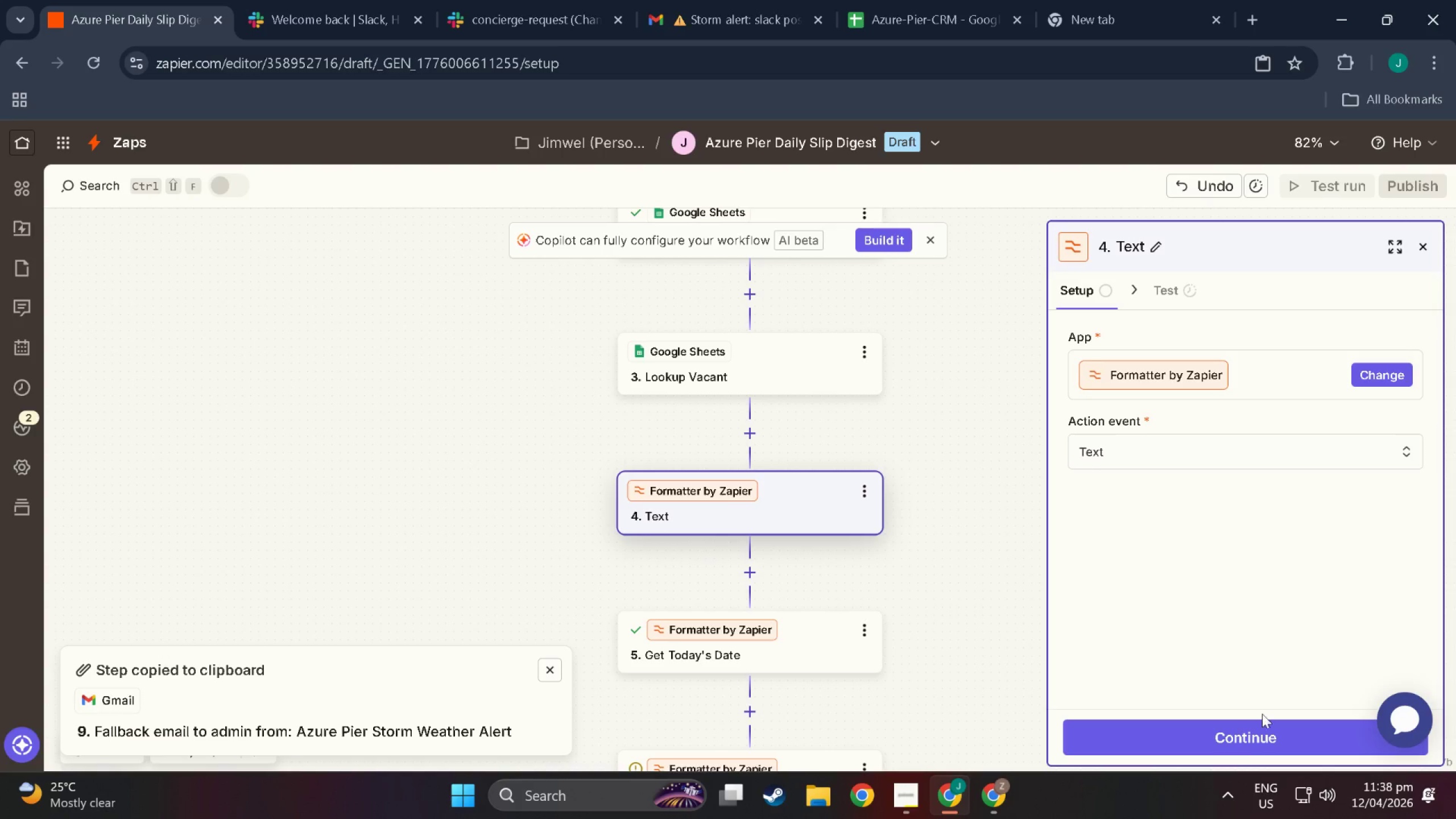 
left_click([1264, 727])
 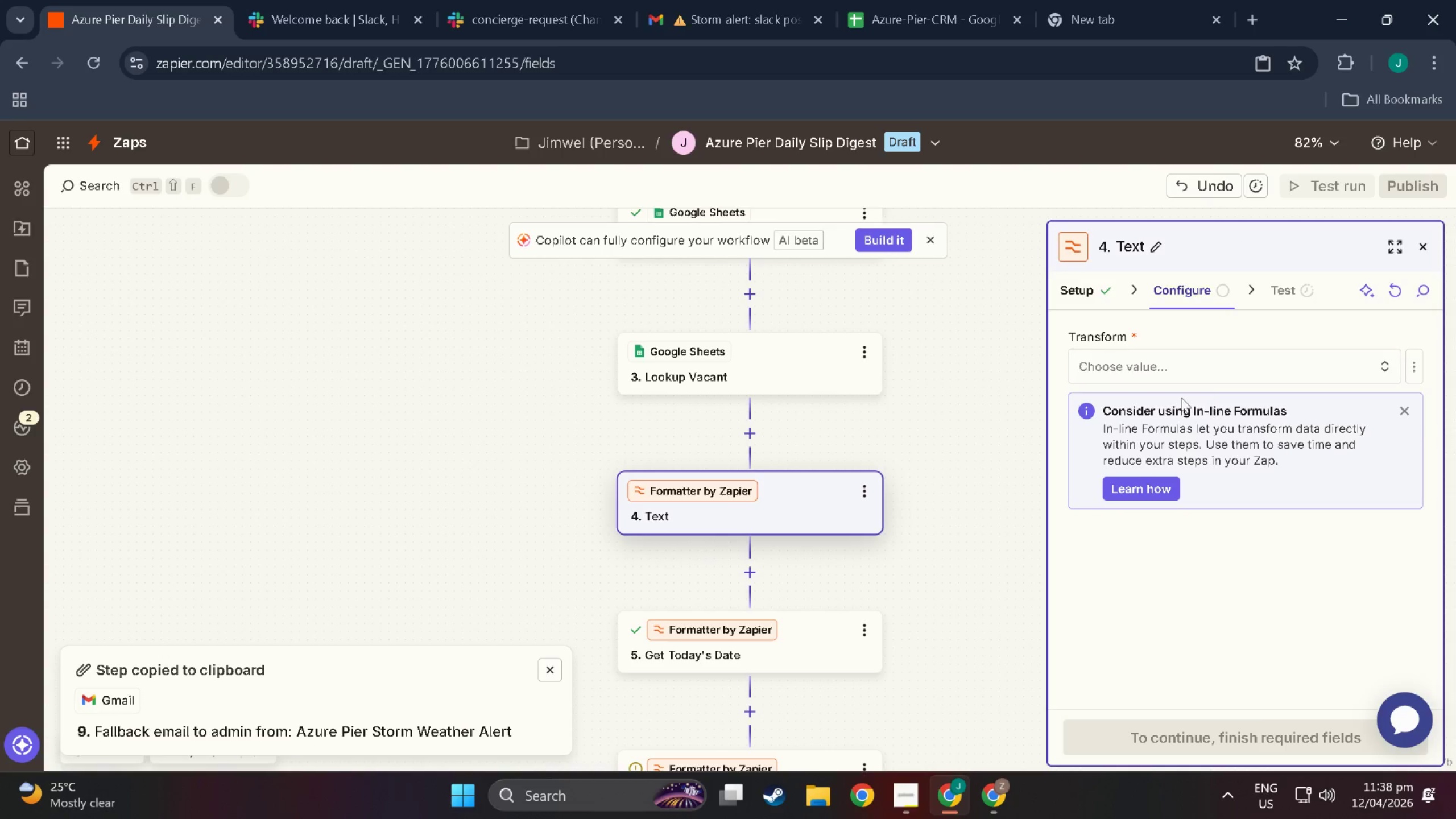 
left_click([1165, 367])
 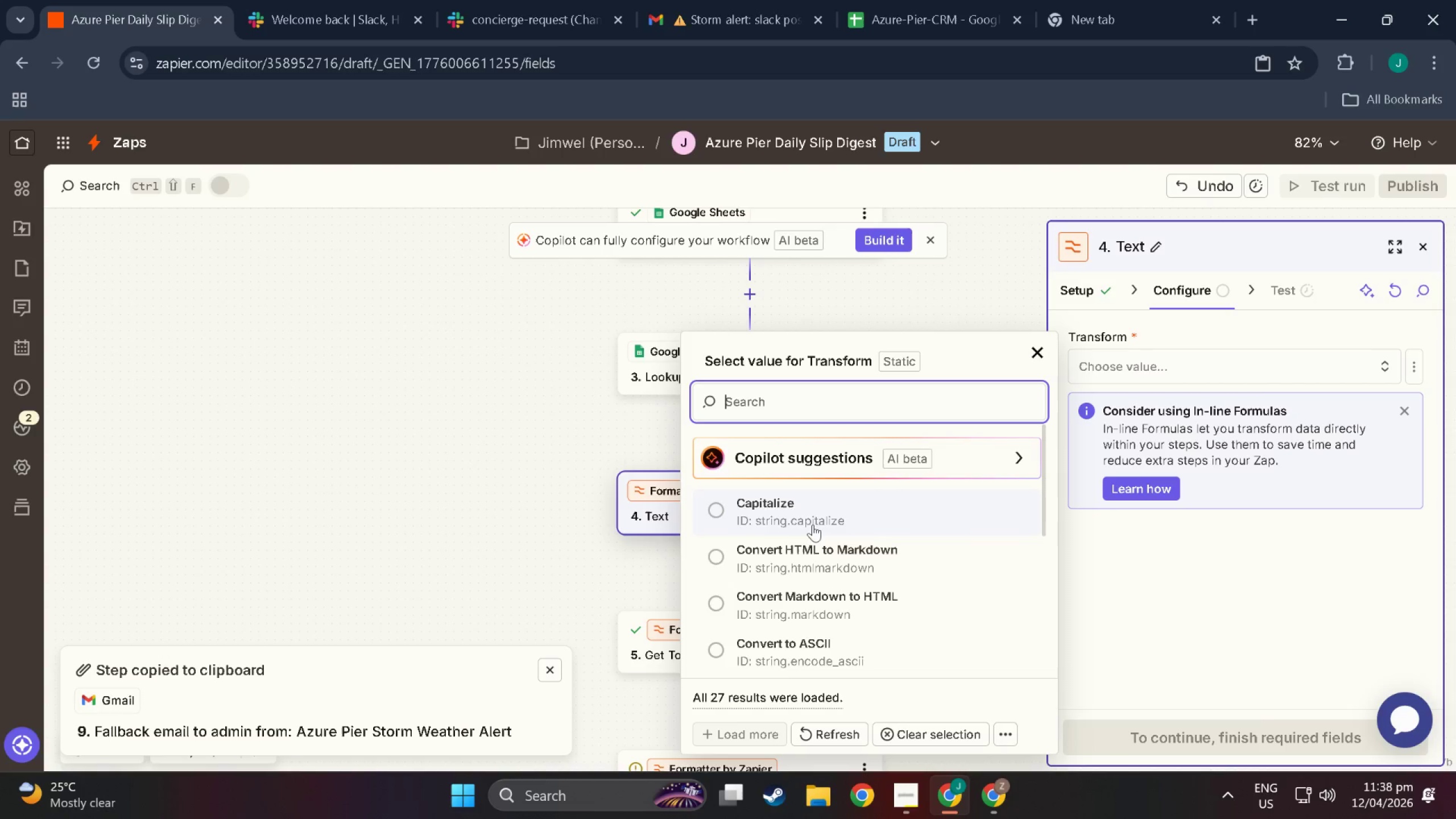 
scroll: coordinate [806, 563], scroll_direction: down, amount: 41.0
 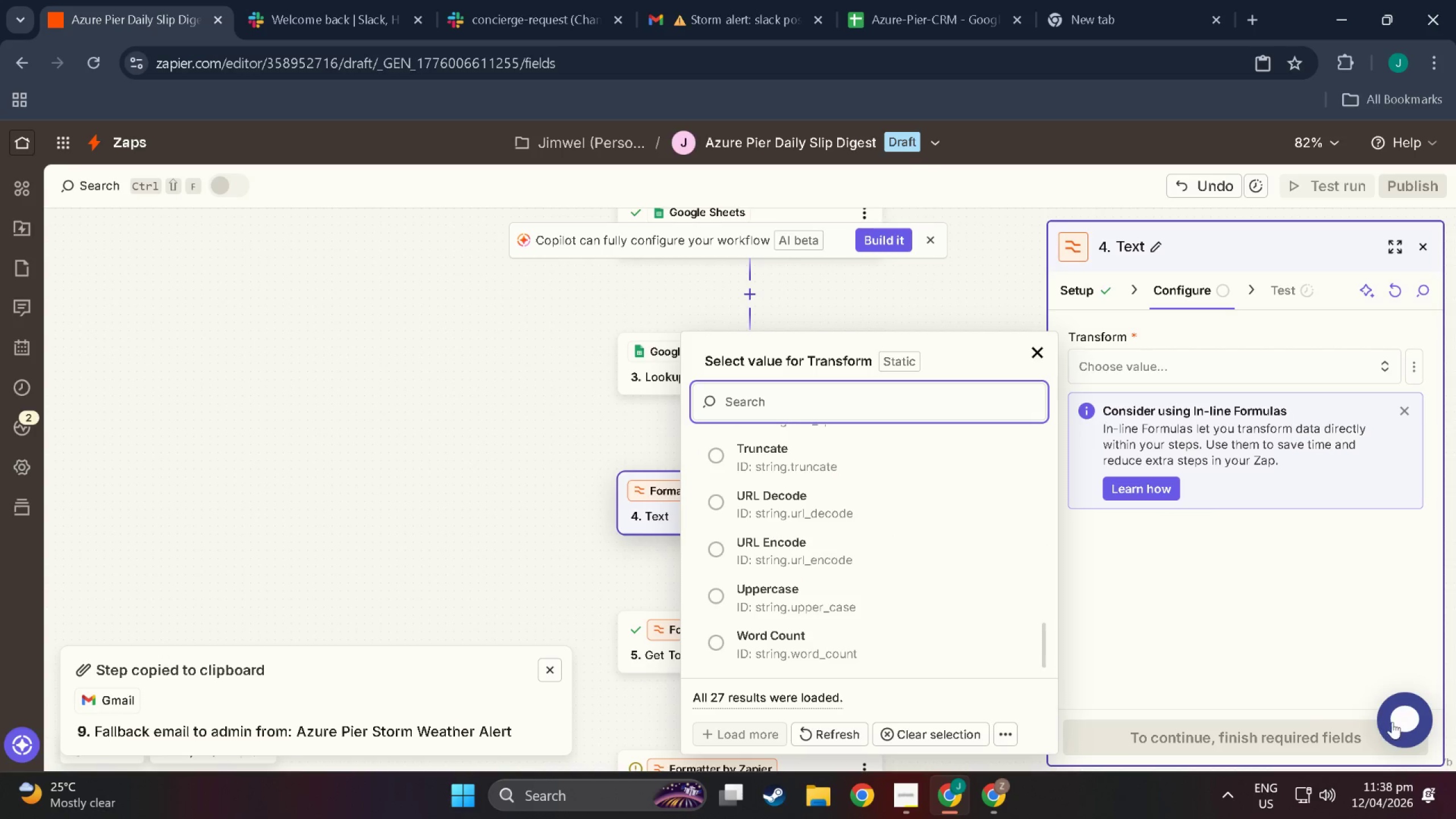 
left_click([1396, 735])
 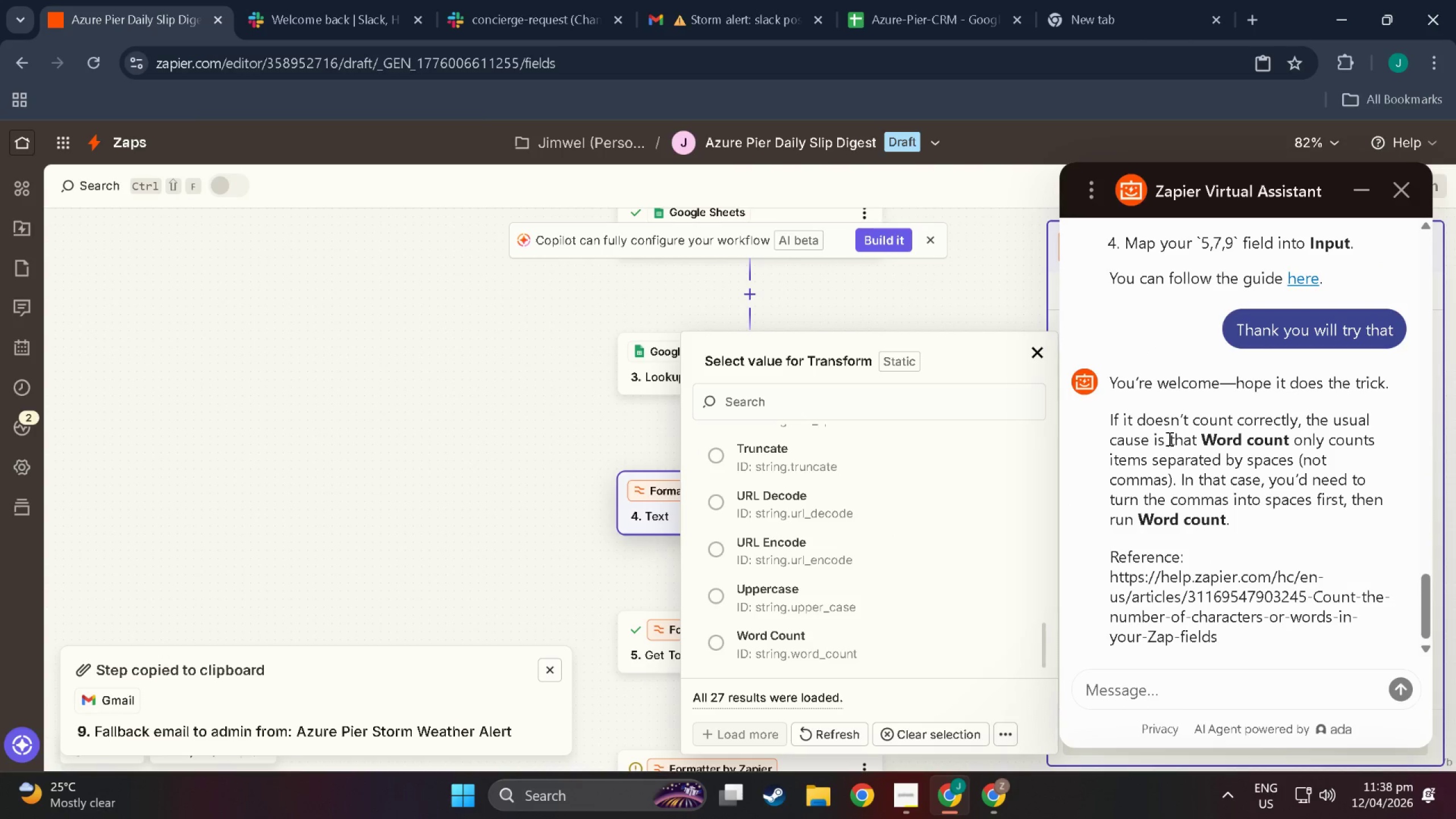 
scroll: coordinate [814, 520], scroll_direction: up, amount: 12.0
 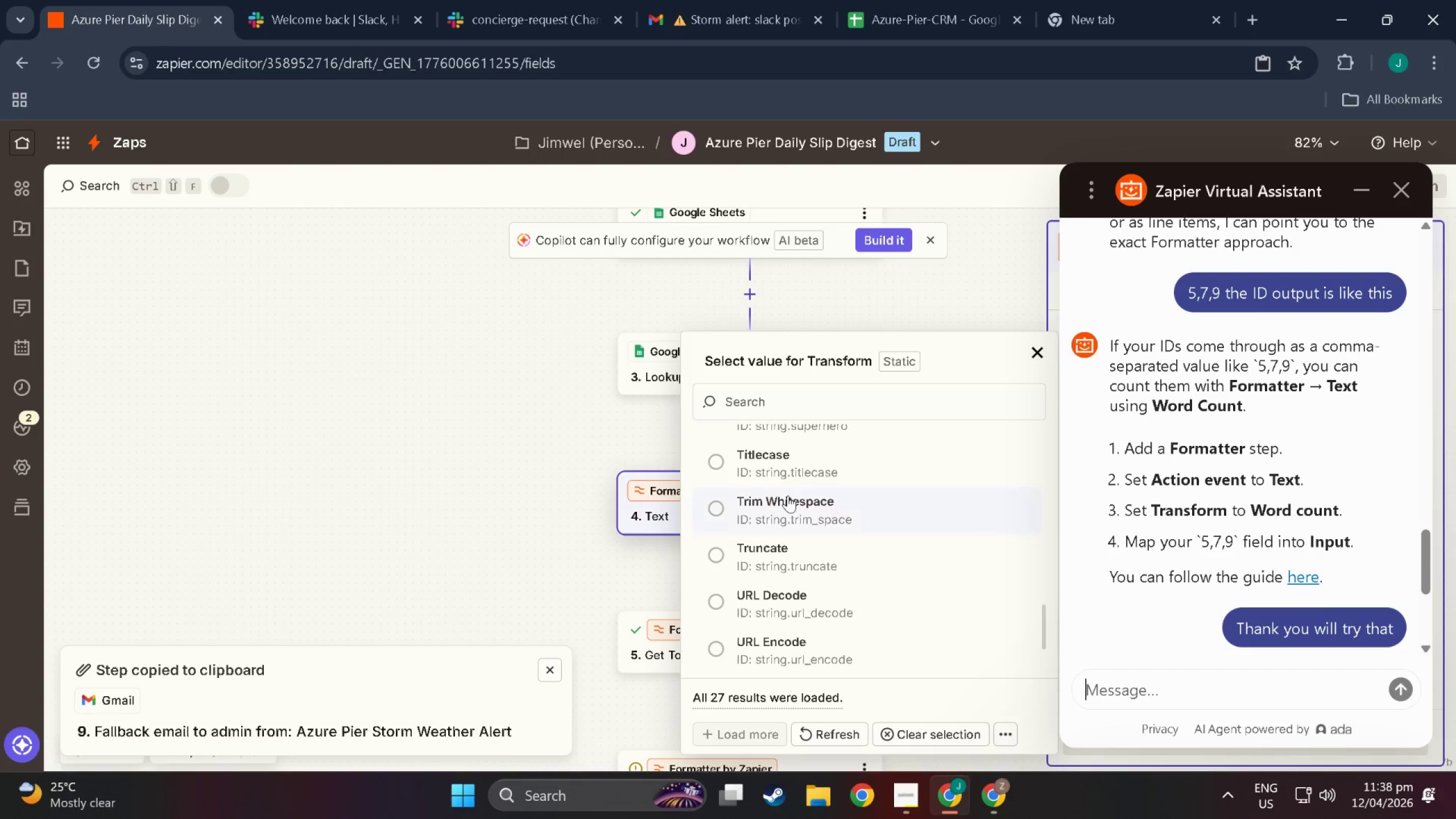 
scroll: coordinate [785, 512], scroll_direction: down, amount: 7.0
 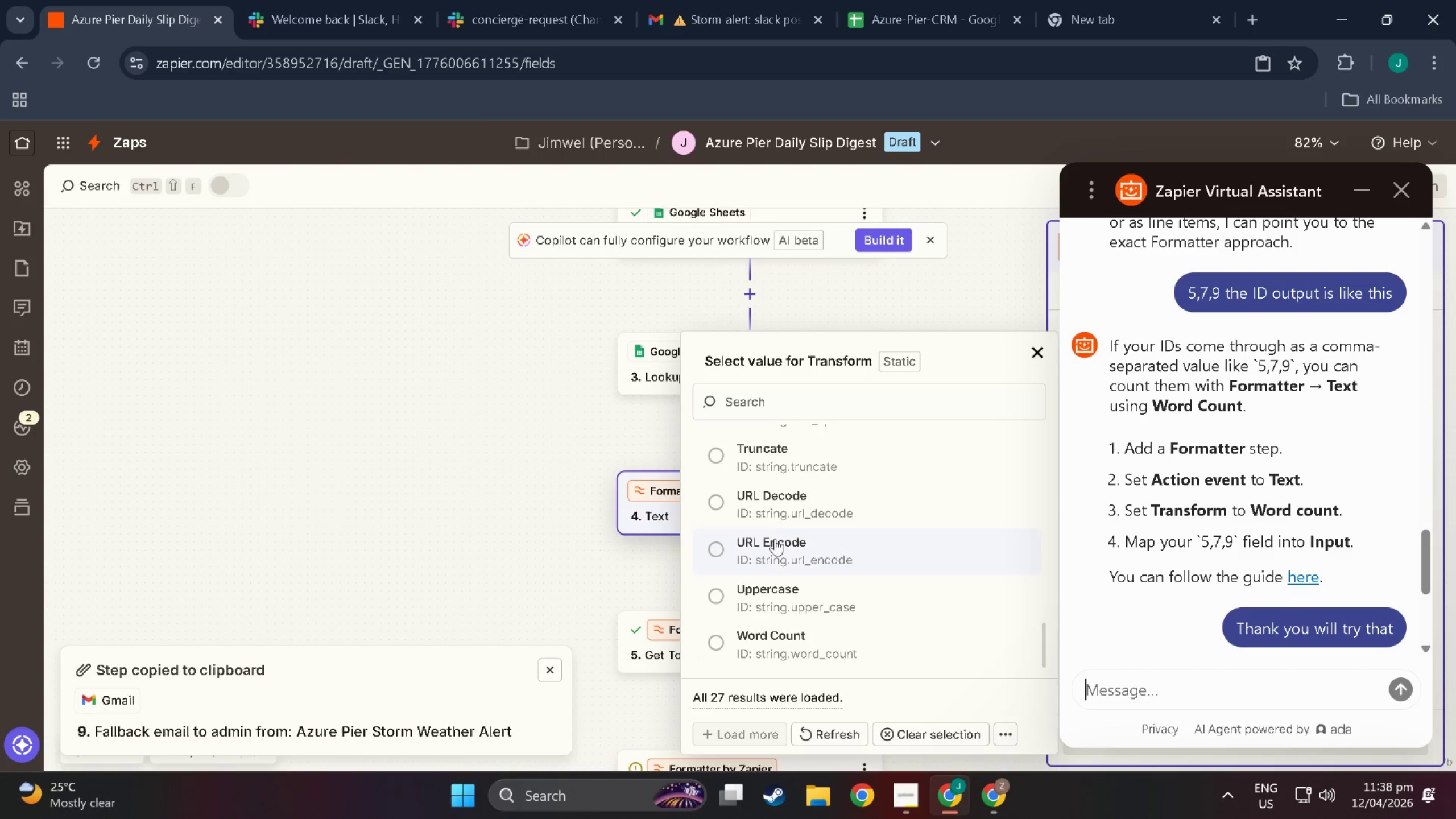 
scroll: coordinate [774, 522], scroll_direction: up, amount: 1.0
 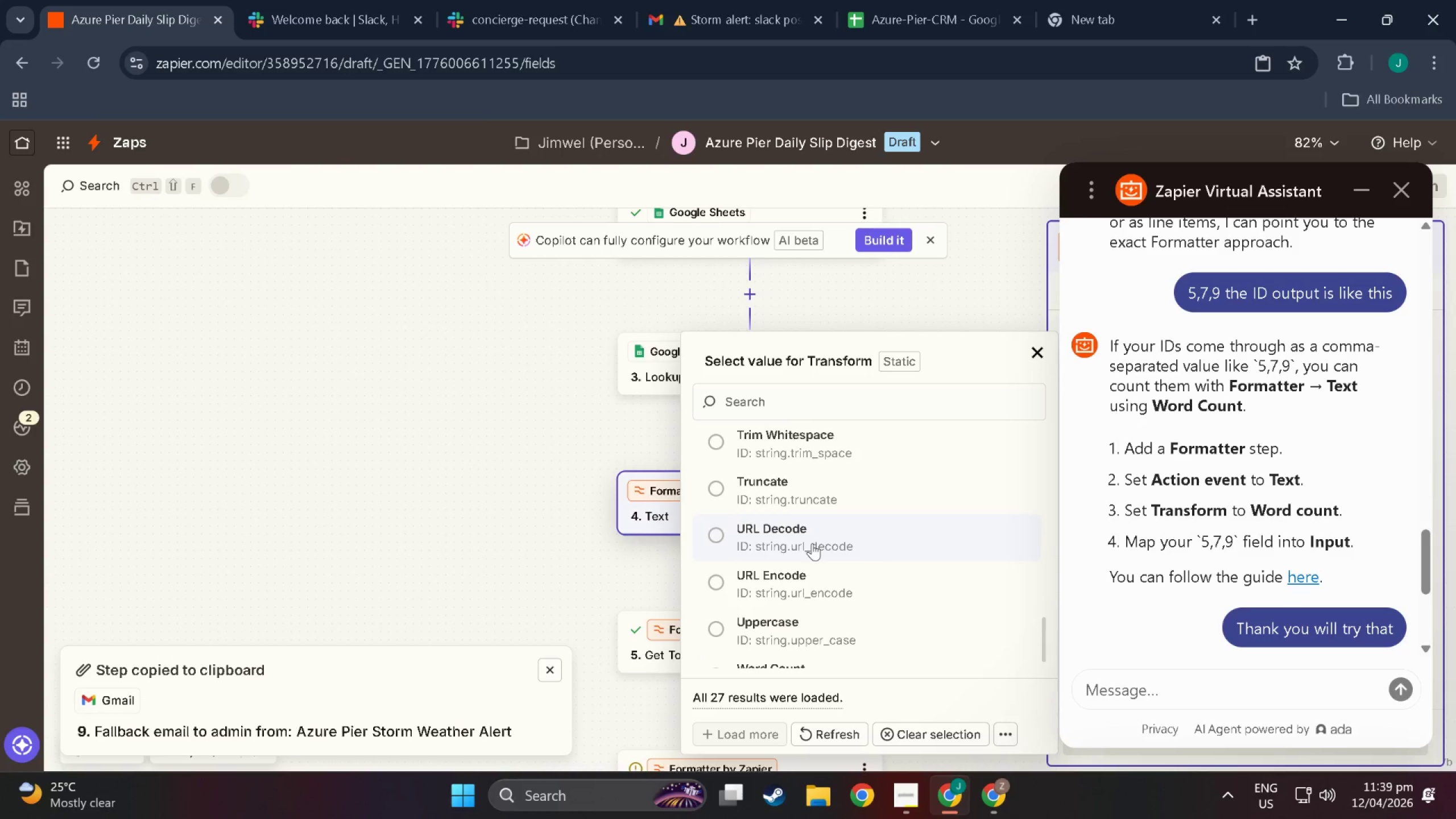 
scroll: coordinate [812, 543], scroll_direction: down, amount: 6.0
 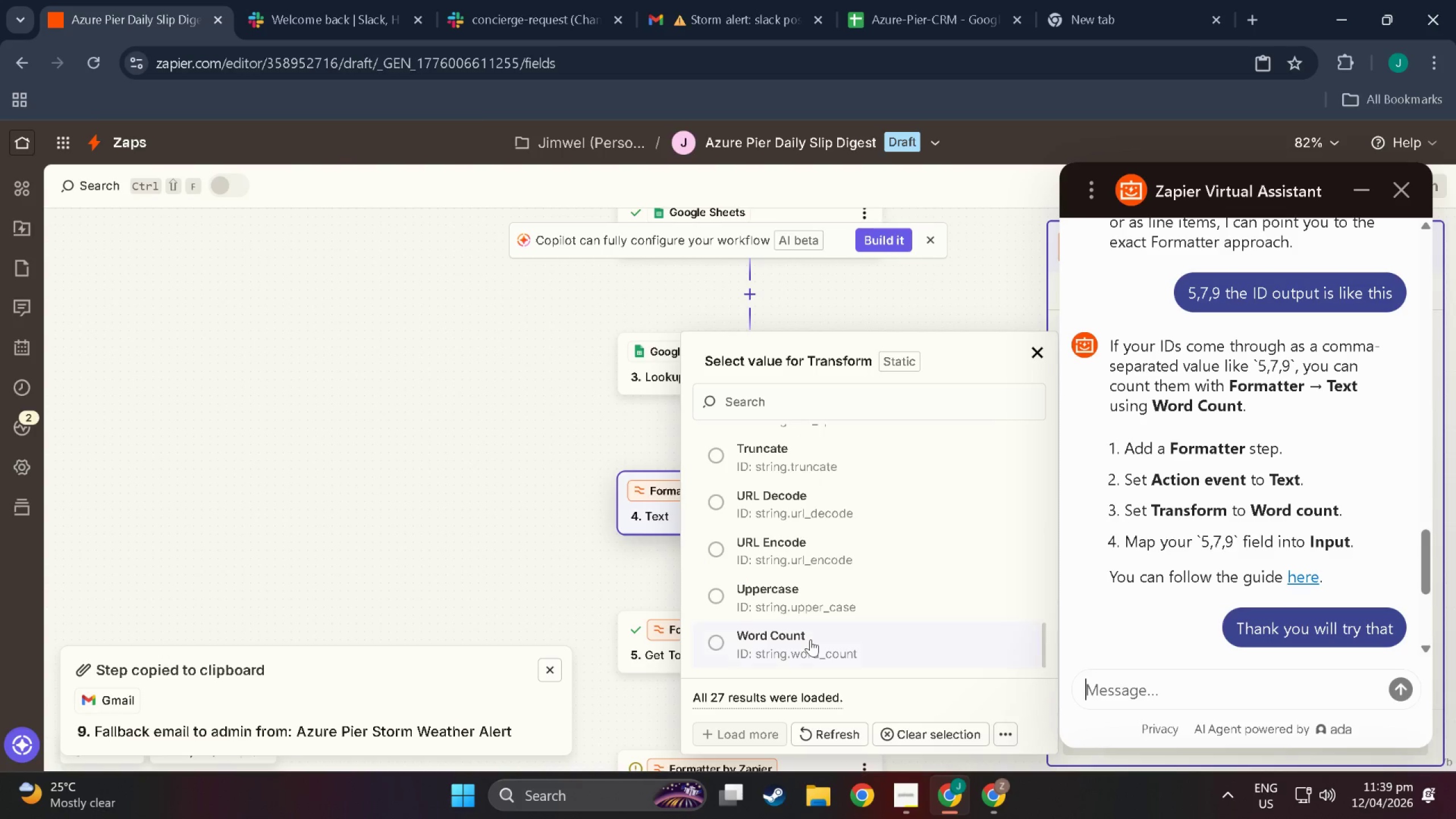 
left_click([810, 639])
 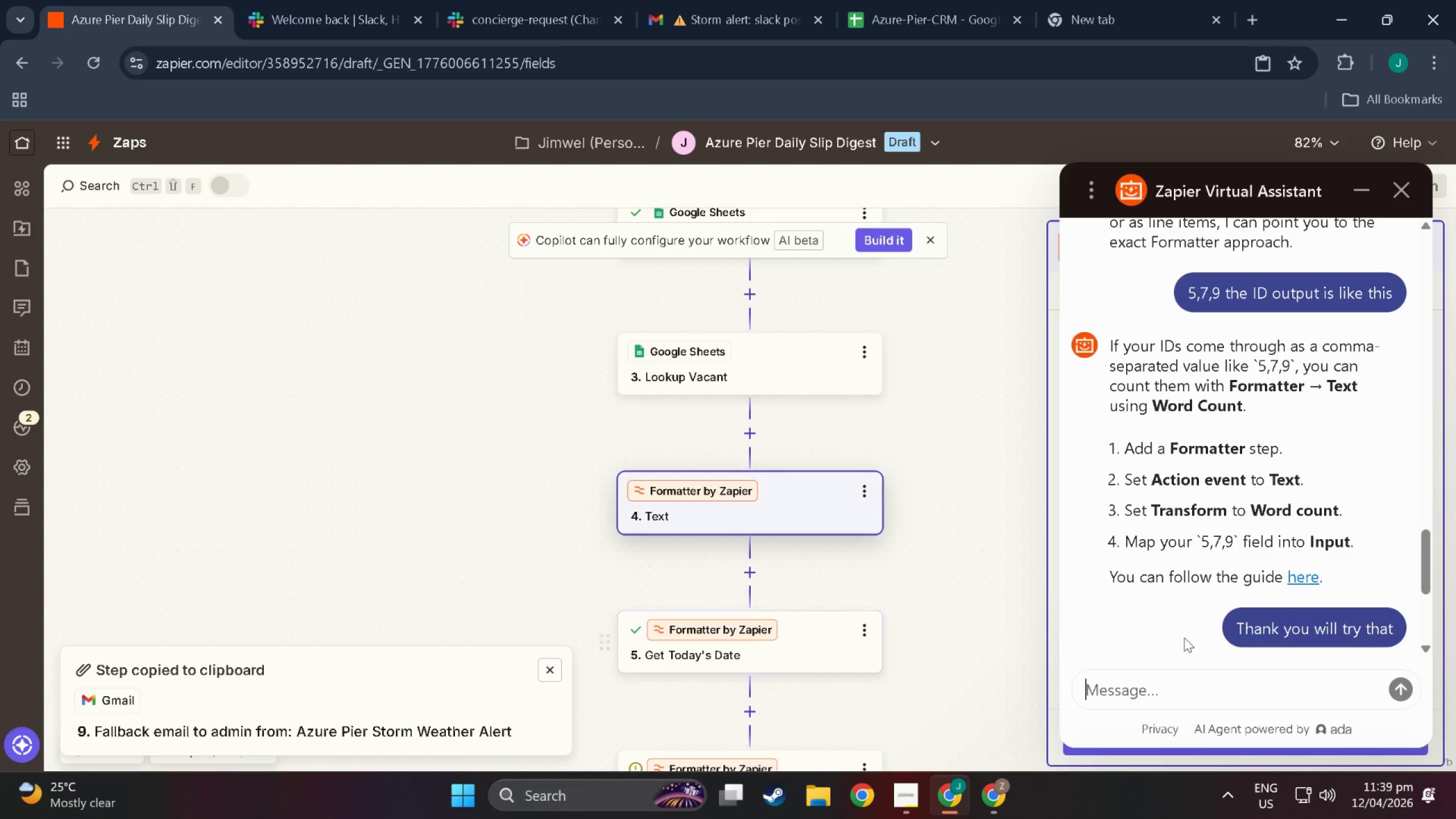 
scroll: coordinate [1185, 638], scroll_direction: down, amount: 3.0
 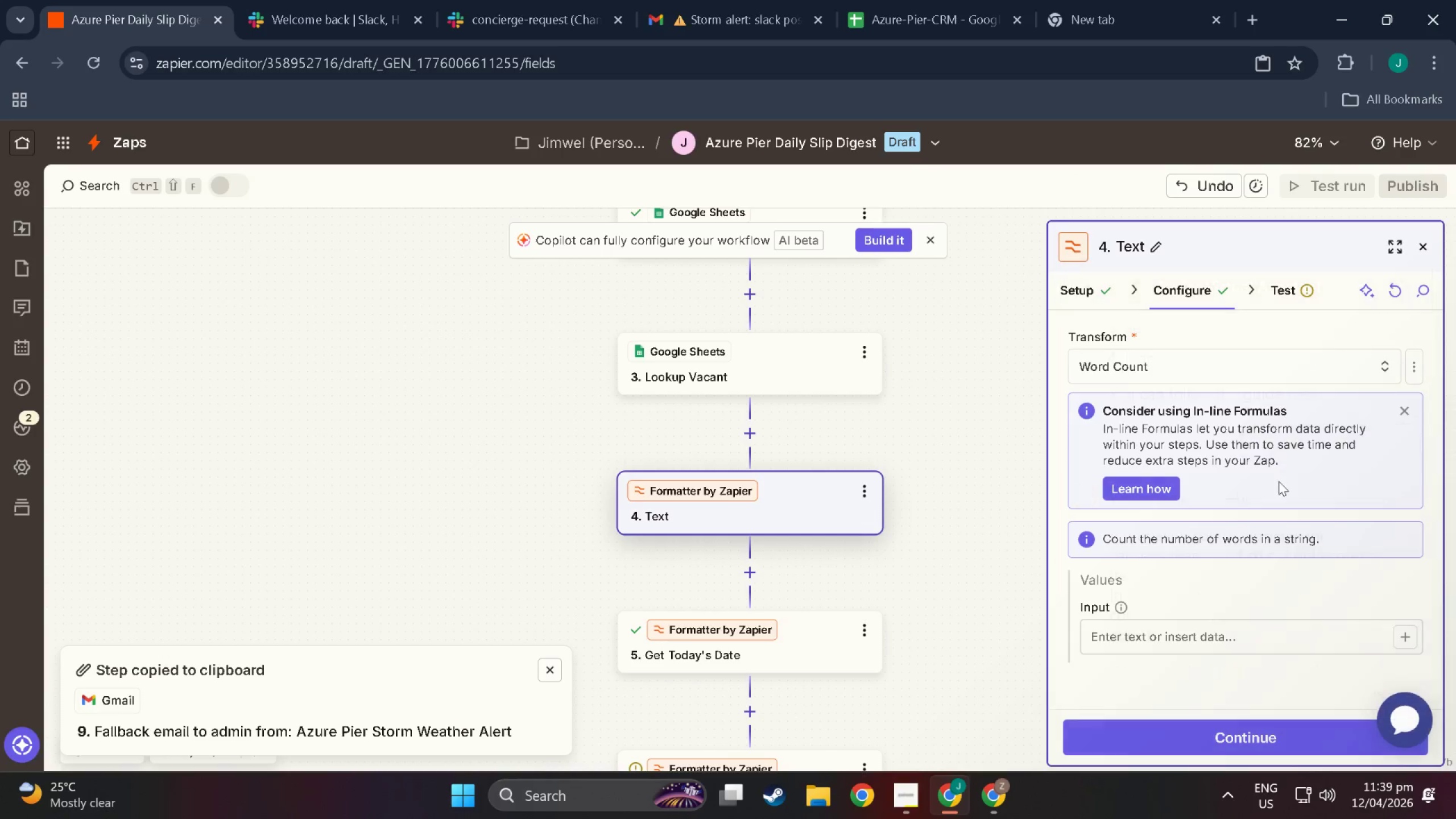 
wait(6.36)
 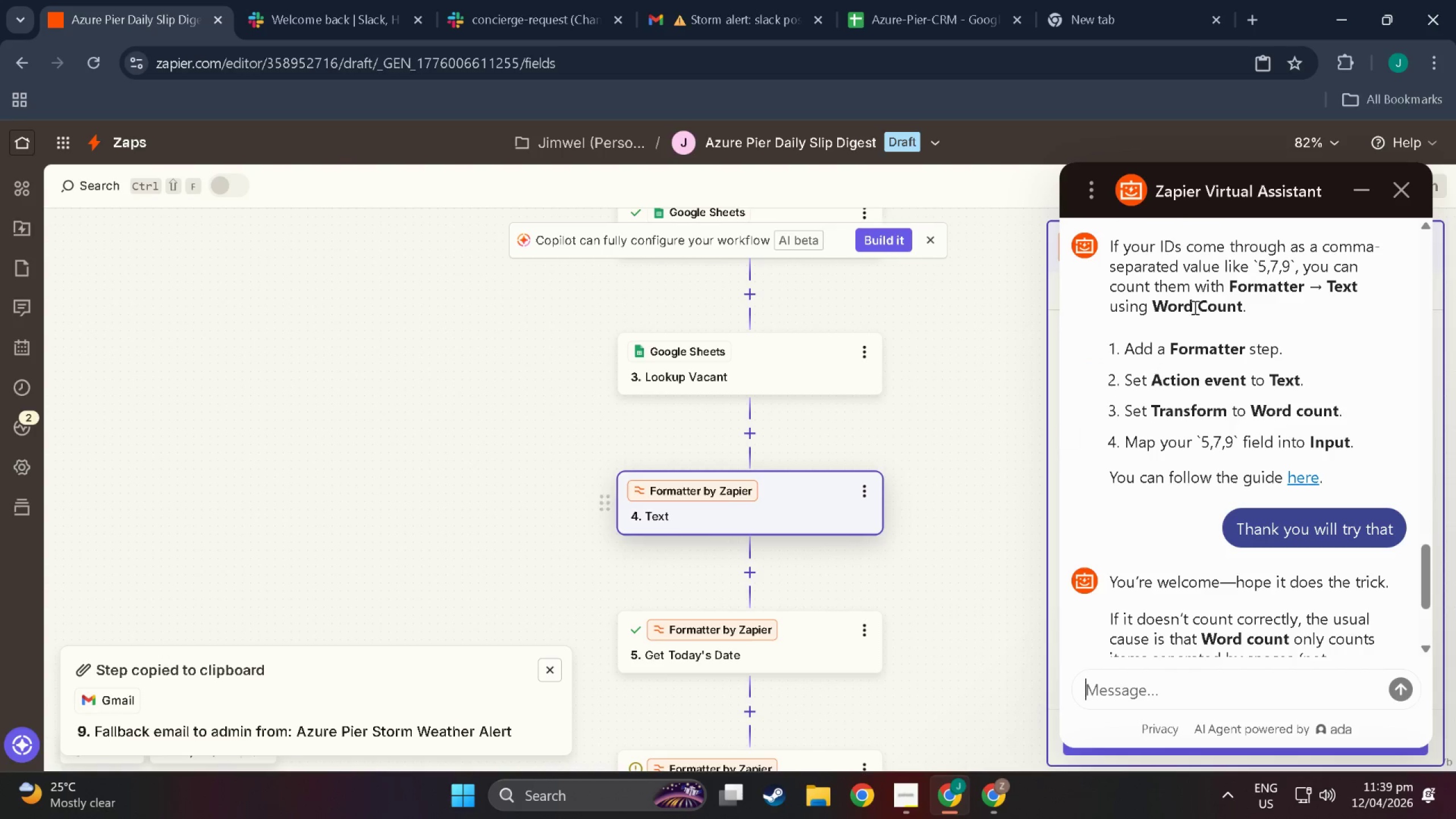 
left_click([1412, 629])
 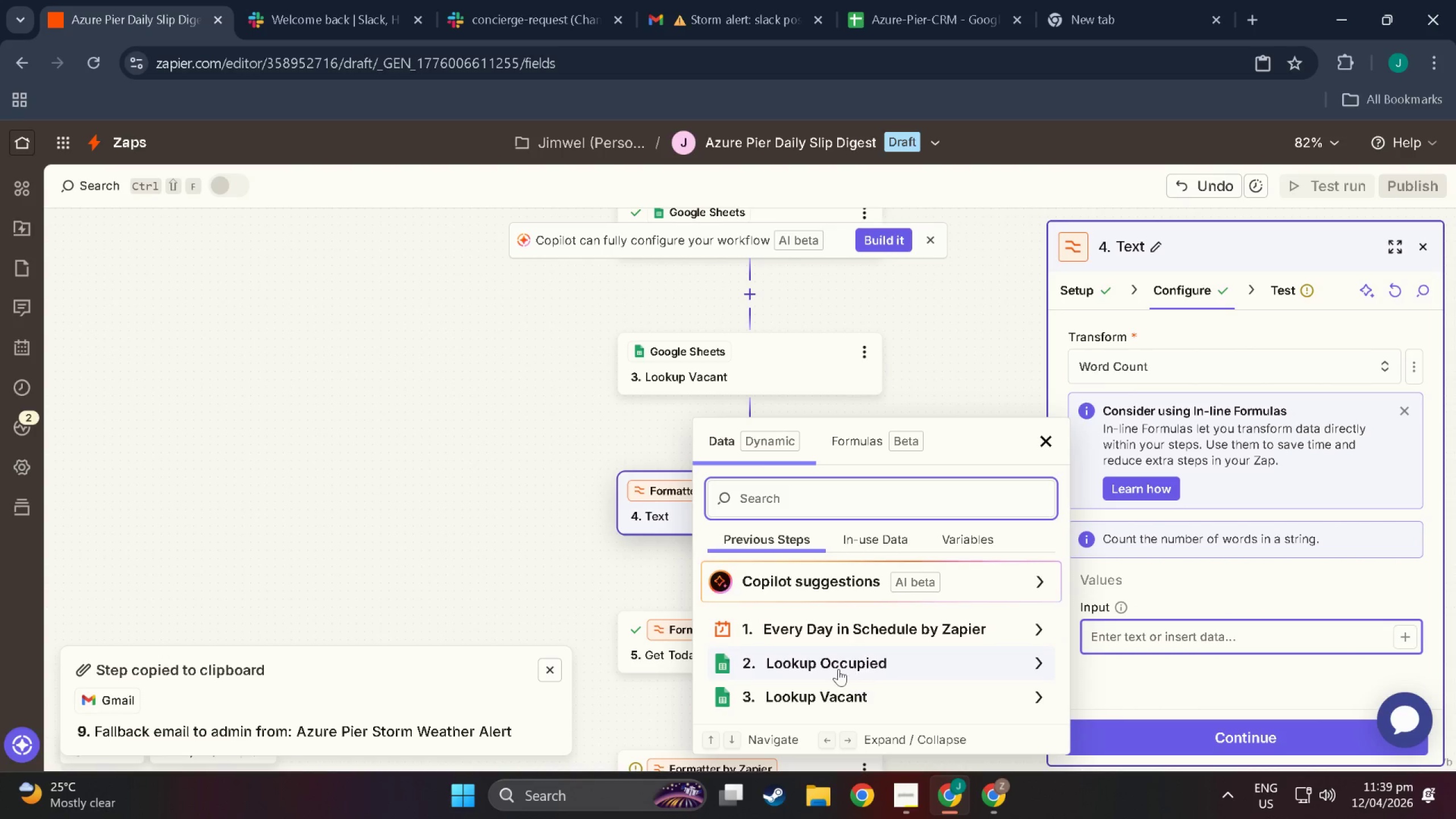 
left_click([838, 668])
 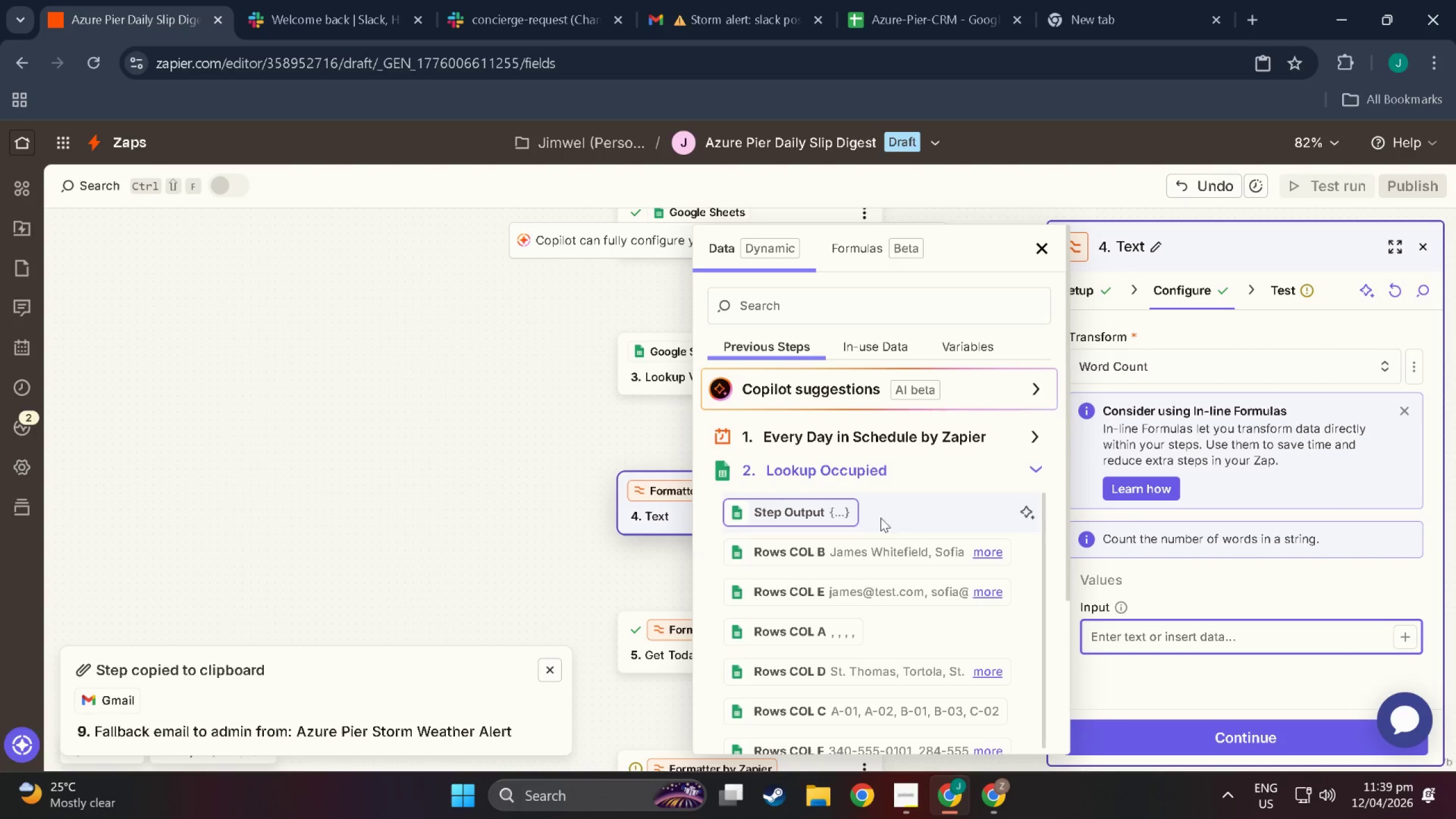 
scroll: coordinate [862, 611], scroll_direction: down, amount: 12.0
 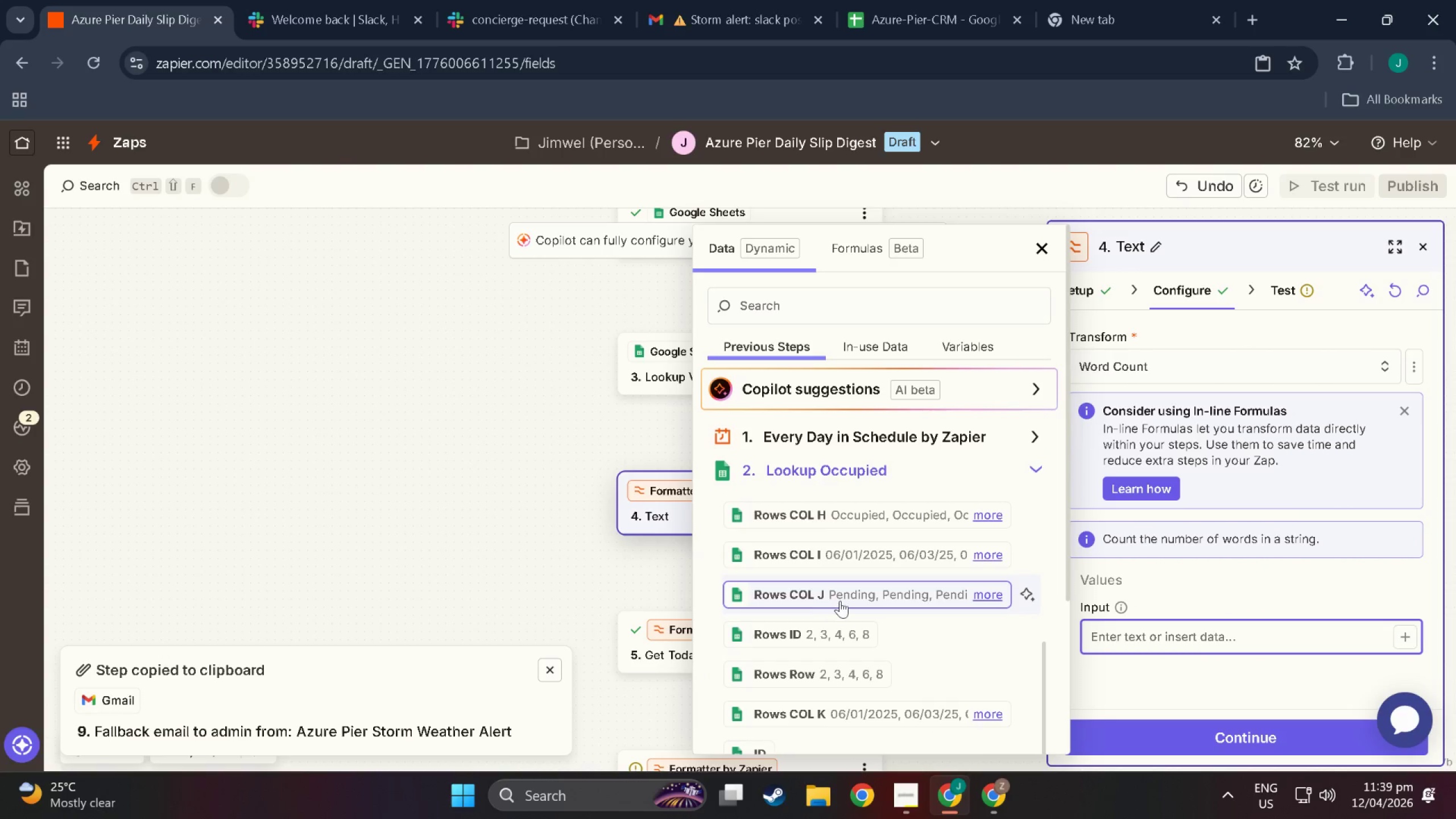 
left_click([843, 621])
 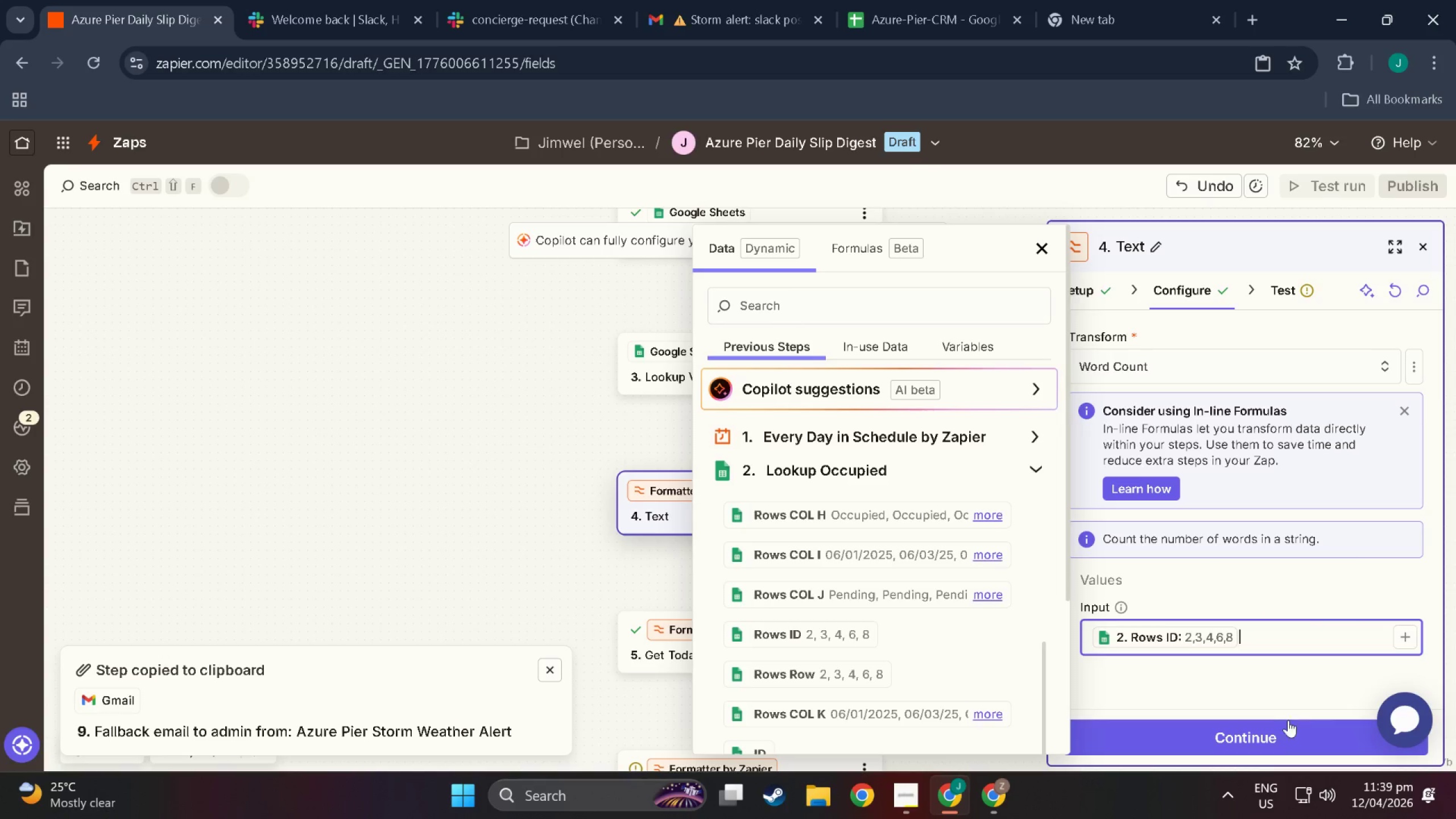 
left_click([1290, 728])
 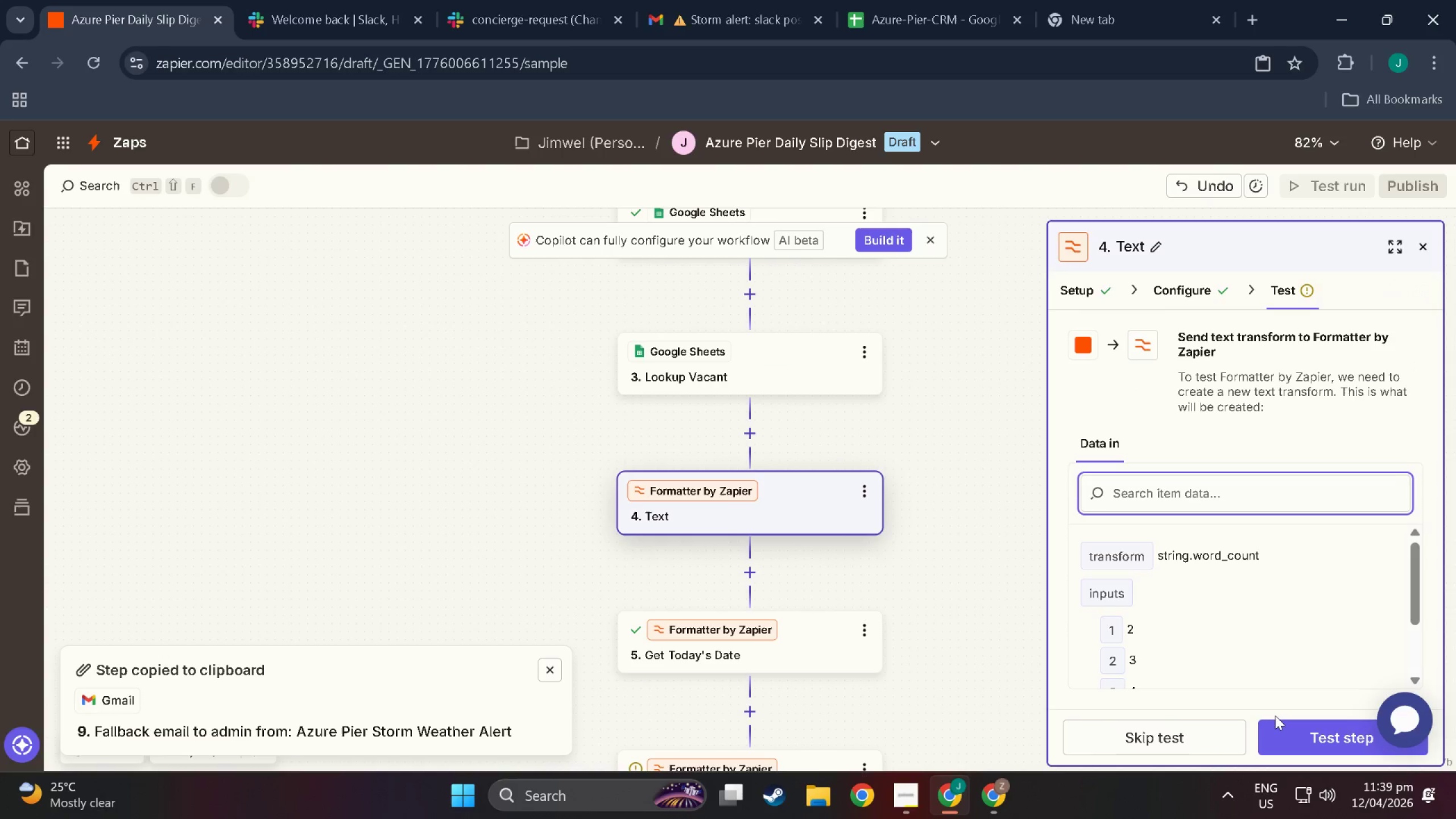 
scroll: coordinate [1213, 593], scroll_direction: down, amount: 7.0
 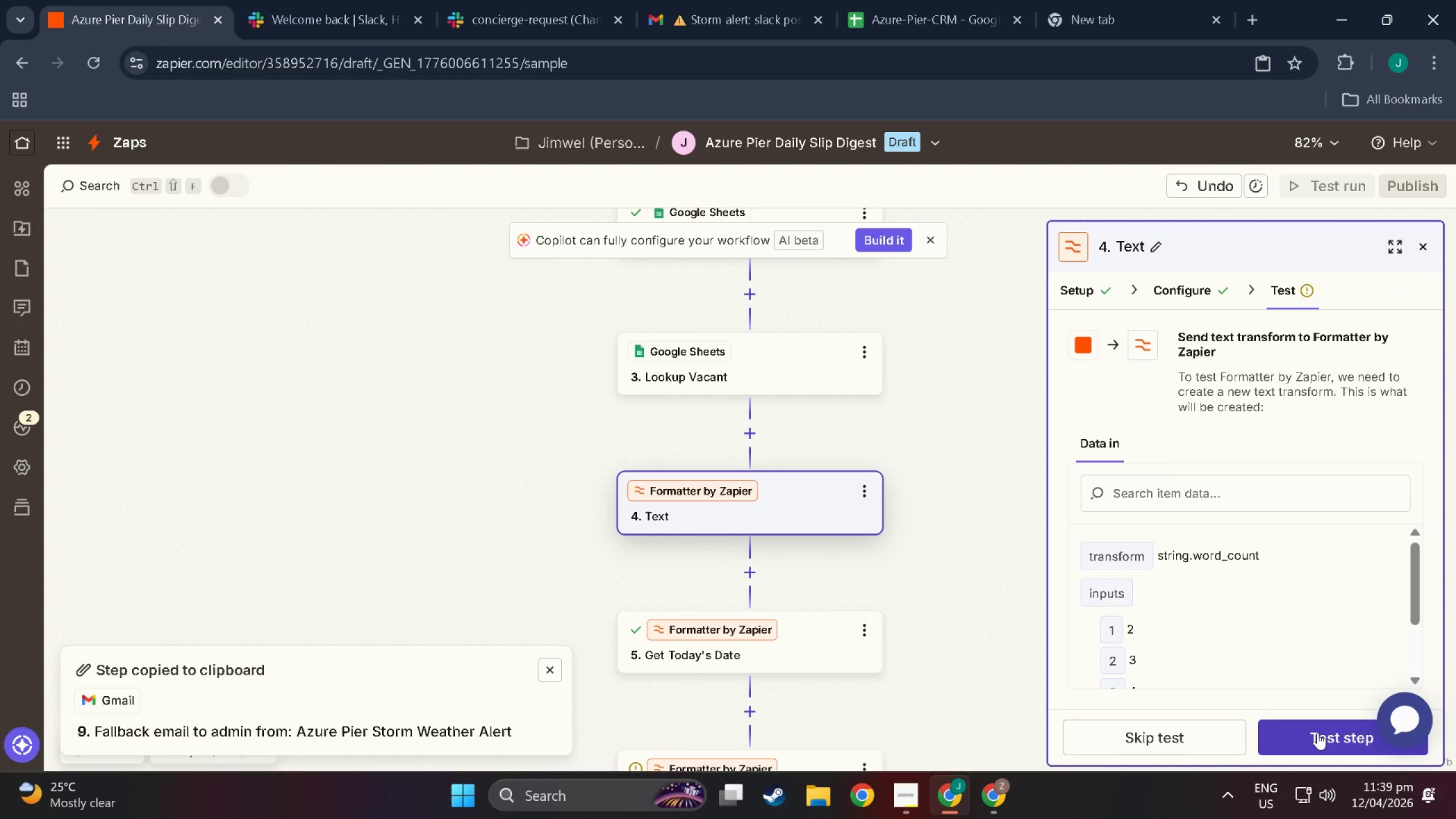 
left_click([1318, 733])
 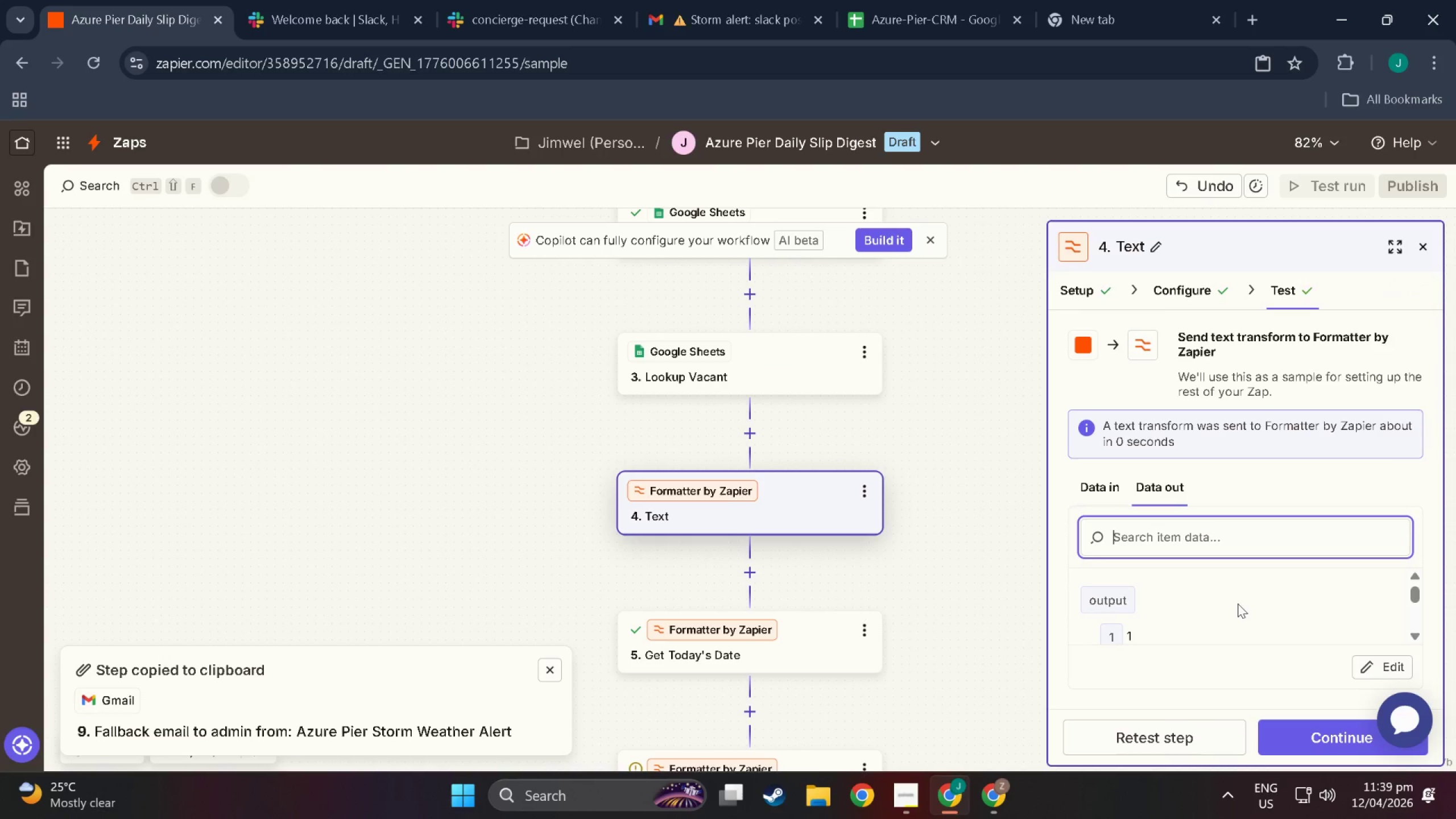 
scroll: coordinate [1171, 611], scroll_direction: down, amount: 16.0
 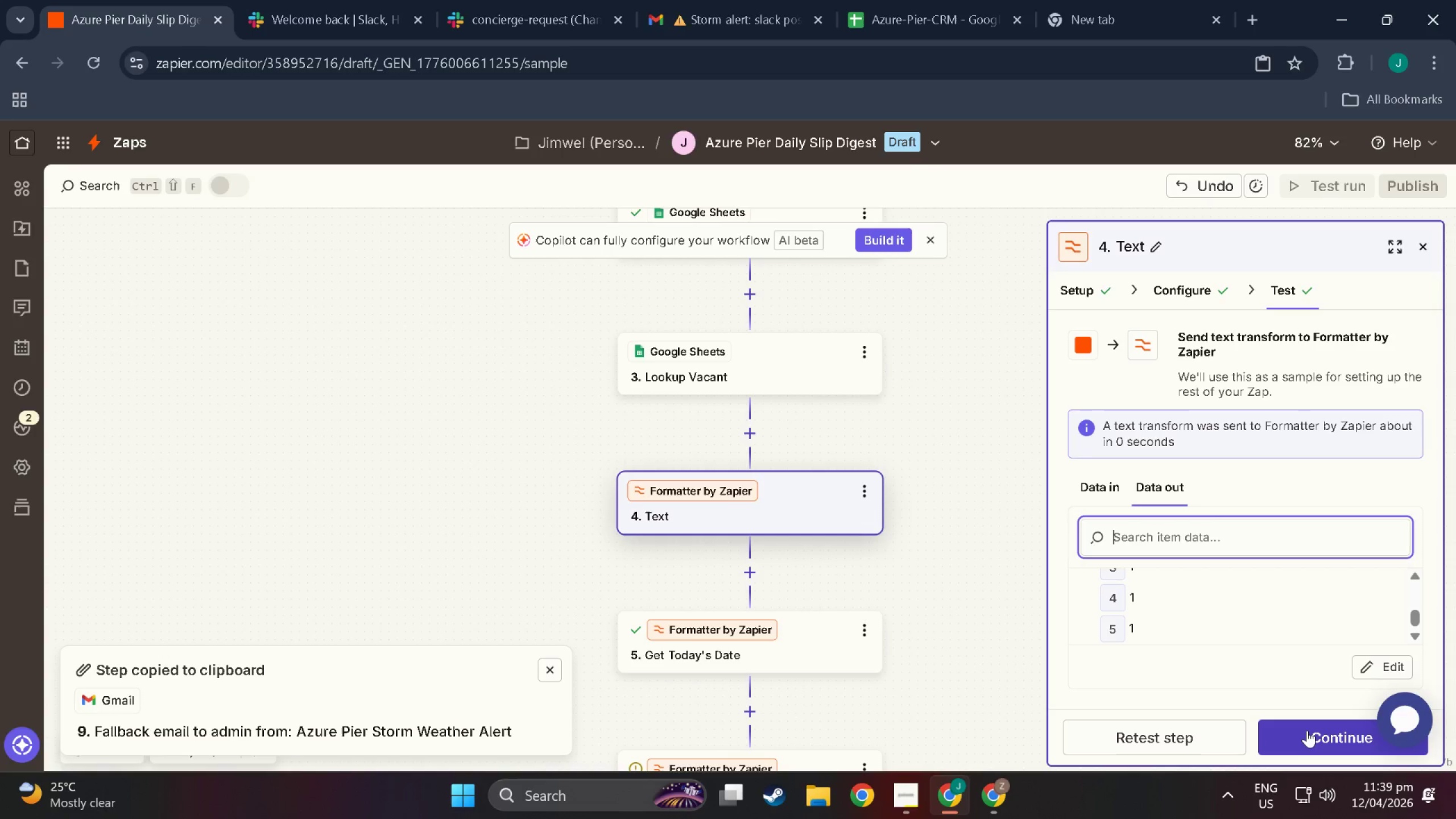 
wait(5.25)
 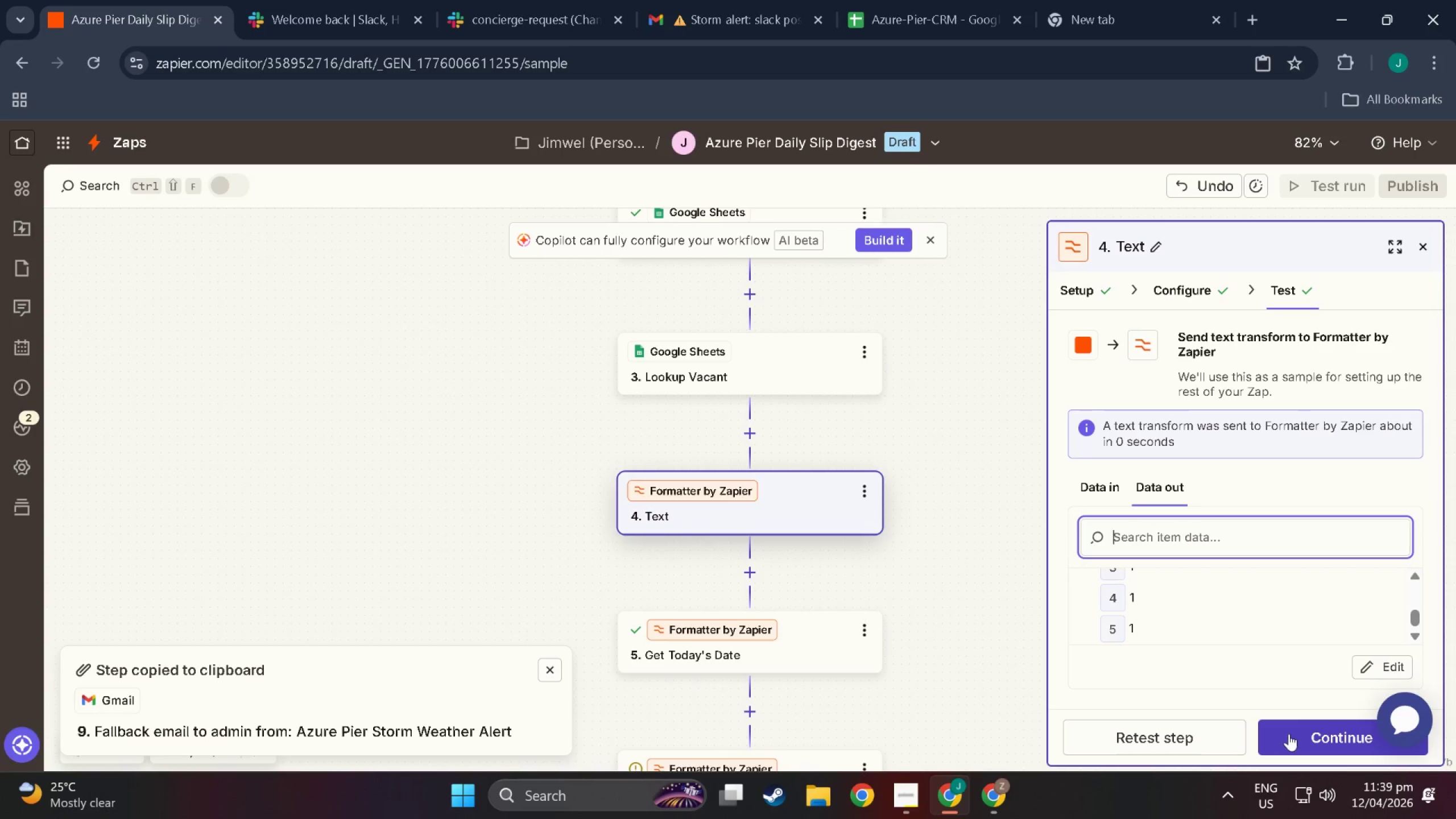 
left_click([866, 487])
 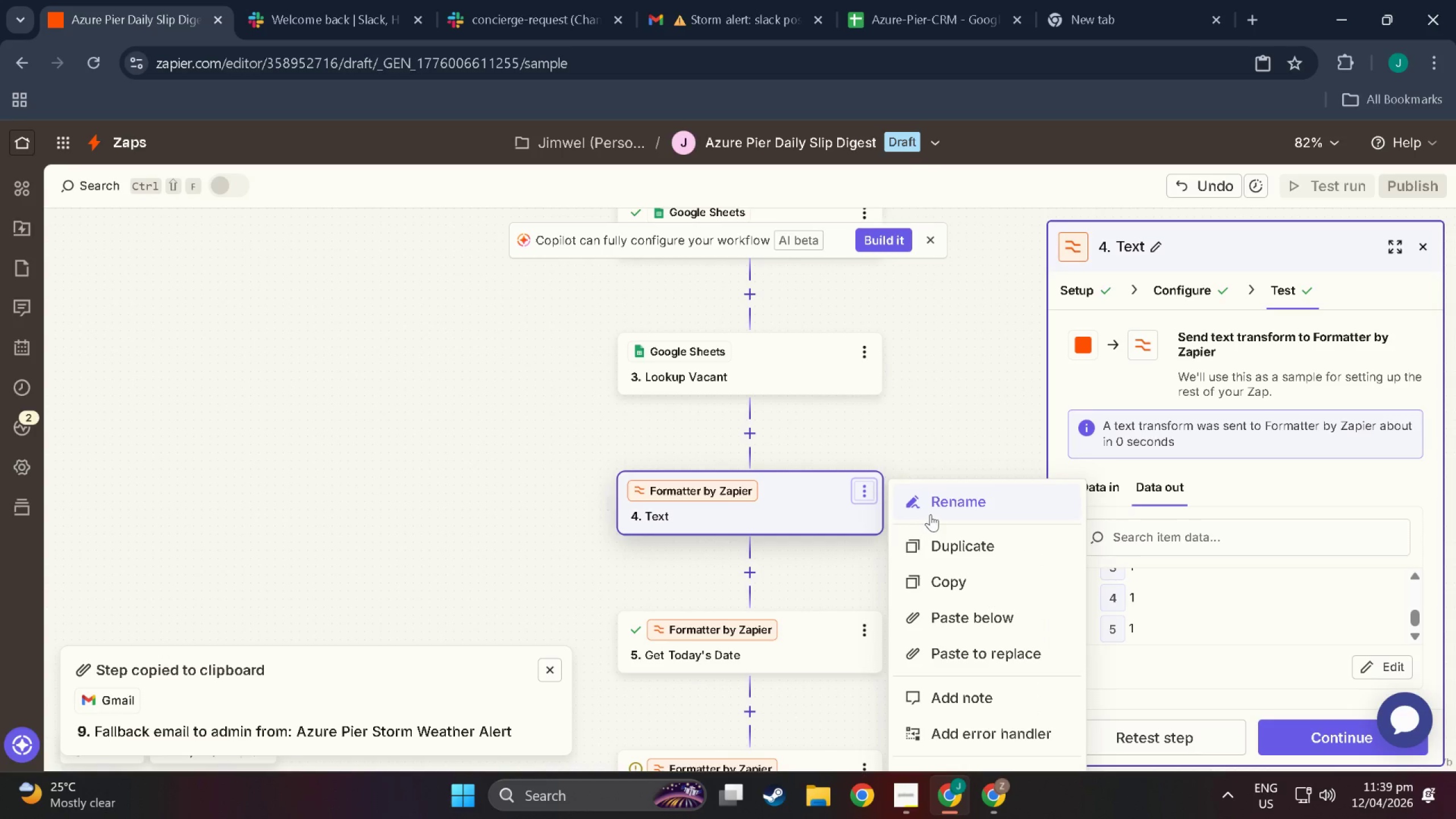 
left_click([934, 506])
 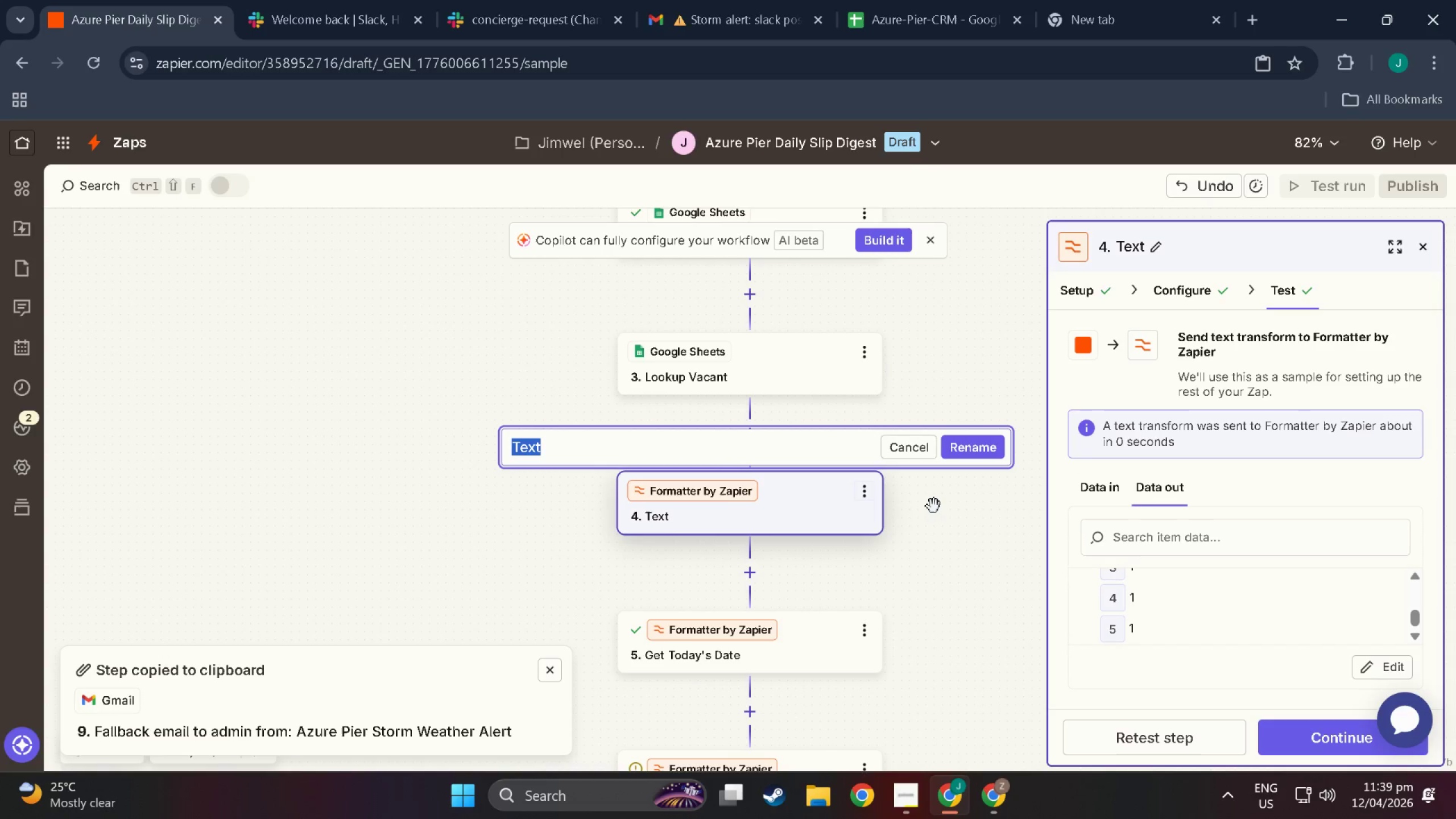 
type(Count Lookup Occupied)
 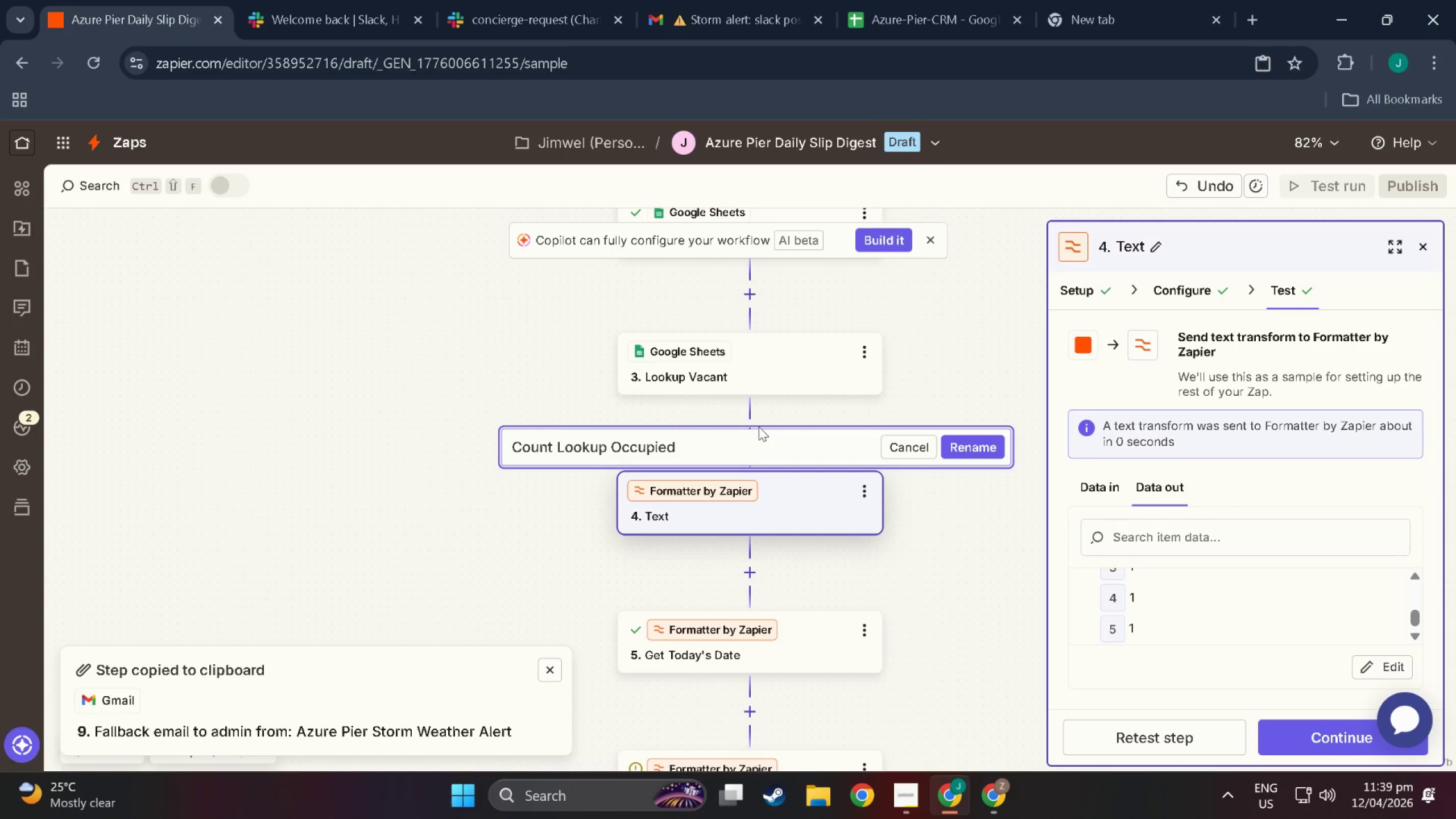 
left_click_drag(start_coordinate=[605, 449], to_coordinate=[556, 453])
 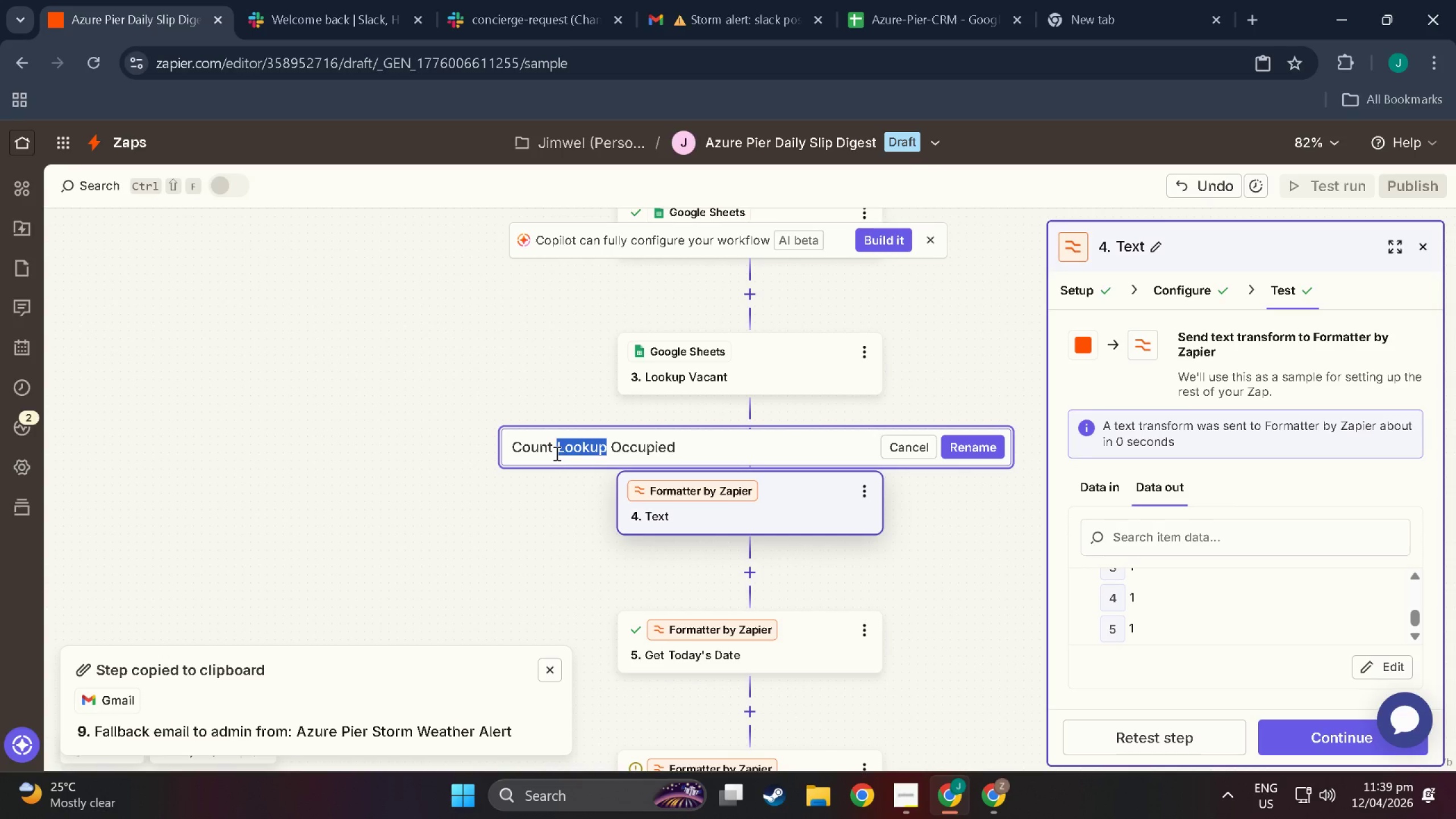 
key(Backspace)
 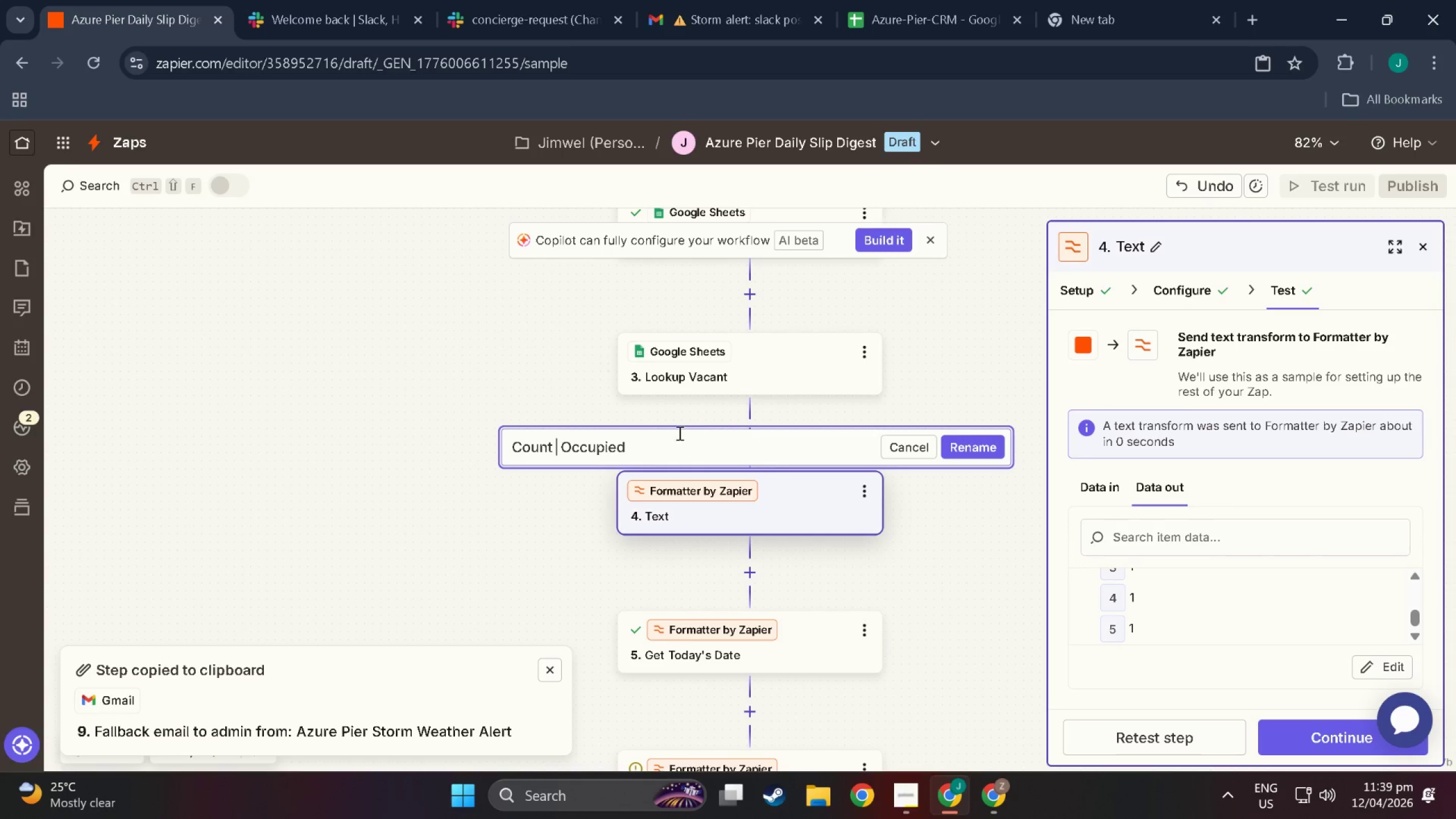 
key(Backspace)
 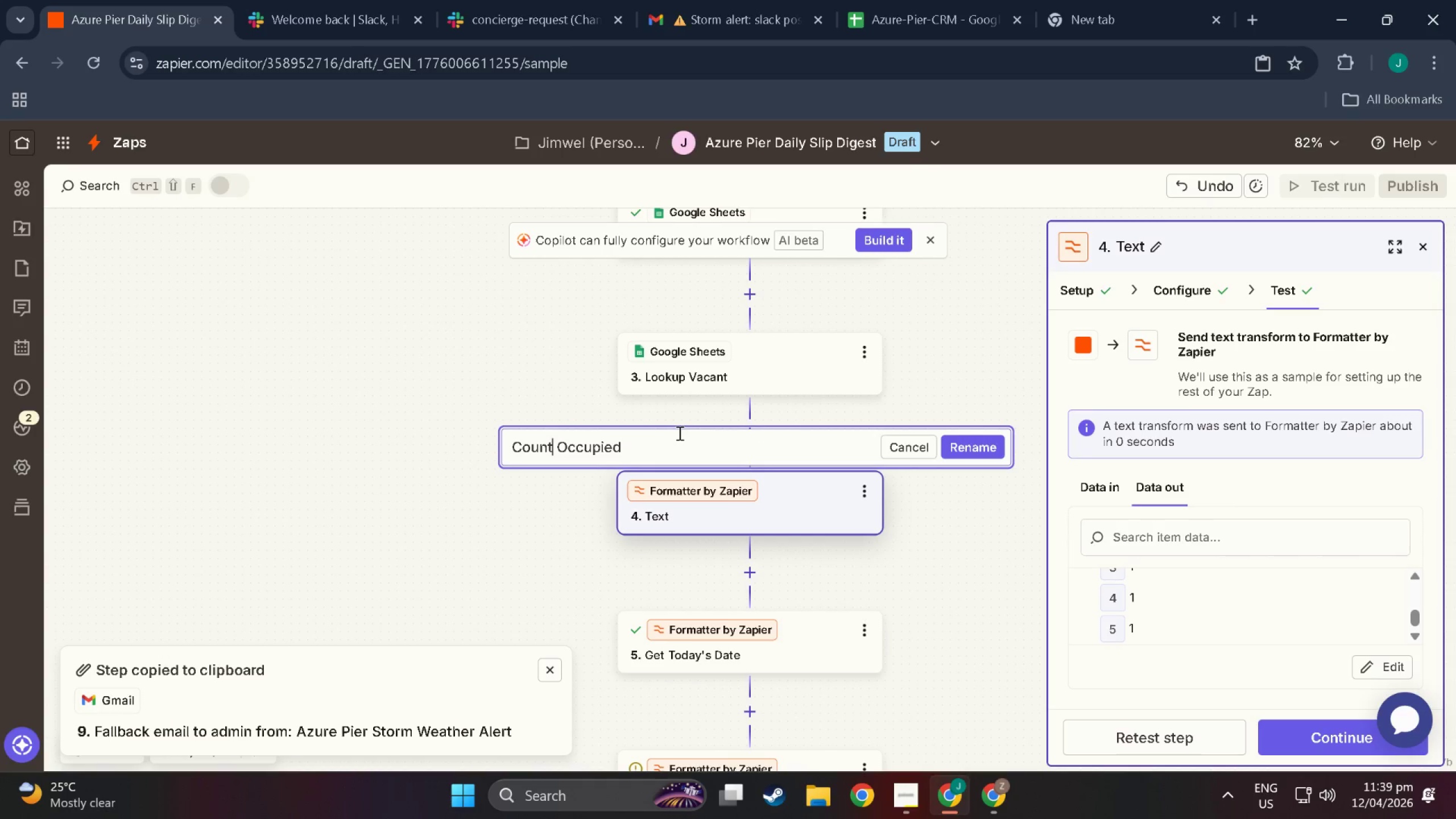 
key(ArrowRight)
 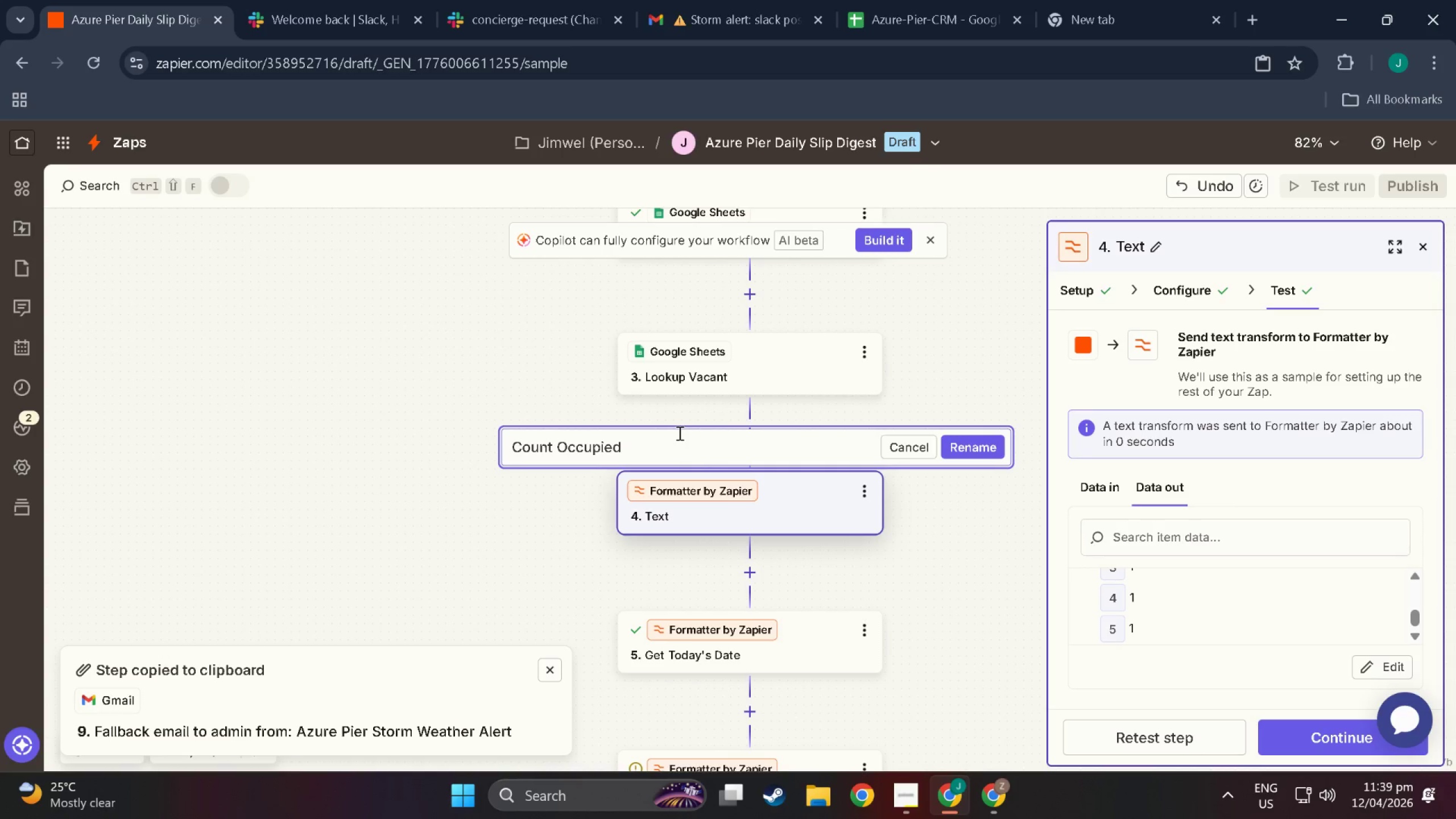 
left_click([694, 445])
 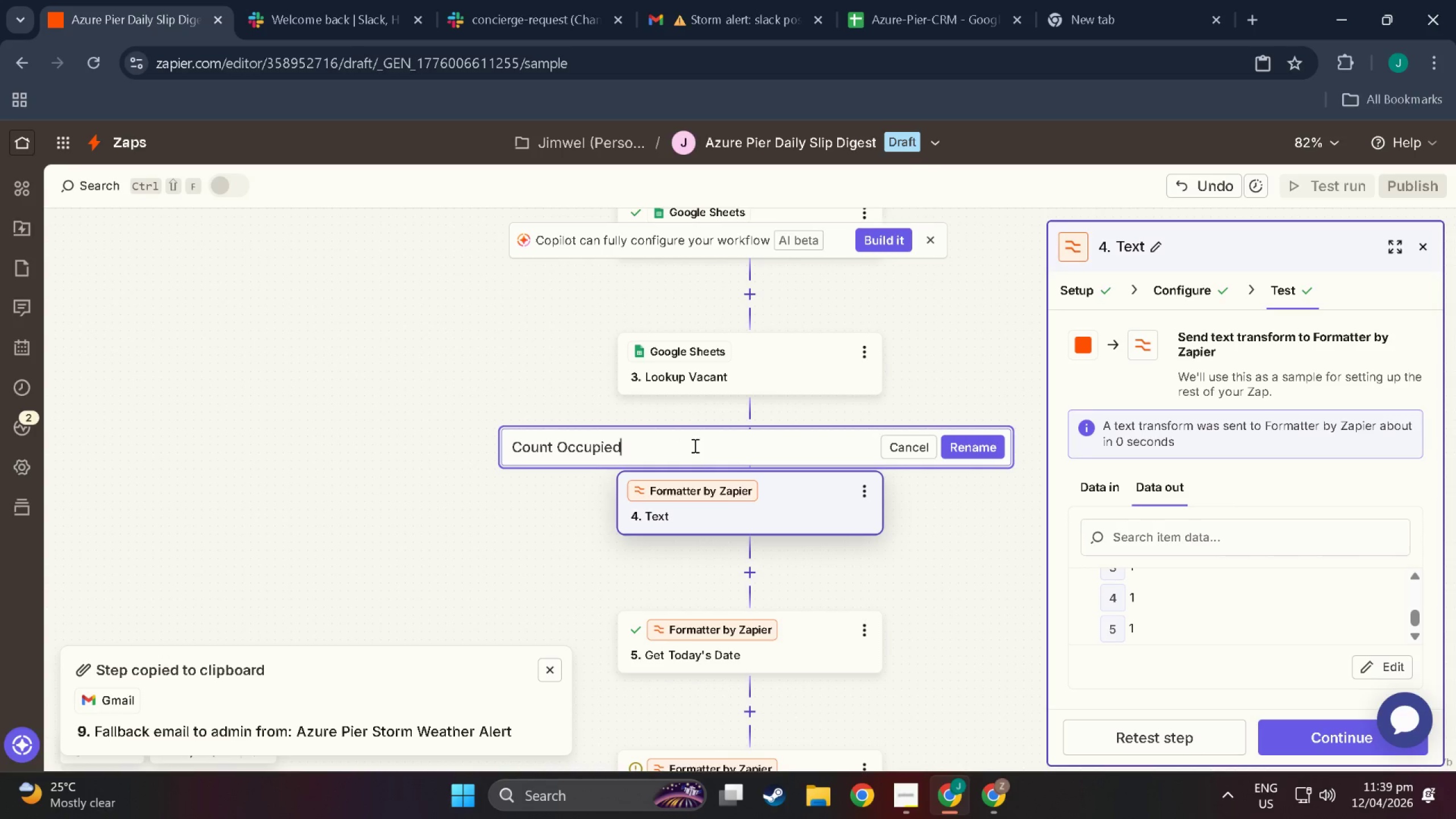 
type( Slip)
 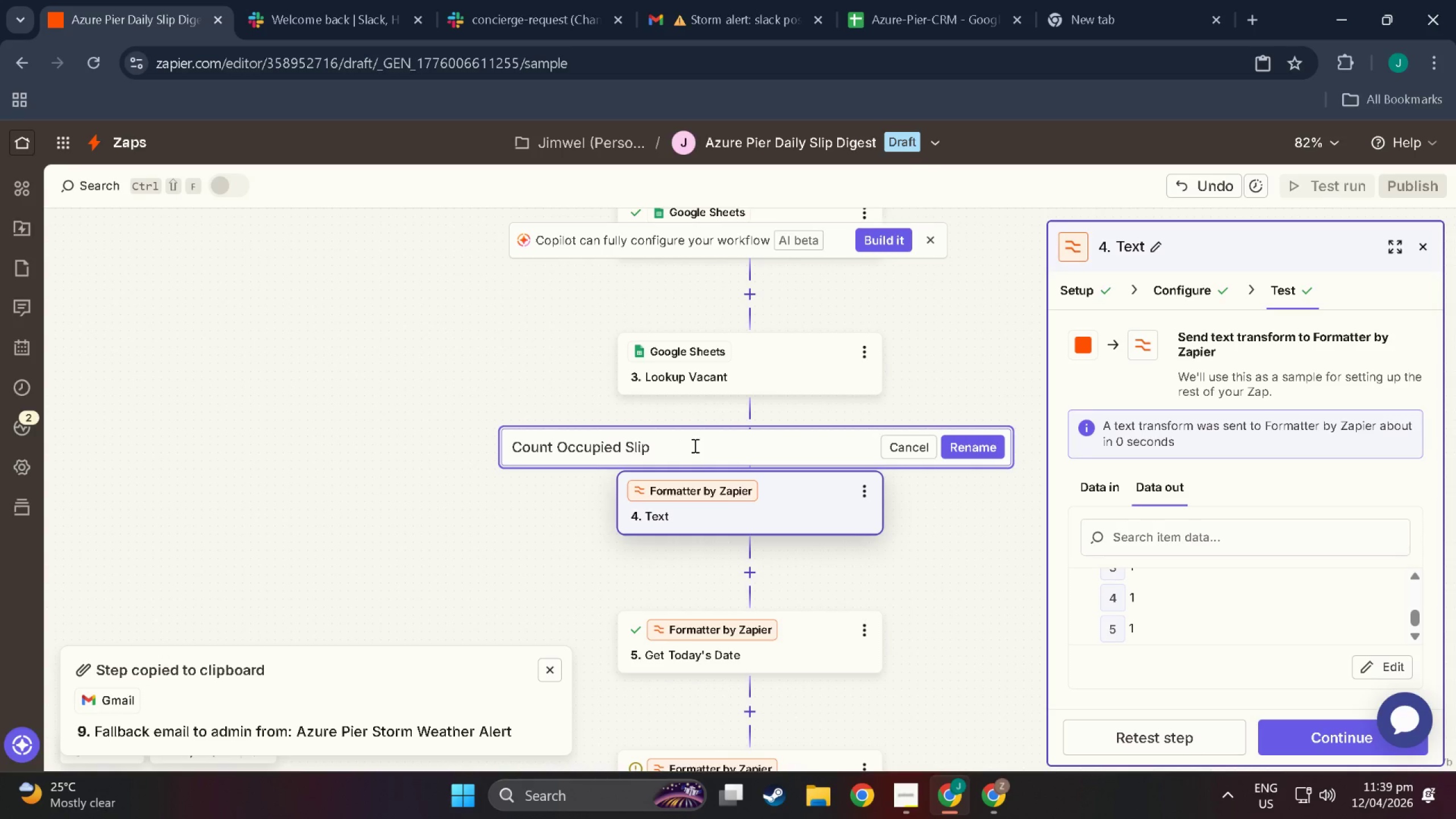 
key(Enter)
 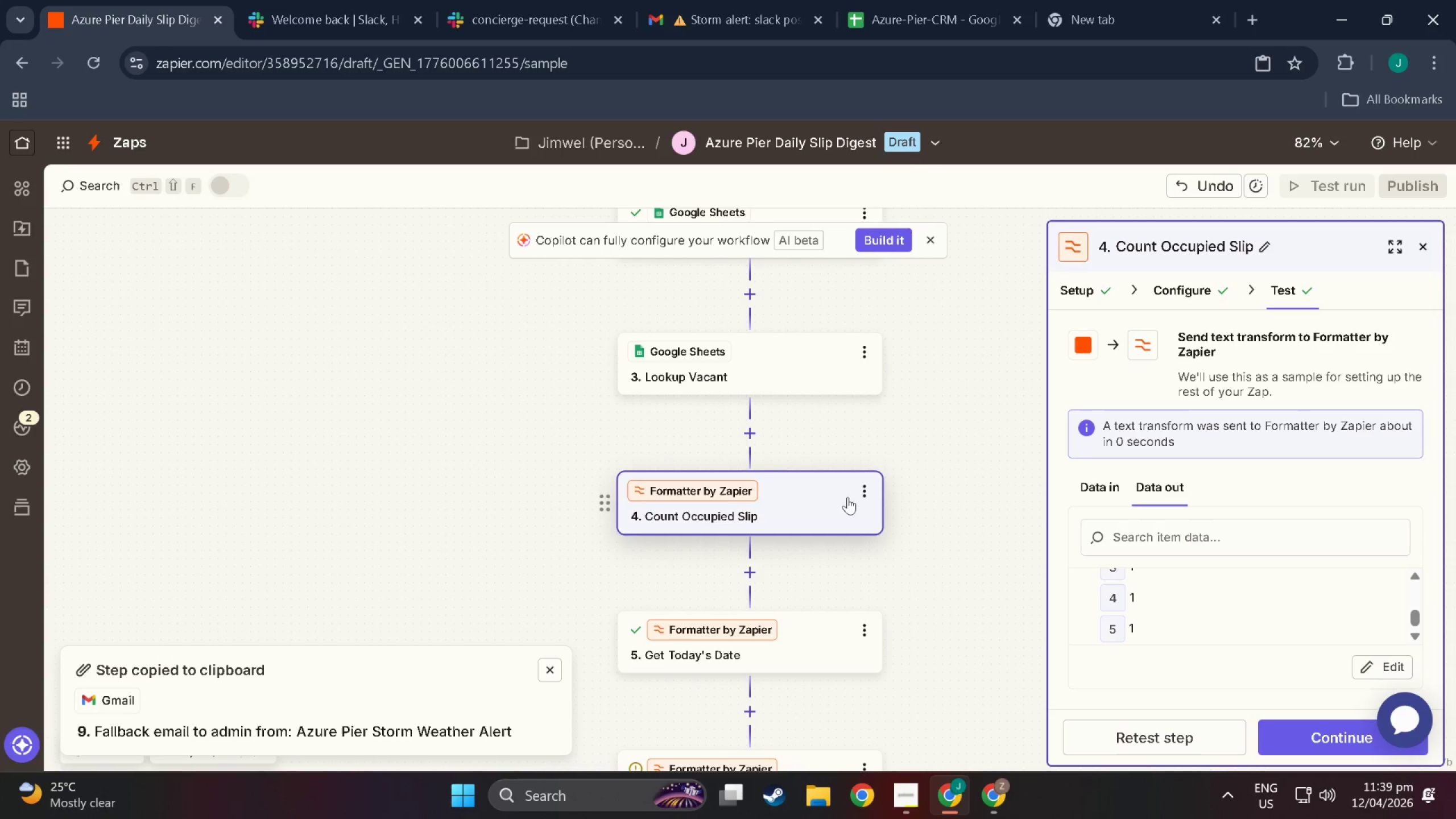 
scroll: coordinate [959, 491], scroll_direction: down, amount: 2.0
 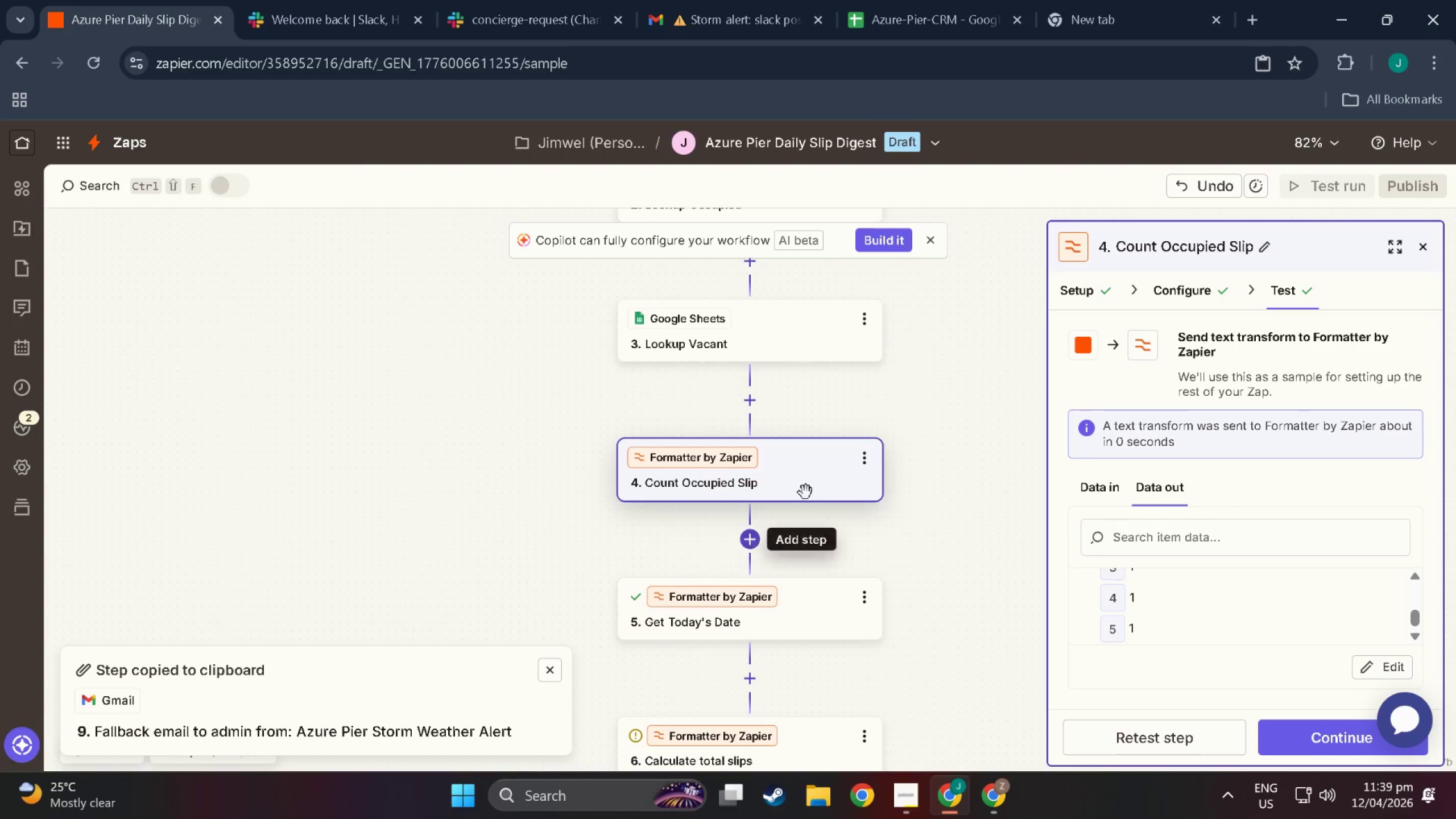 
left_click([859, 462])
 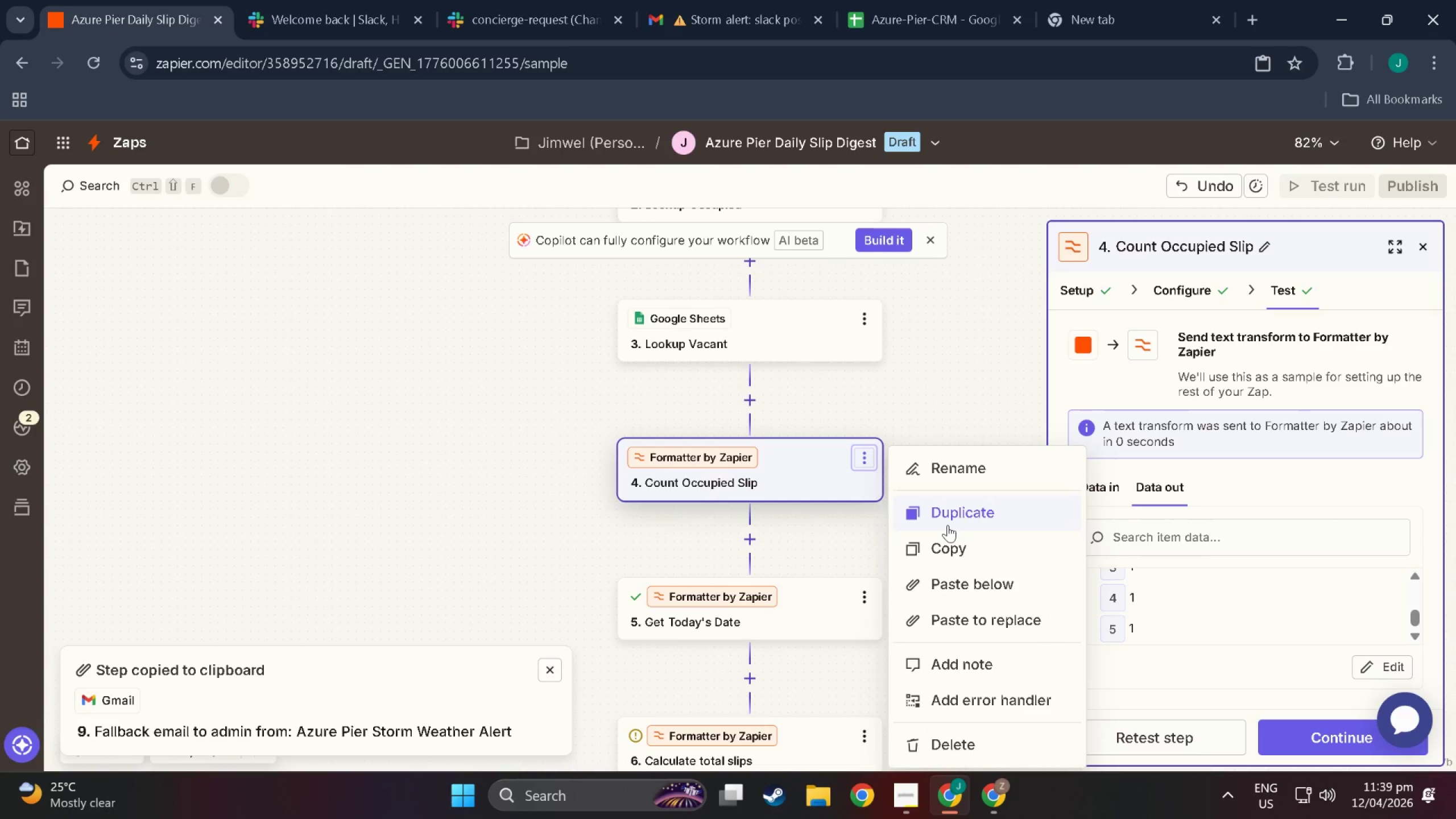 
left_click([951, 522])
 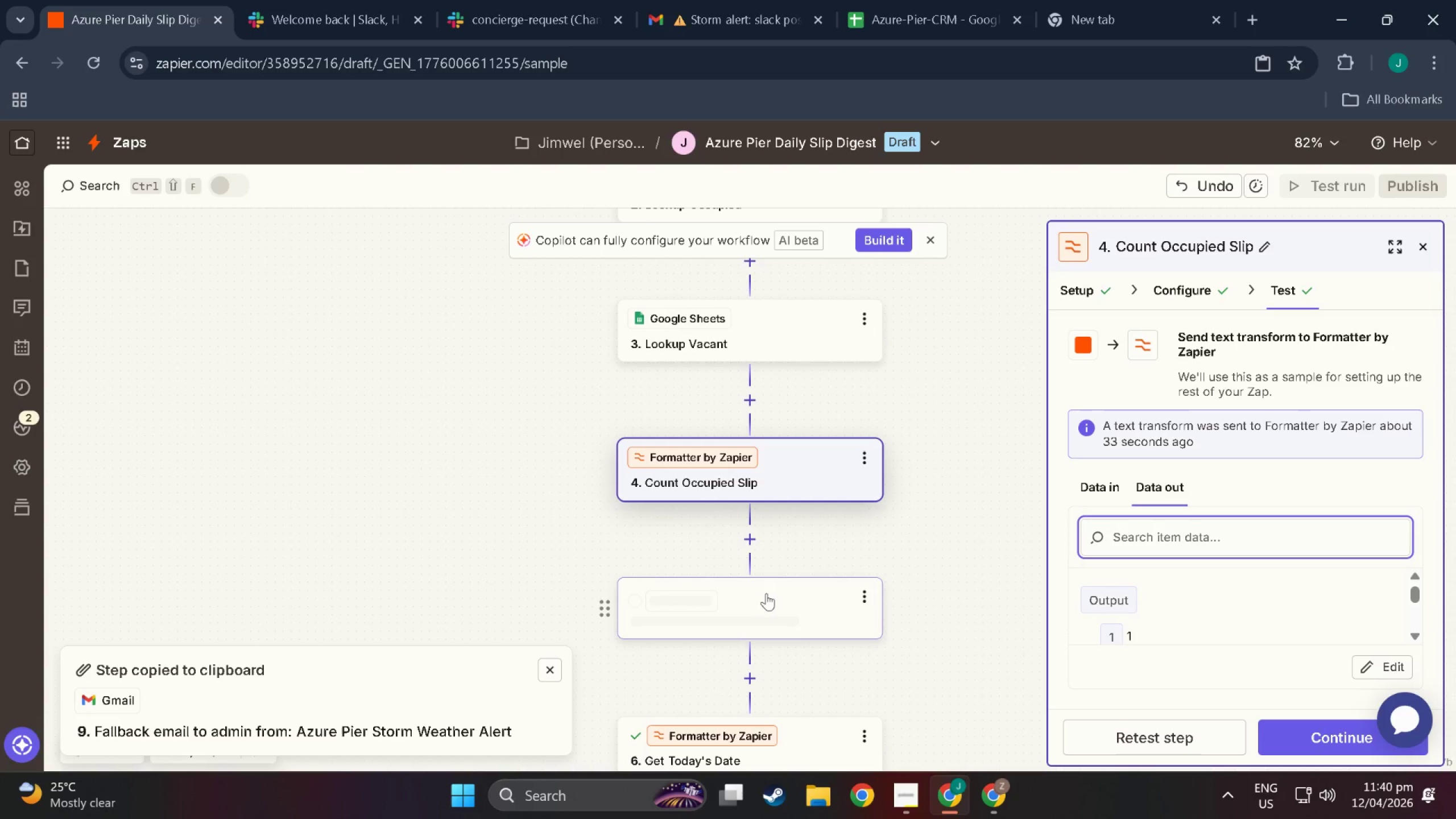 
scroll: coordinate [709, 487], scroll_direction: up, amount: 6.0
 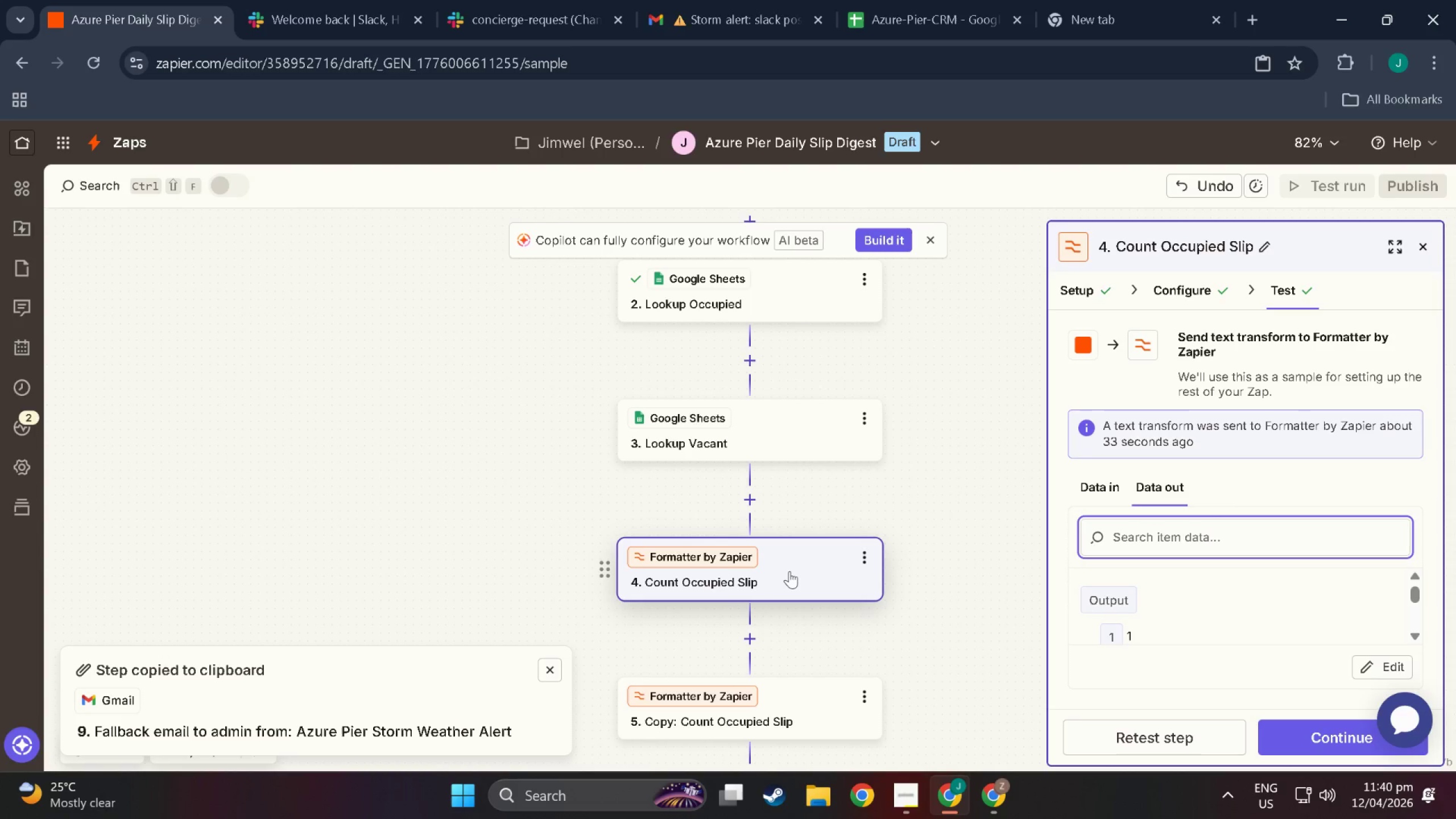 
left_click_drag(start_coordinate=[789, 571], to_coordinate=[778, 358])
 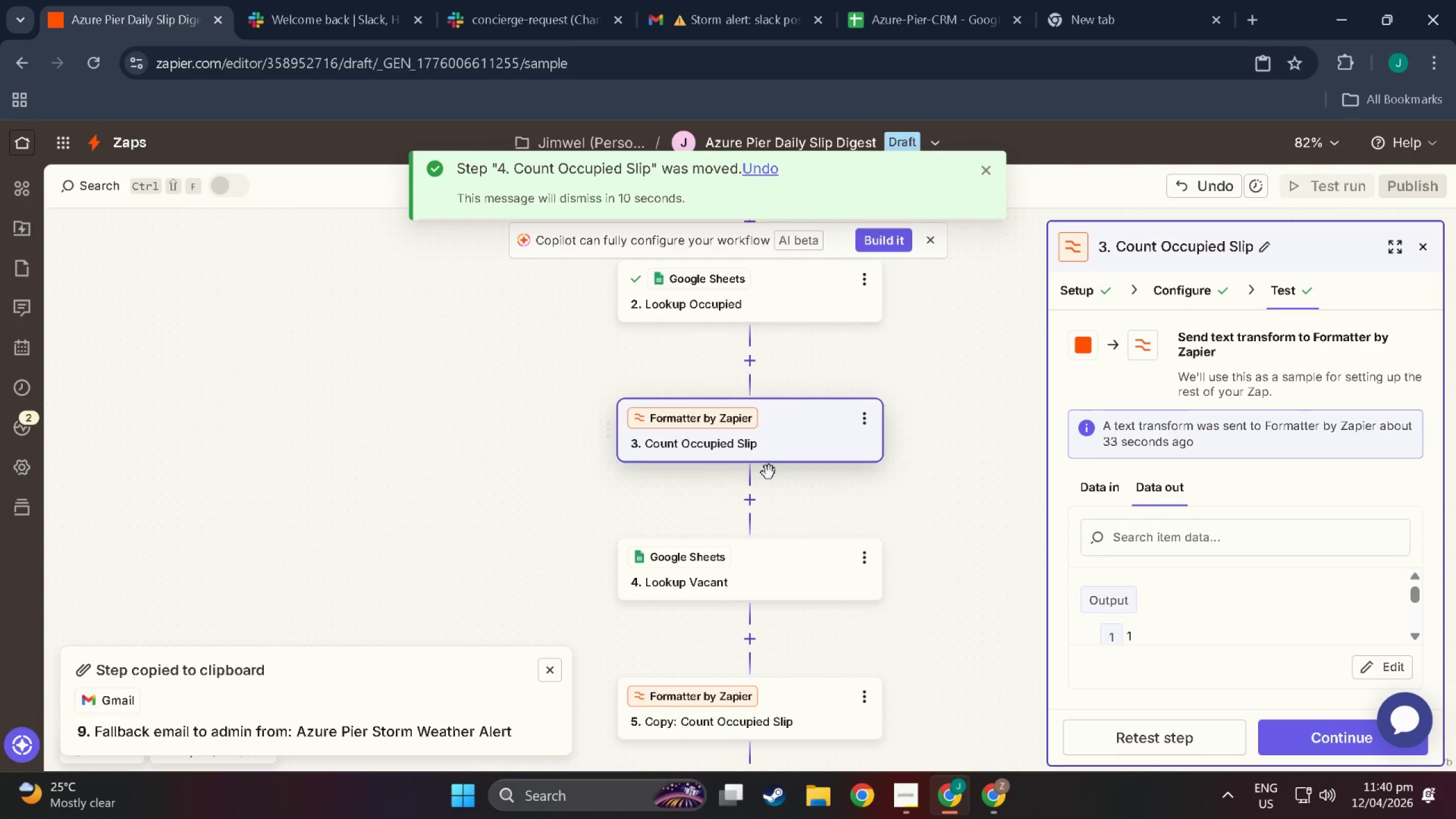 
scroll: coordinate [756, 536], scroll_direction: down, amount: 7.0
 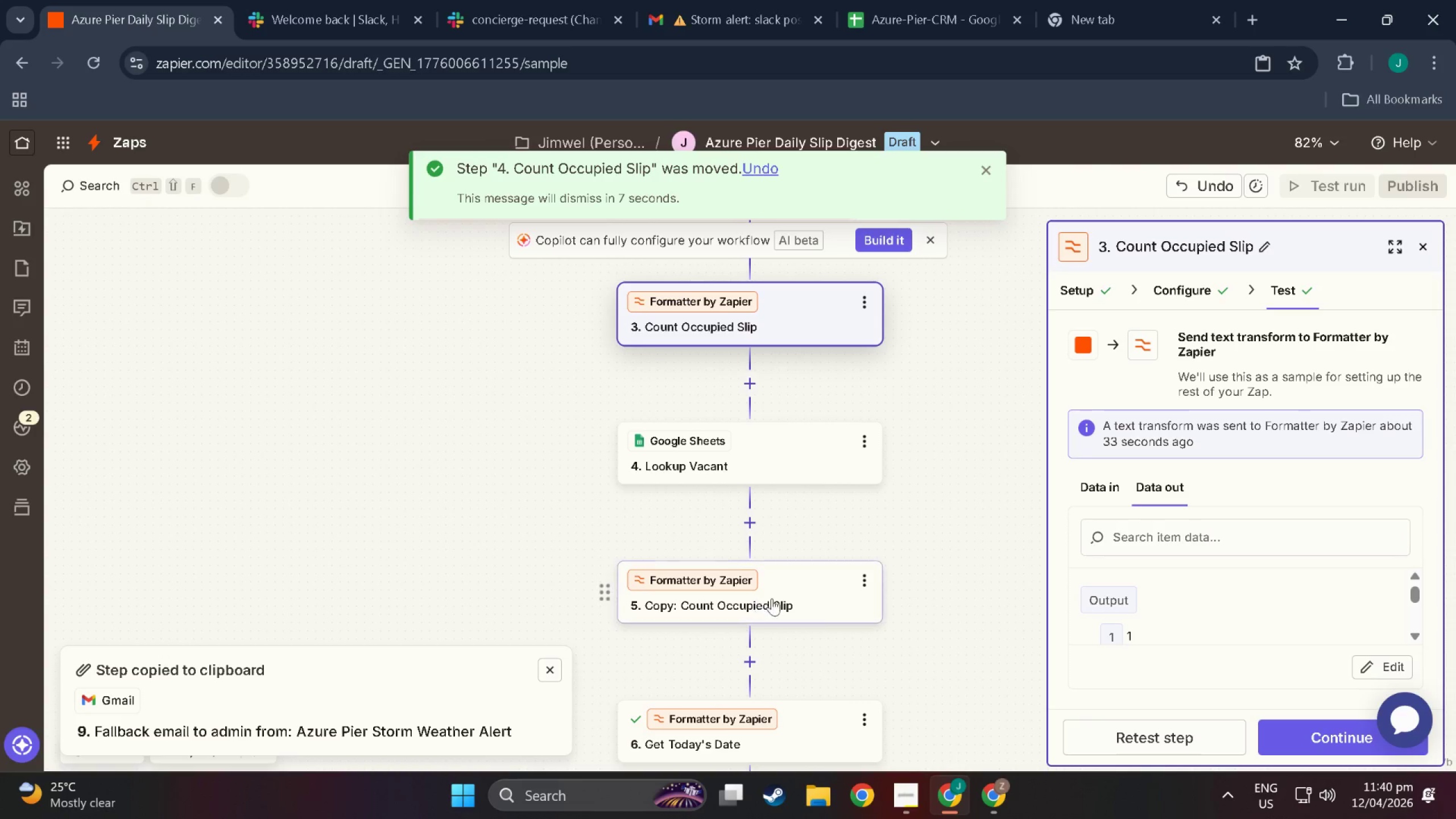 
left_click([791, 598])
 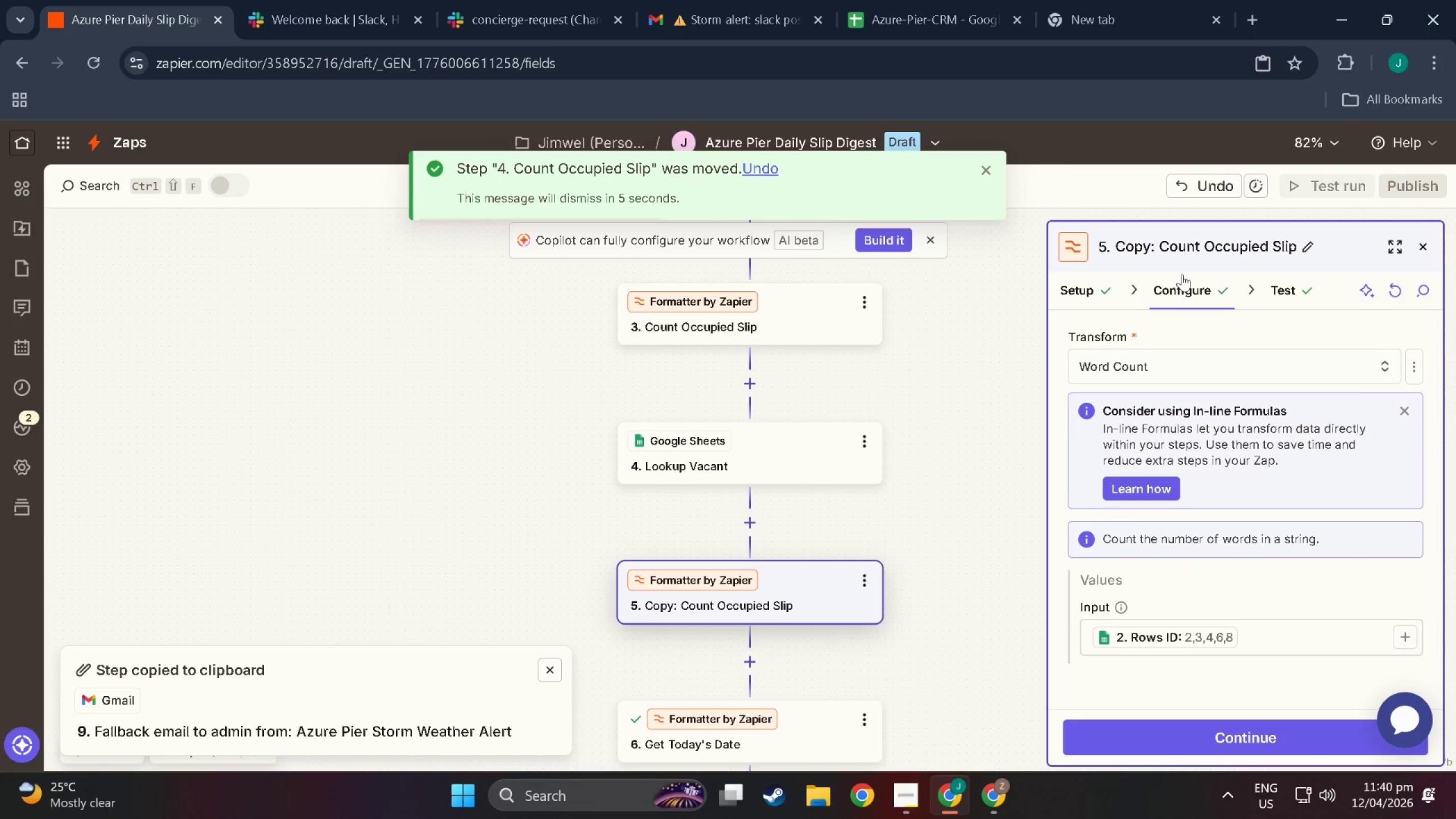 
scroll: coordinate [1201, 595], scroll_direction: down, amount: 6.0
 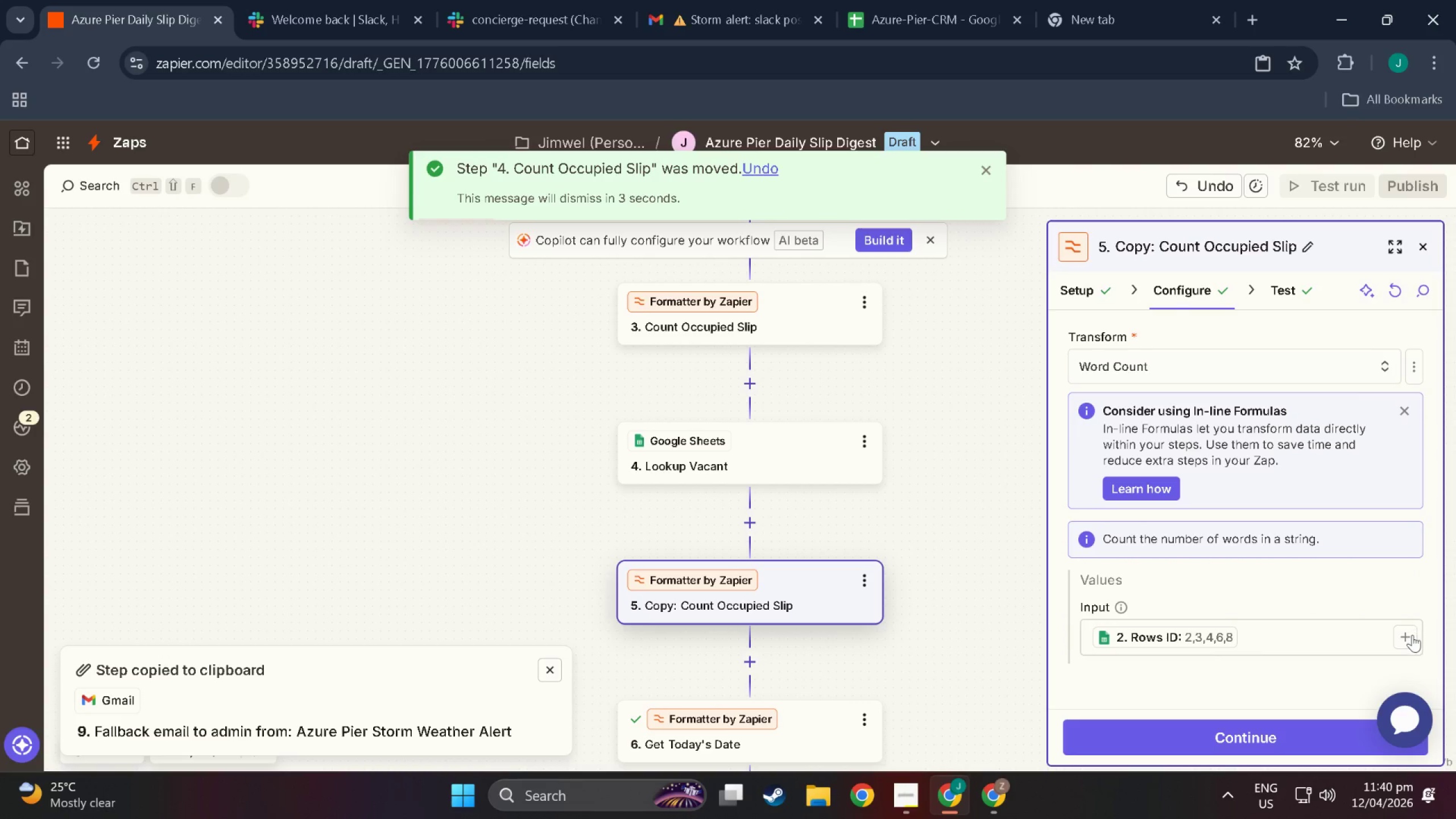 
left_click([1408, 636])
 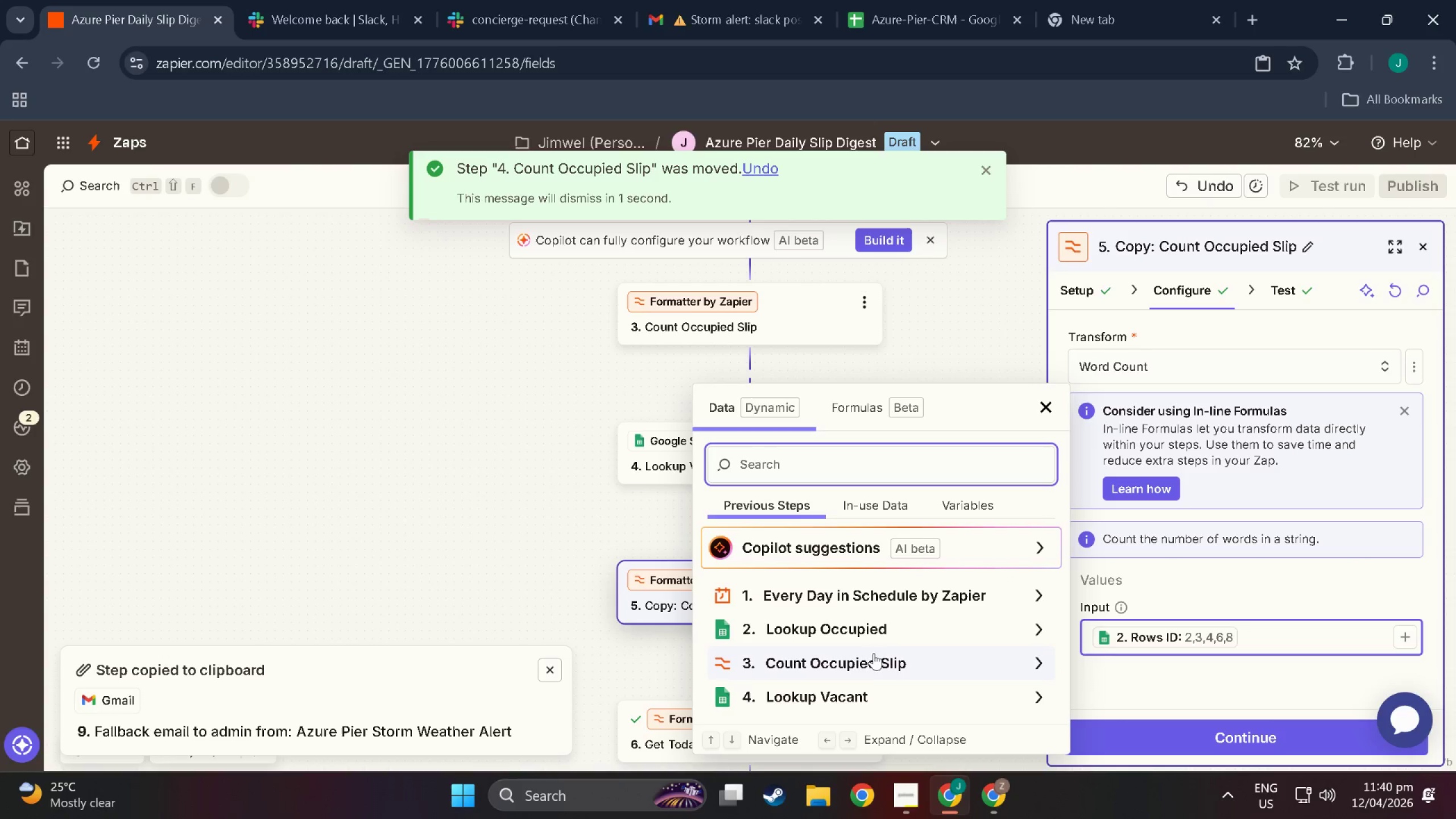 
scroll: coordinate [853, 646], scroll_direction: down, amount: 1.0
 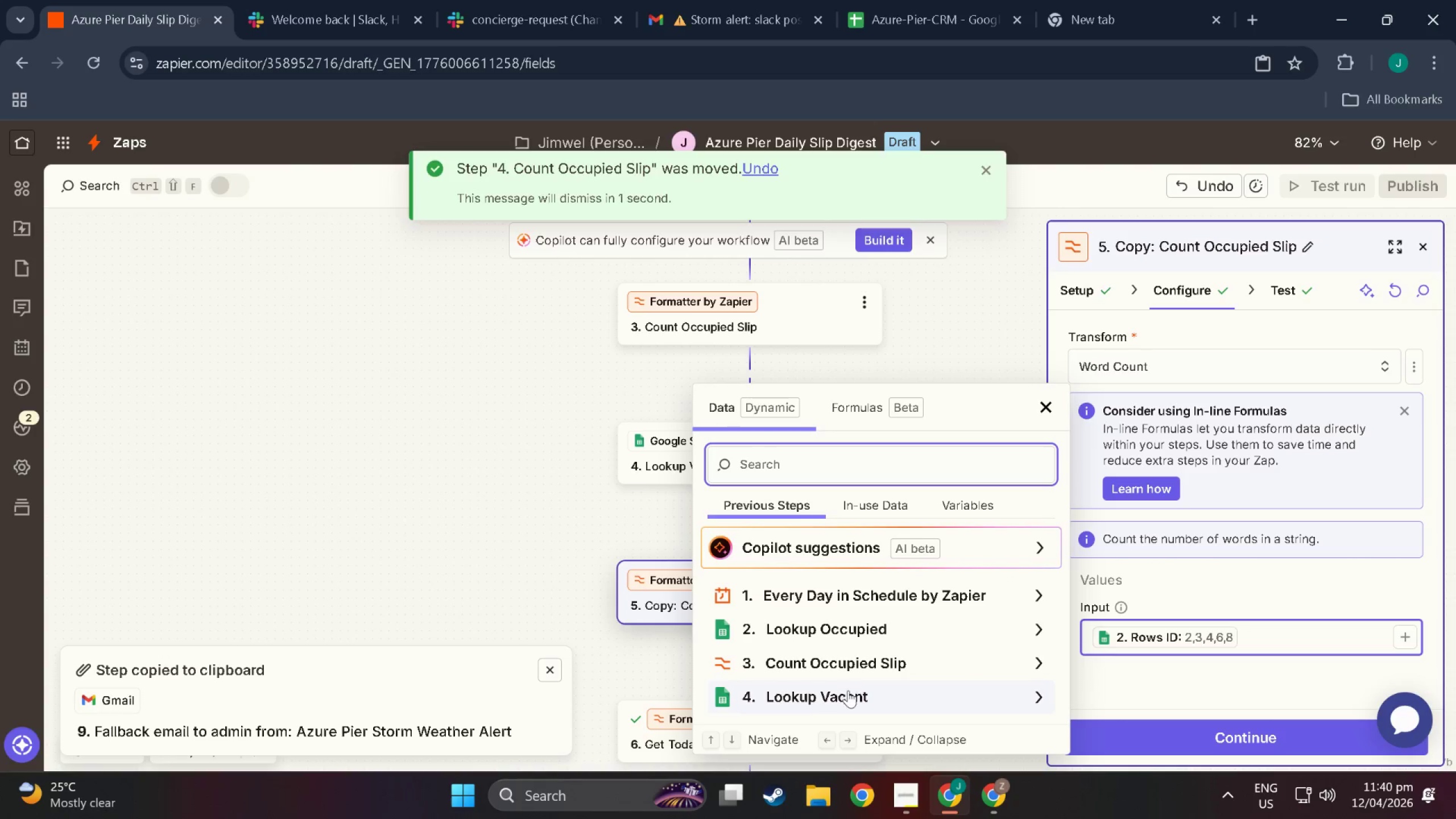 
left_click([849, 696])
 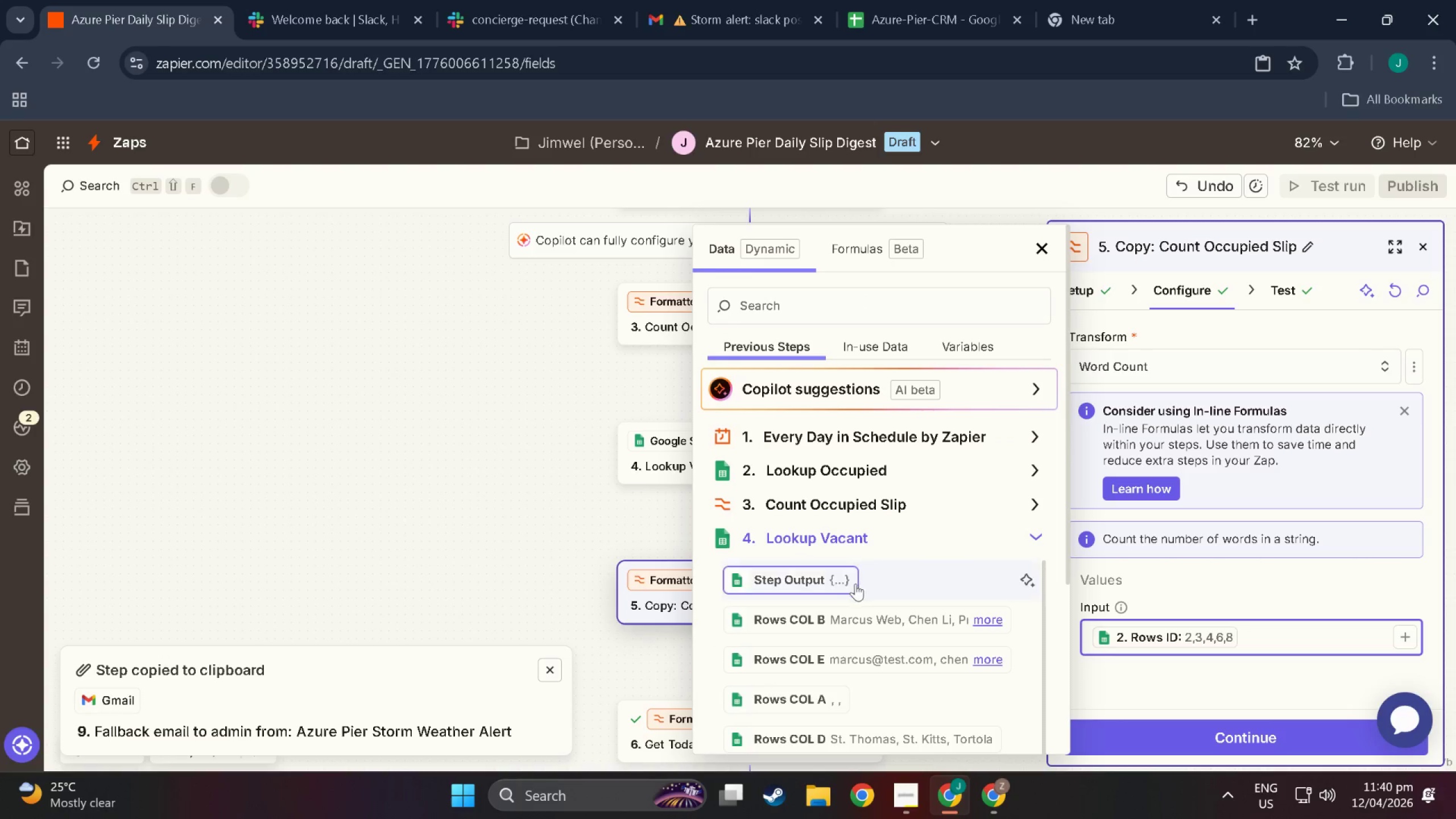 
scroll: coordinate [1226, 624], scroll_direction: down, amount: 19.0
 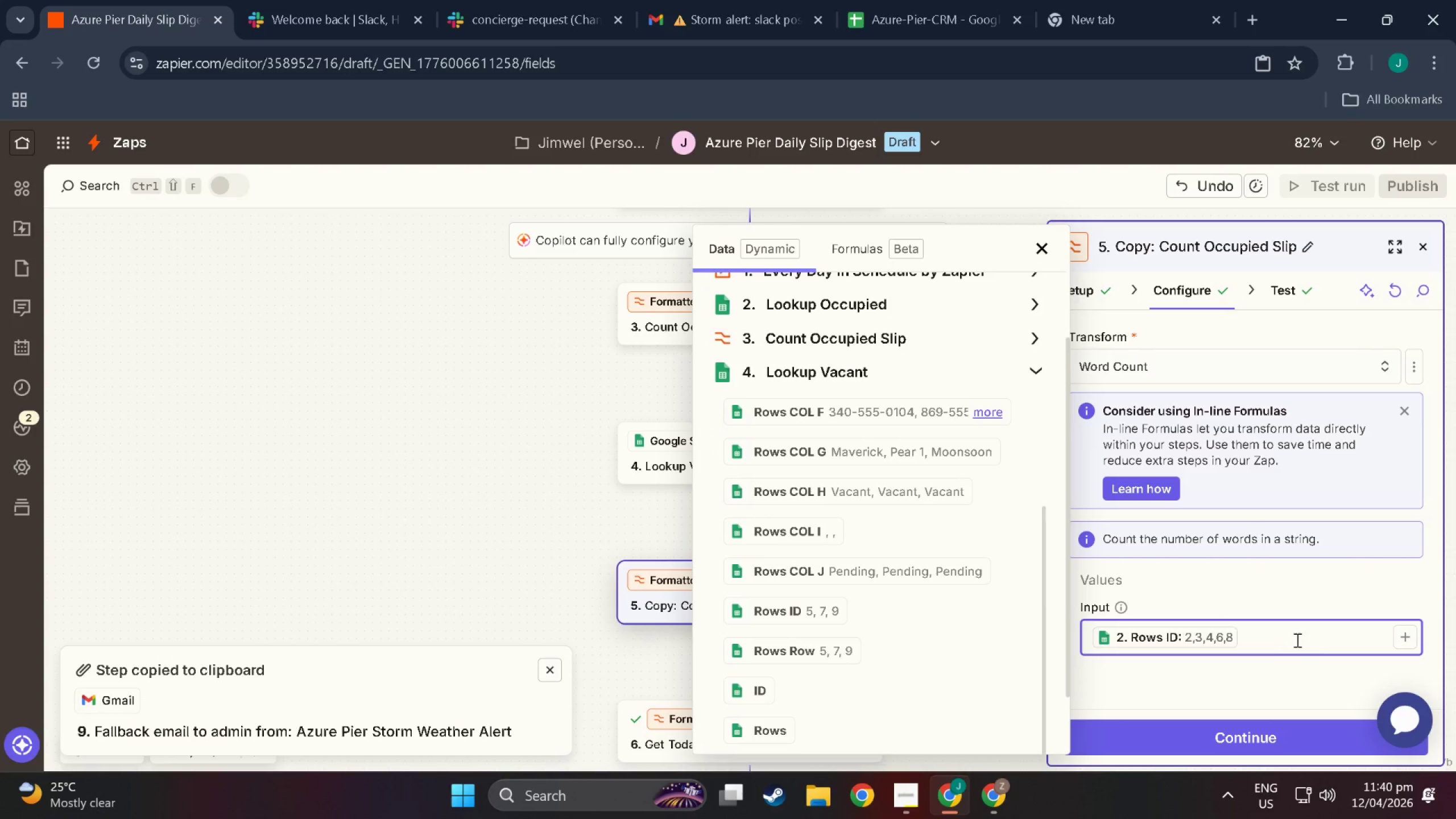 
left_click([1203, 642])
 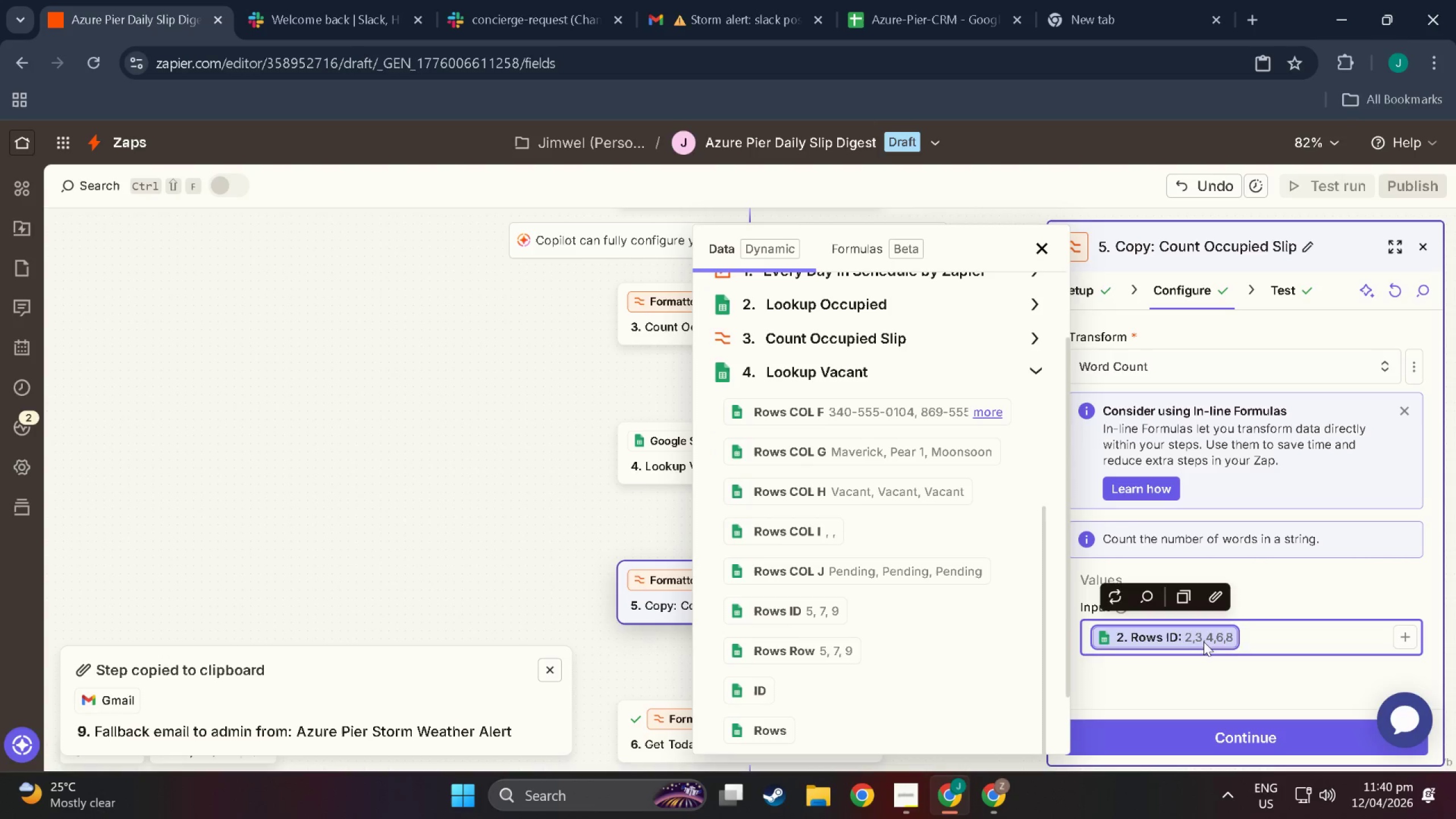 
key(Backspace)
 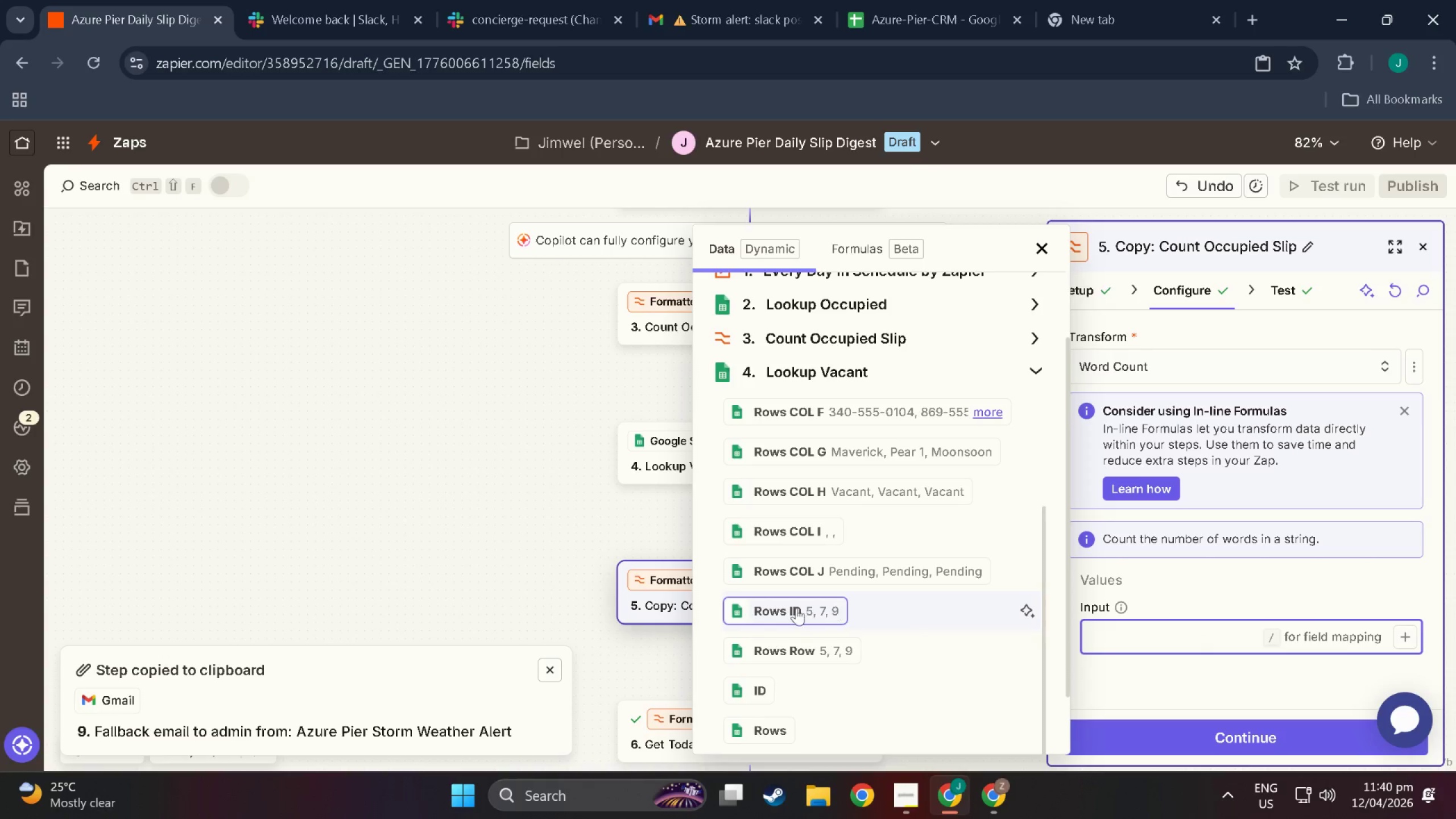 
left_click([796, 608])
 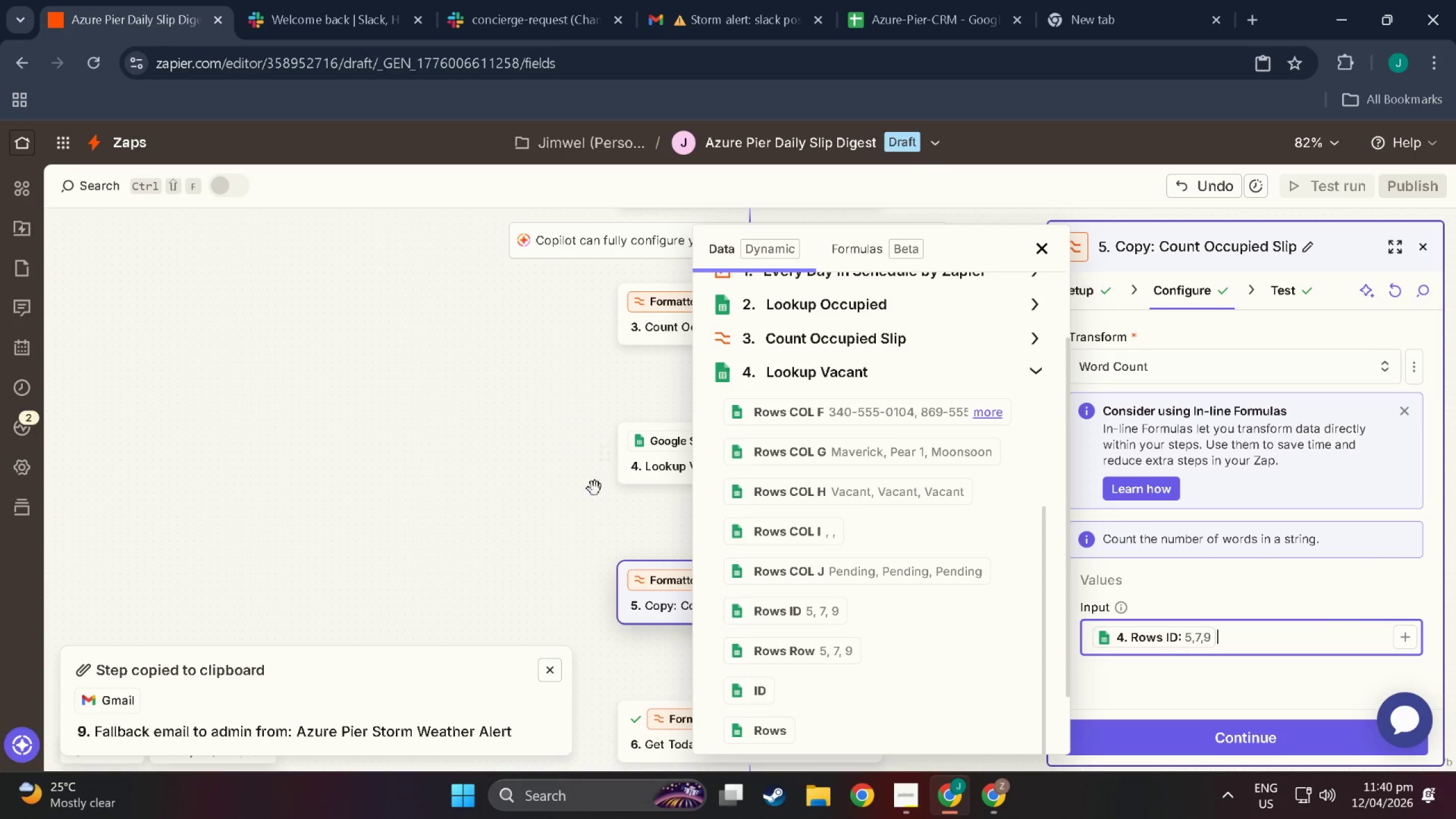 
left_click_drag(start_coordinate=[576, 460], to_coordinate=[571, 459])
 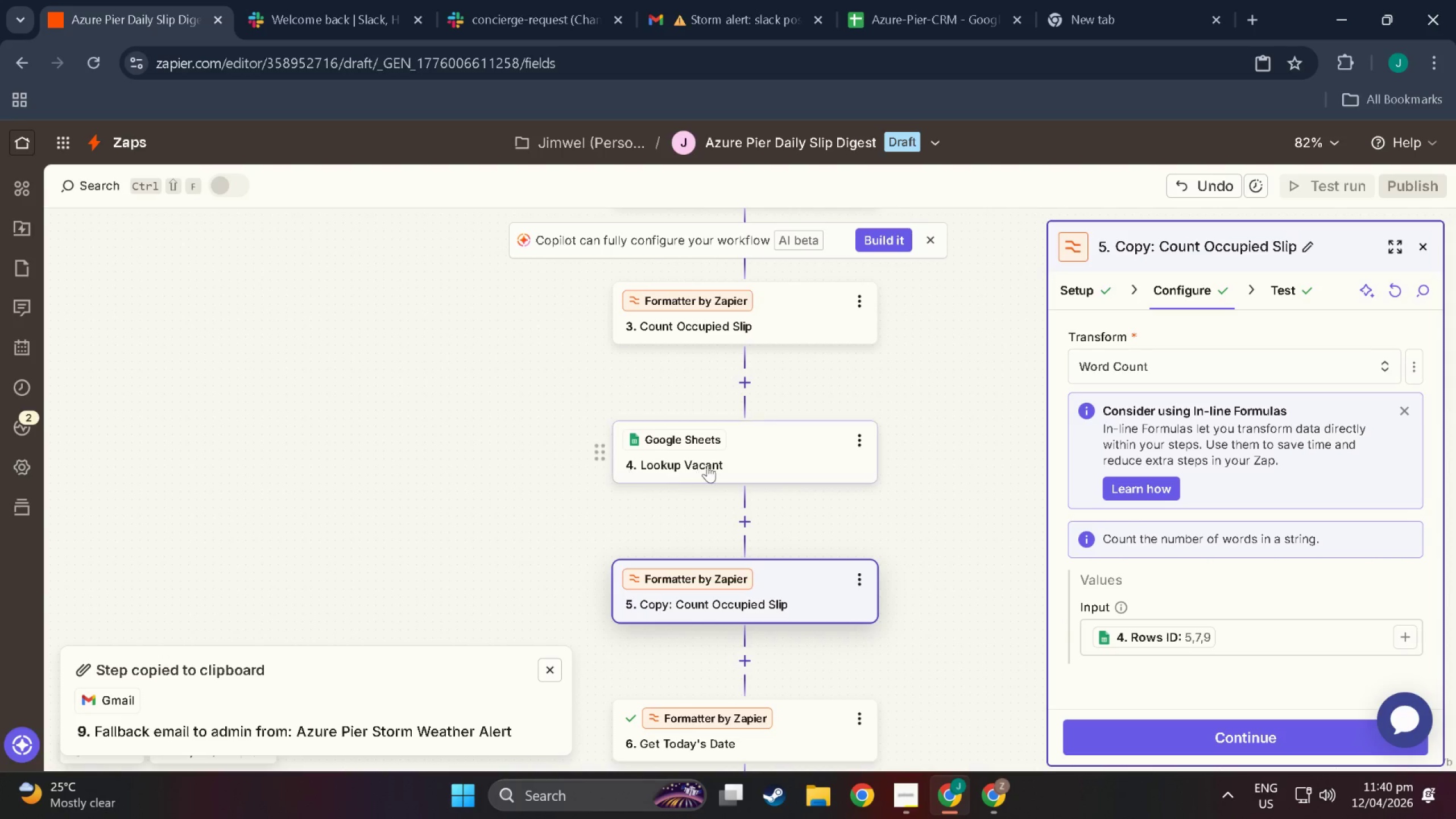 
left_click([709, 464])
 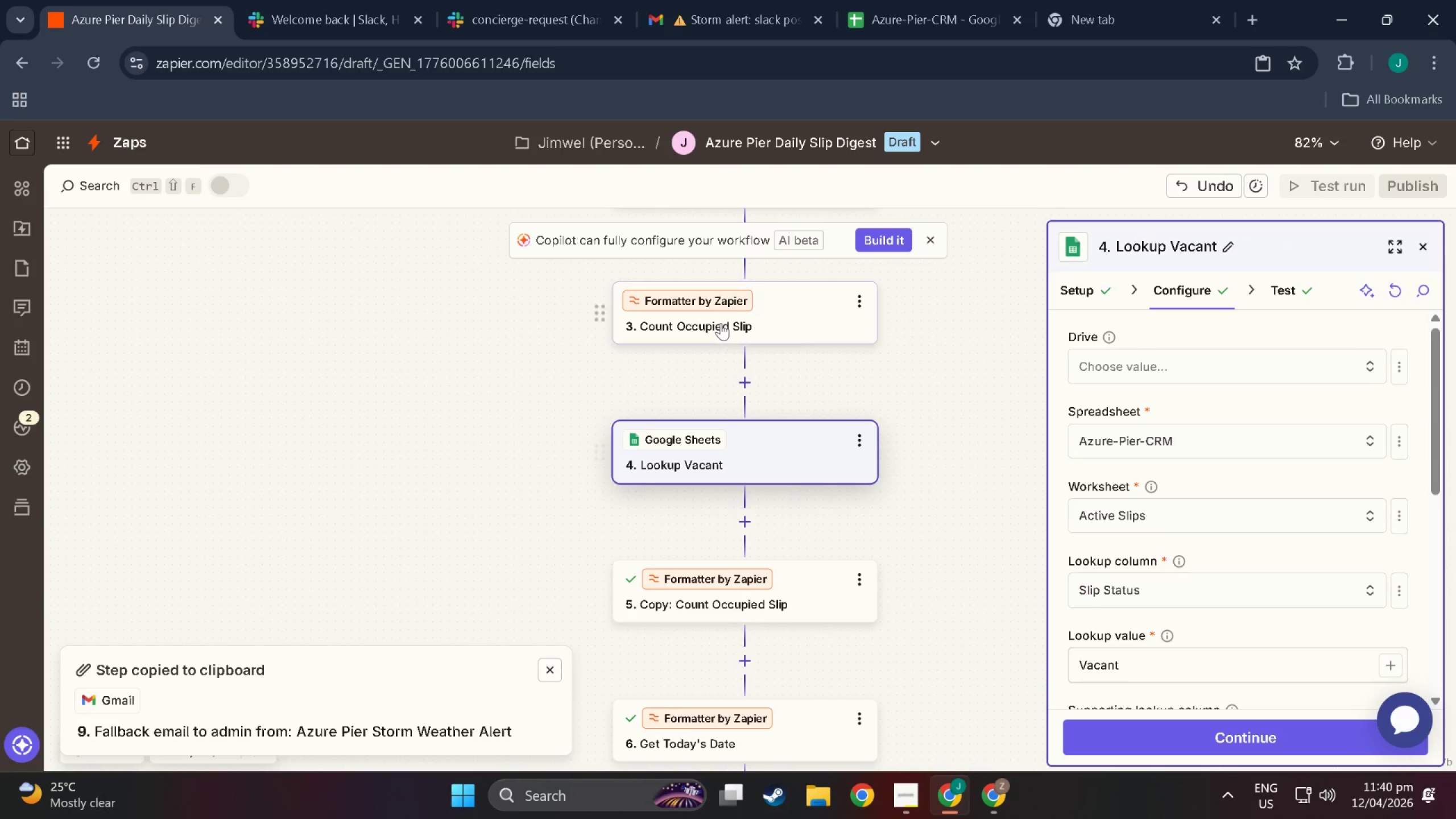 
left_click([724, 318])
 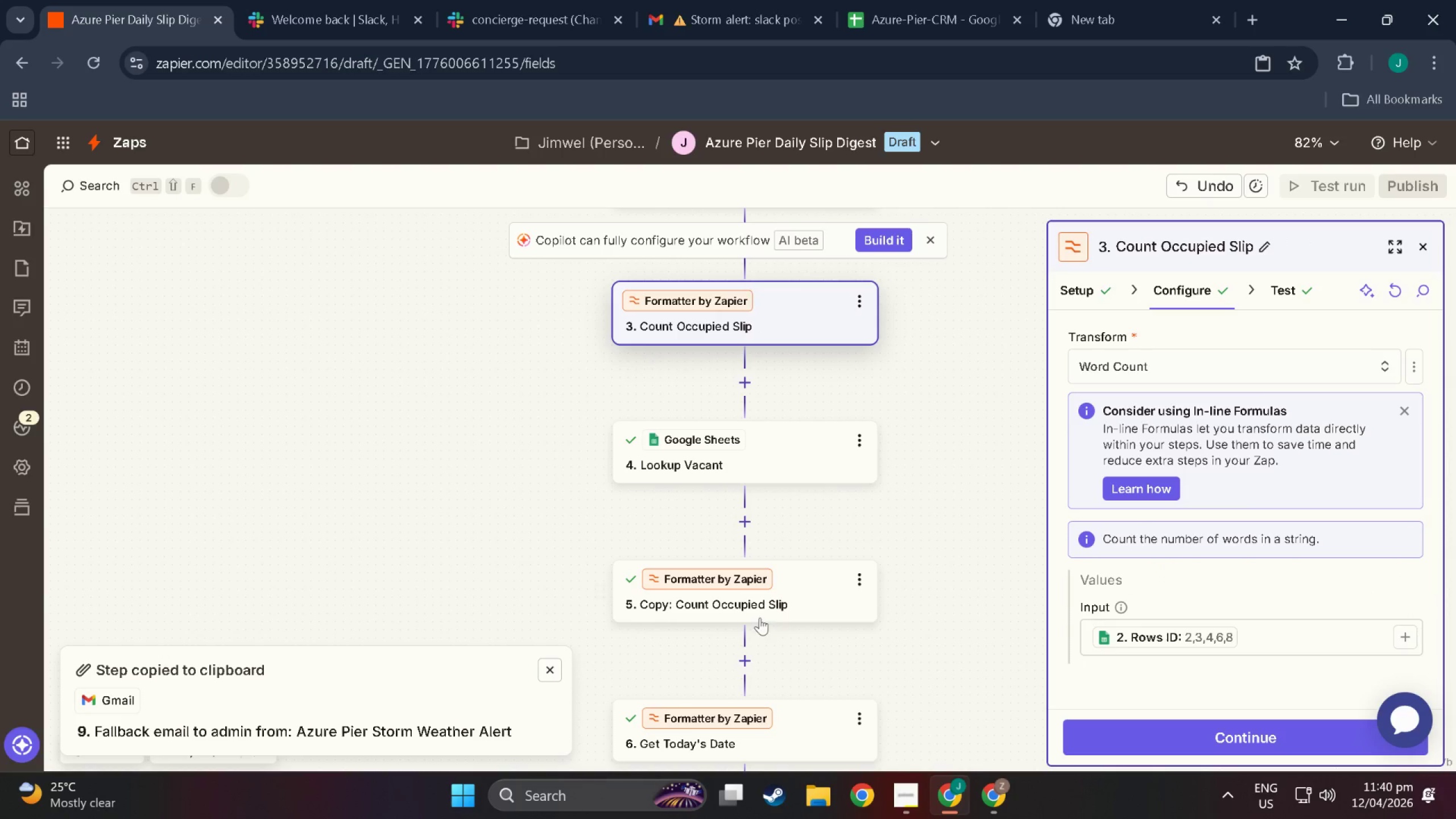 
left_click([768, 612])
 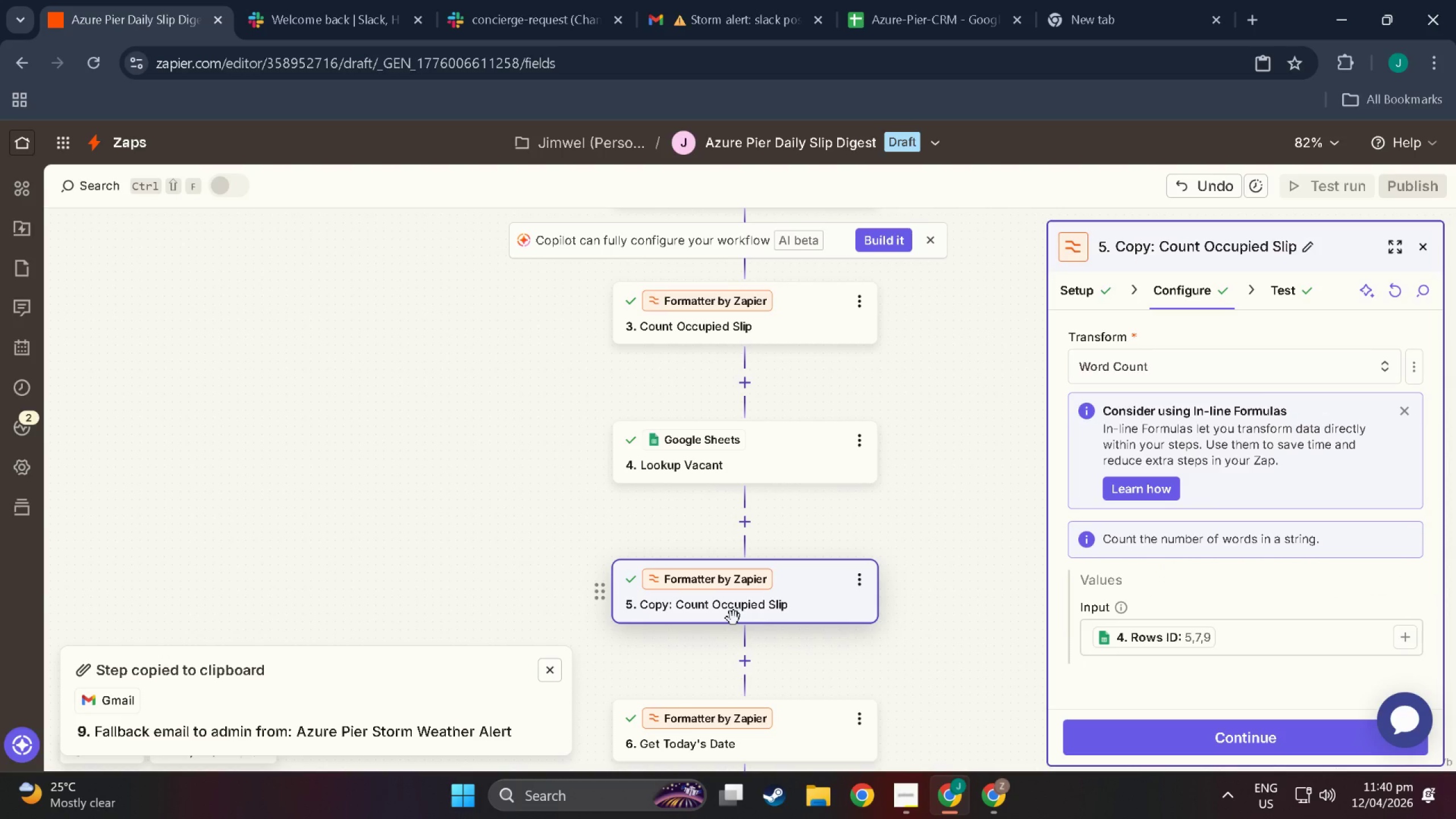 
scroll: coordinate [759, 635], scroll_direction: down, amount: 1.0
 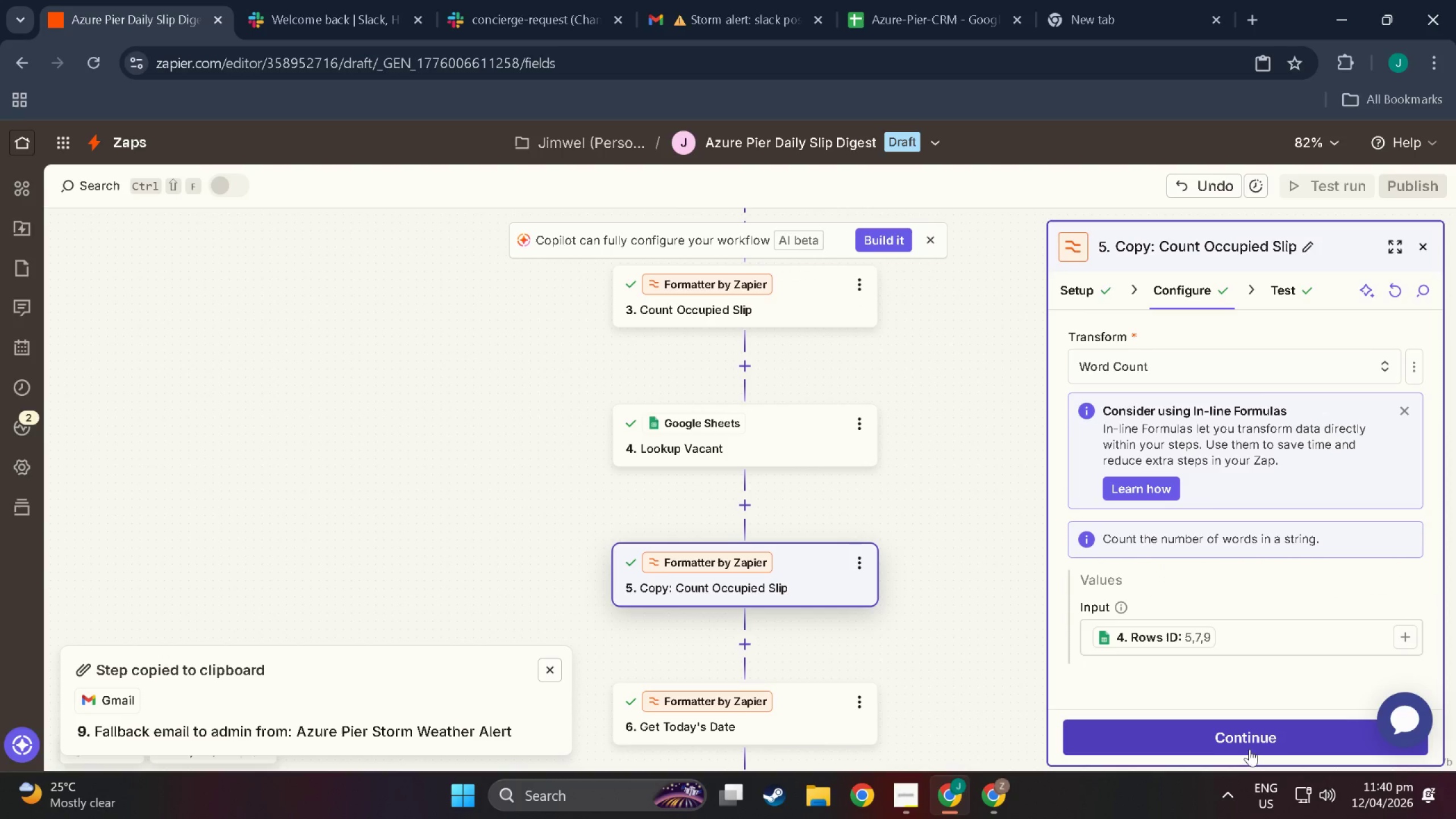 
left_click([1238, 741])
 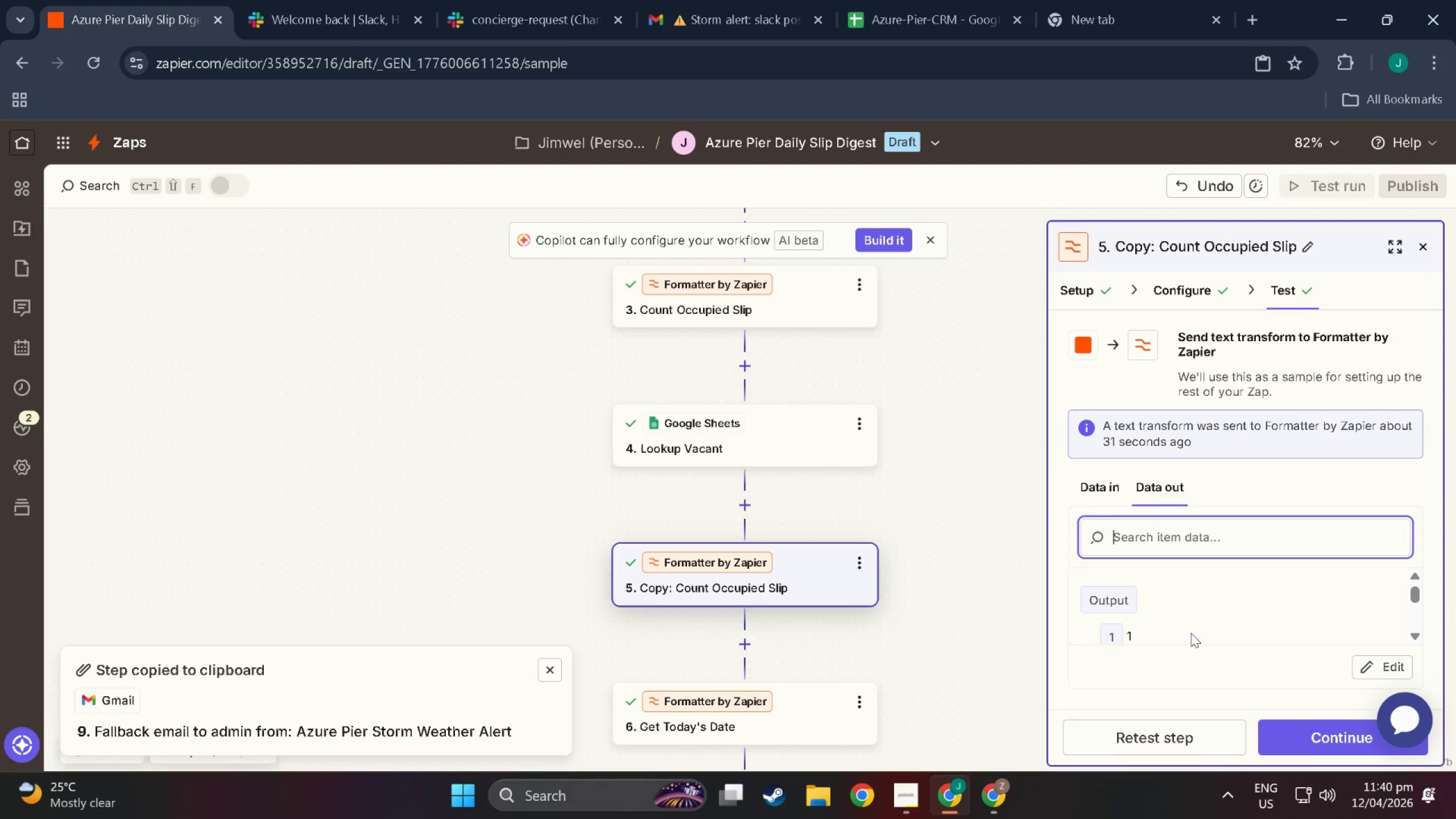 
scroll: coordinate [1199, 714], scroll_direction: down, amount: 3.0
 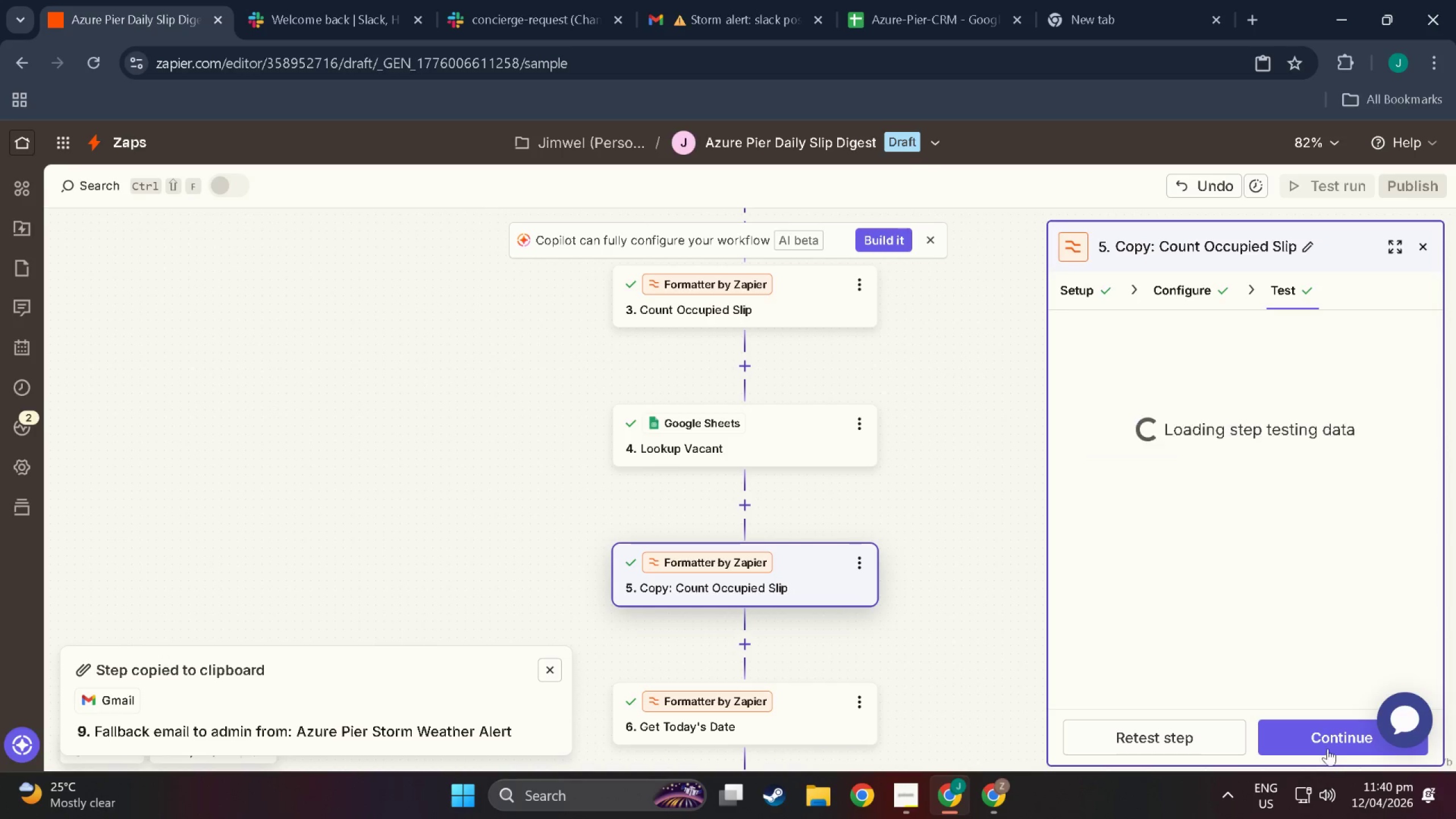 
left_click([1327, 747])
 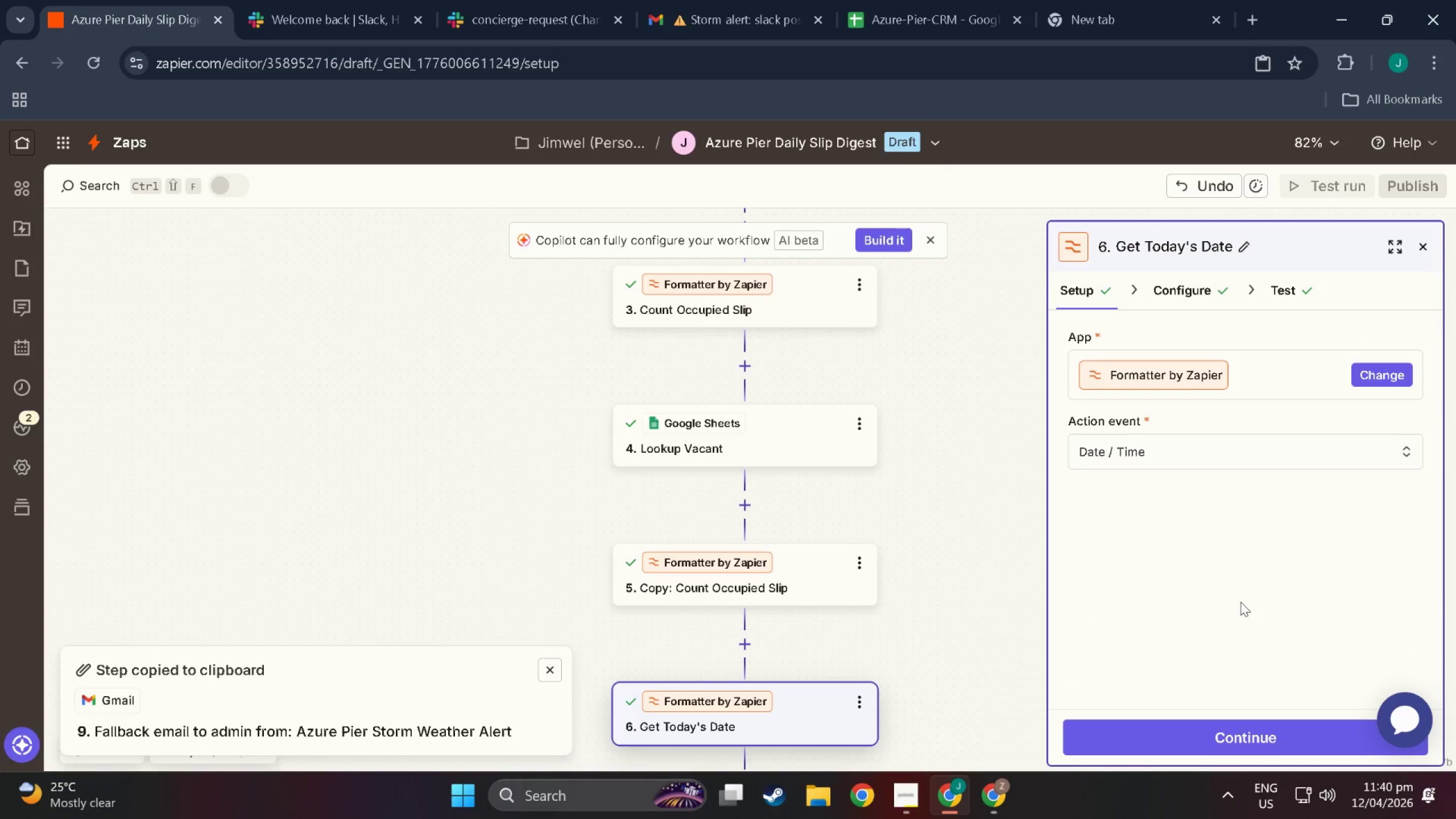 
scroll: coordinate [995, 601], scroll_direction: down, amount: 2.0
 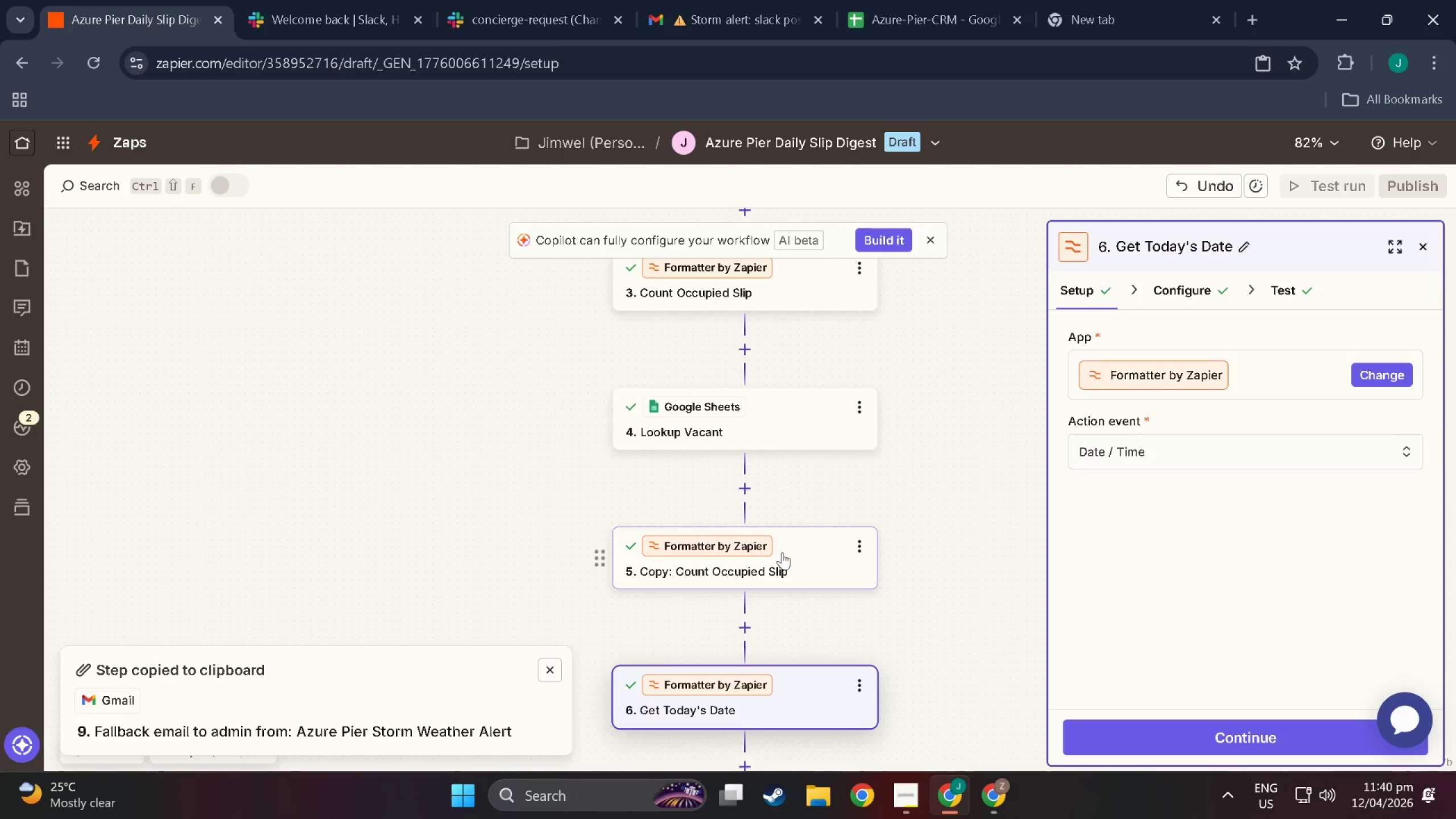 
left_click([782, 552])
 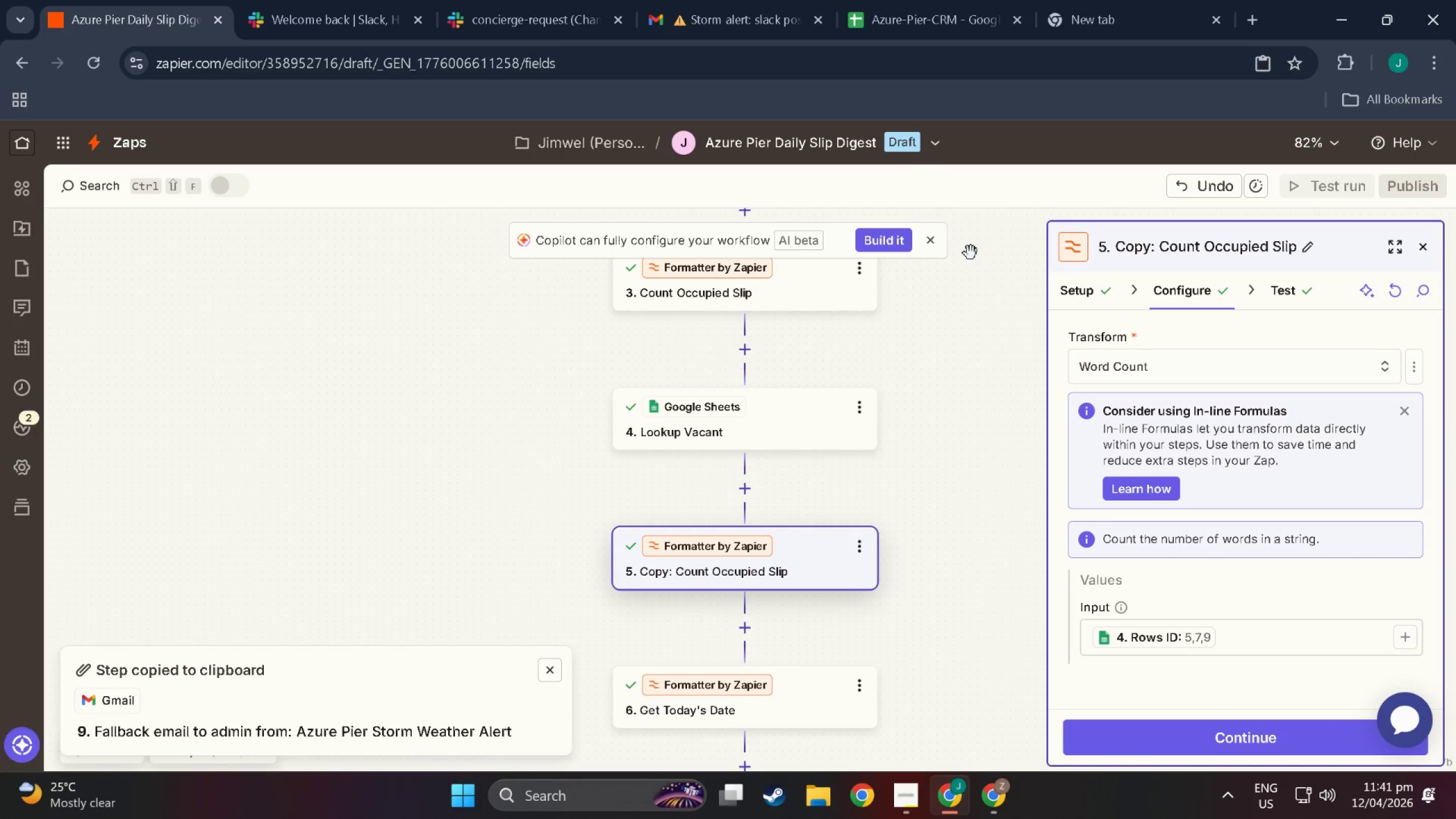 
wait(43.7)
 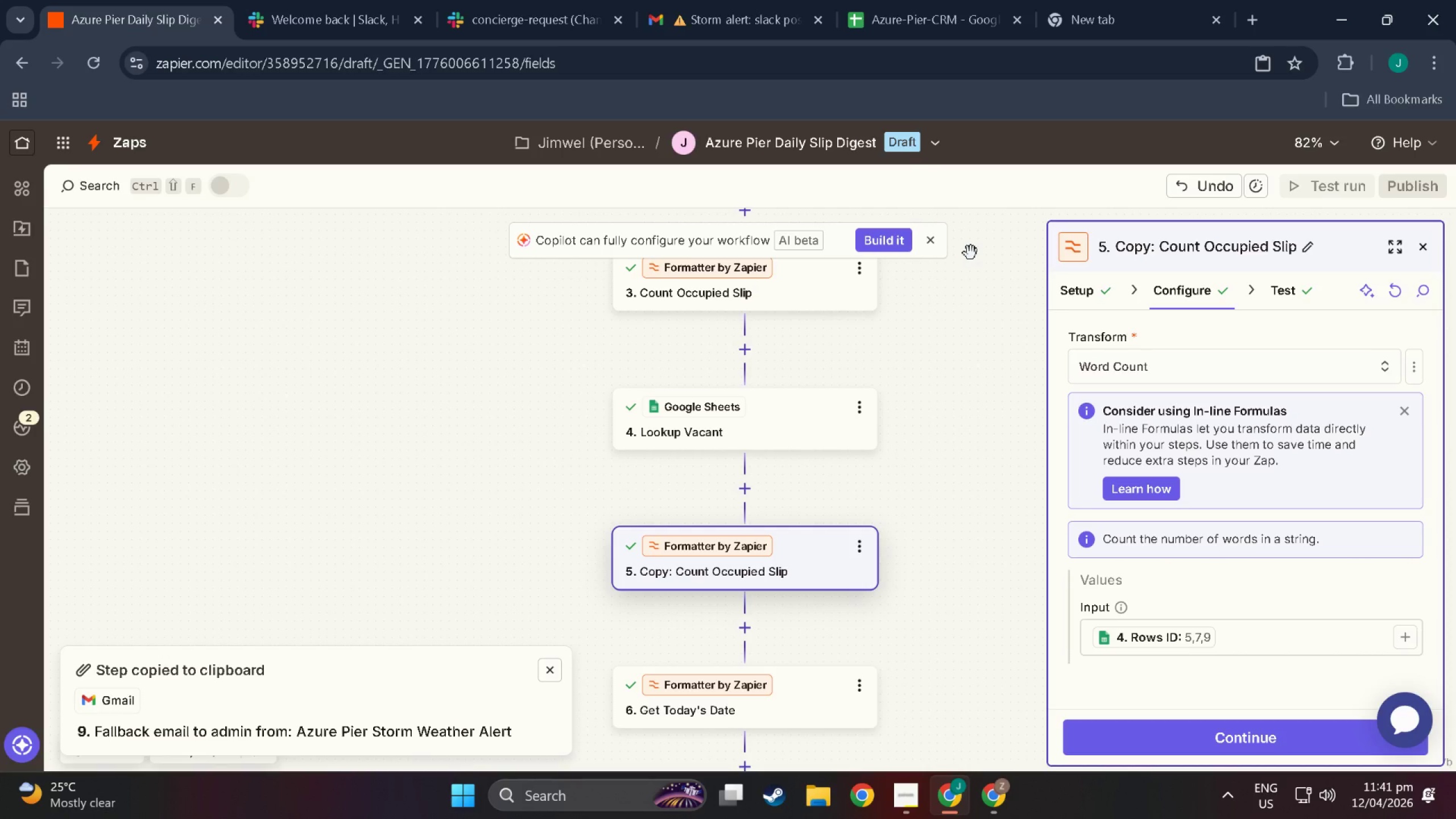 
scroll: coordinate [883, 599], scroll_direction: up, amount: 2.0
 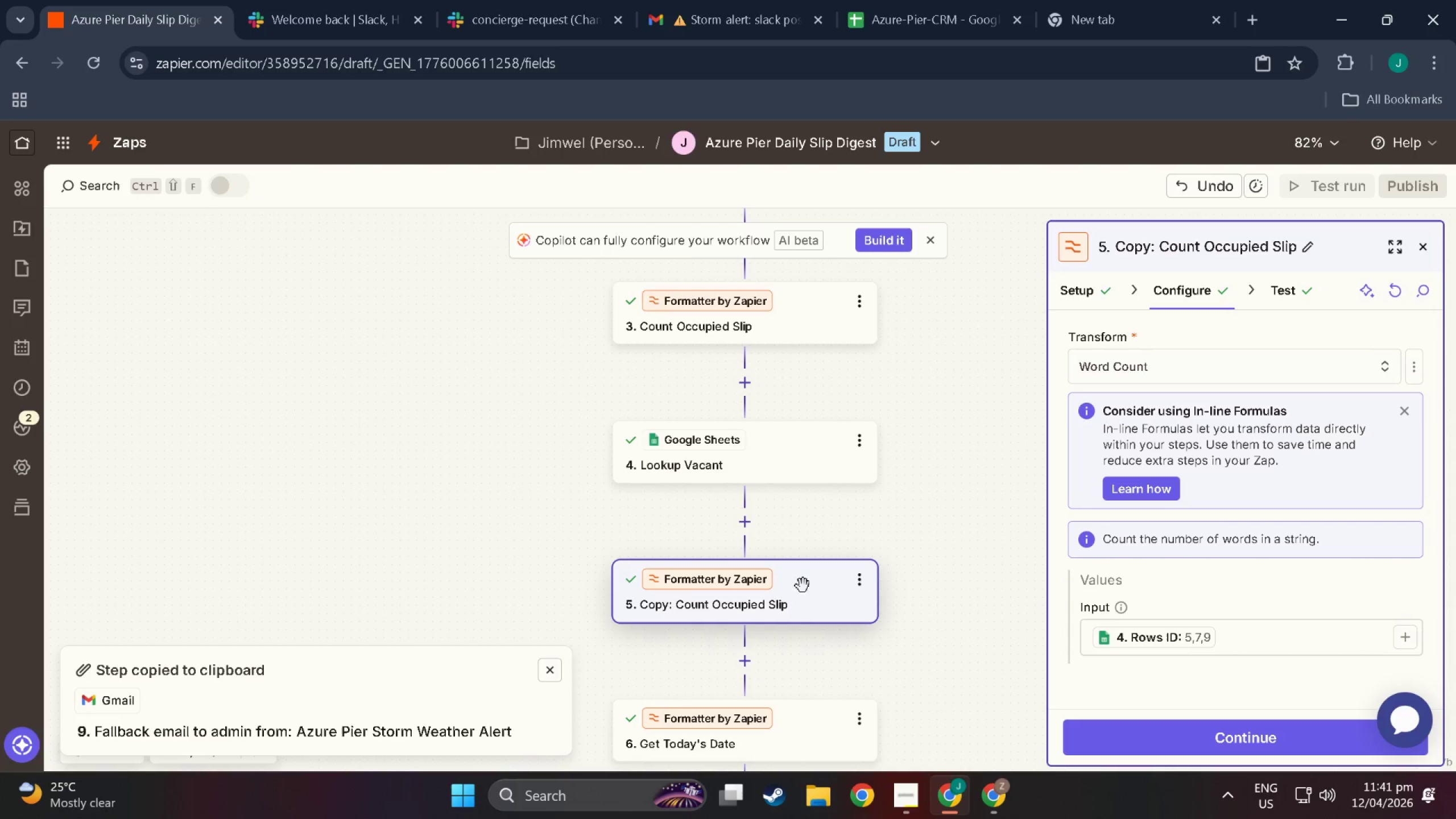 
left_click([776, 599])
 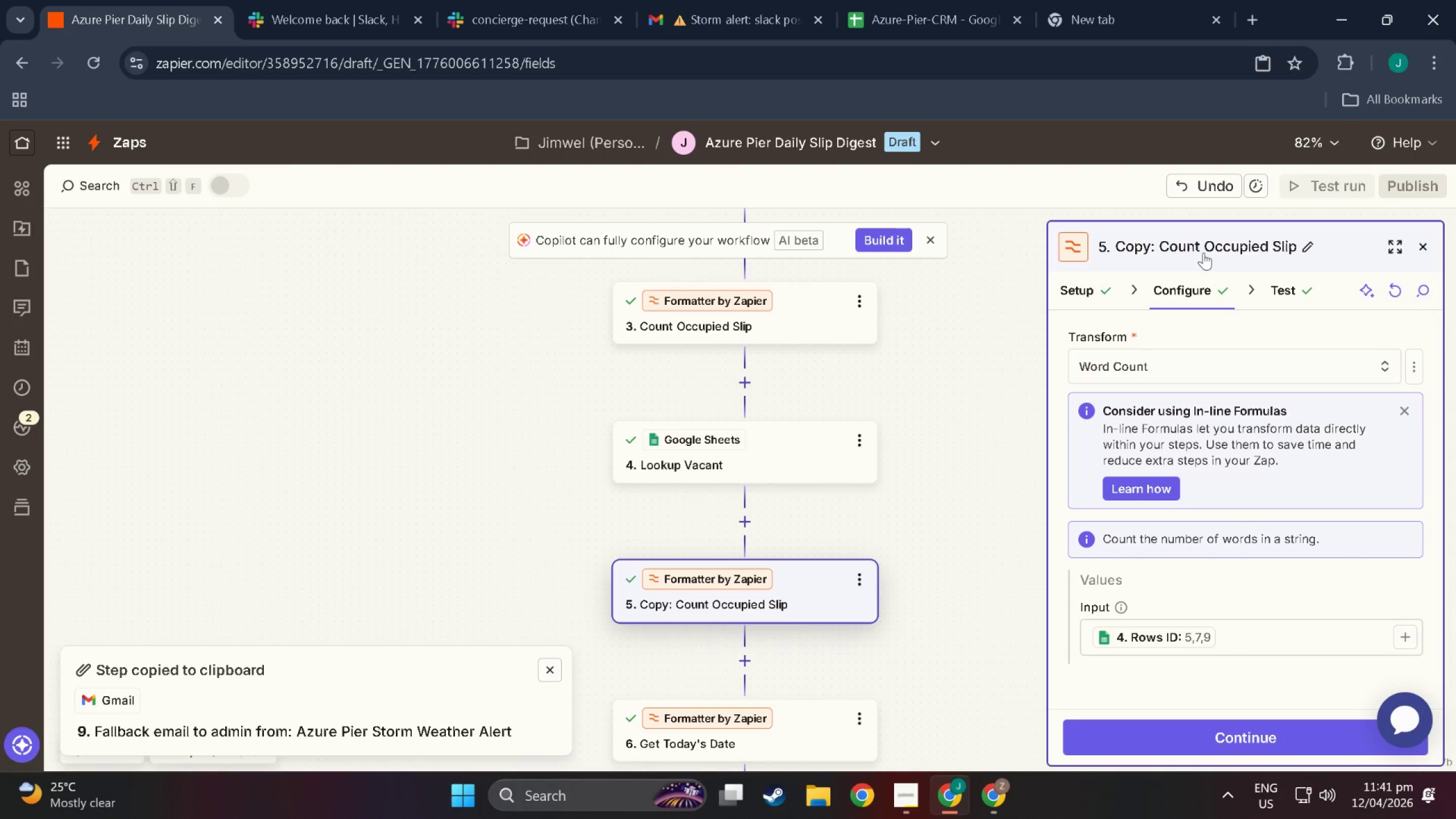 
double_click([1205, 253])
 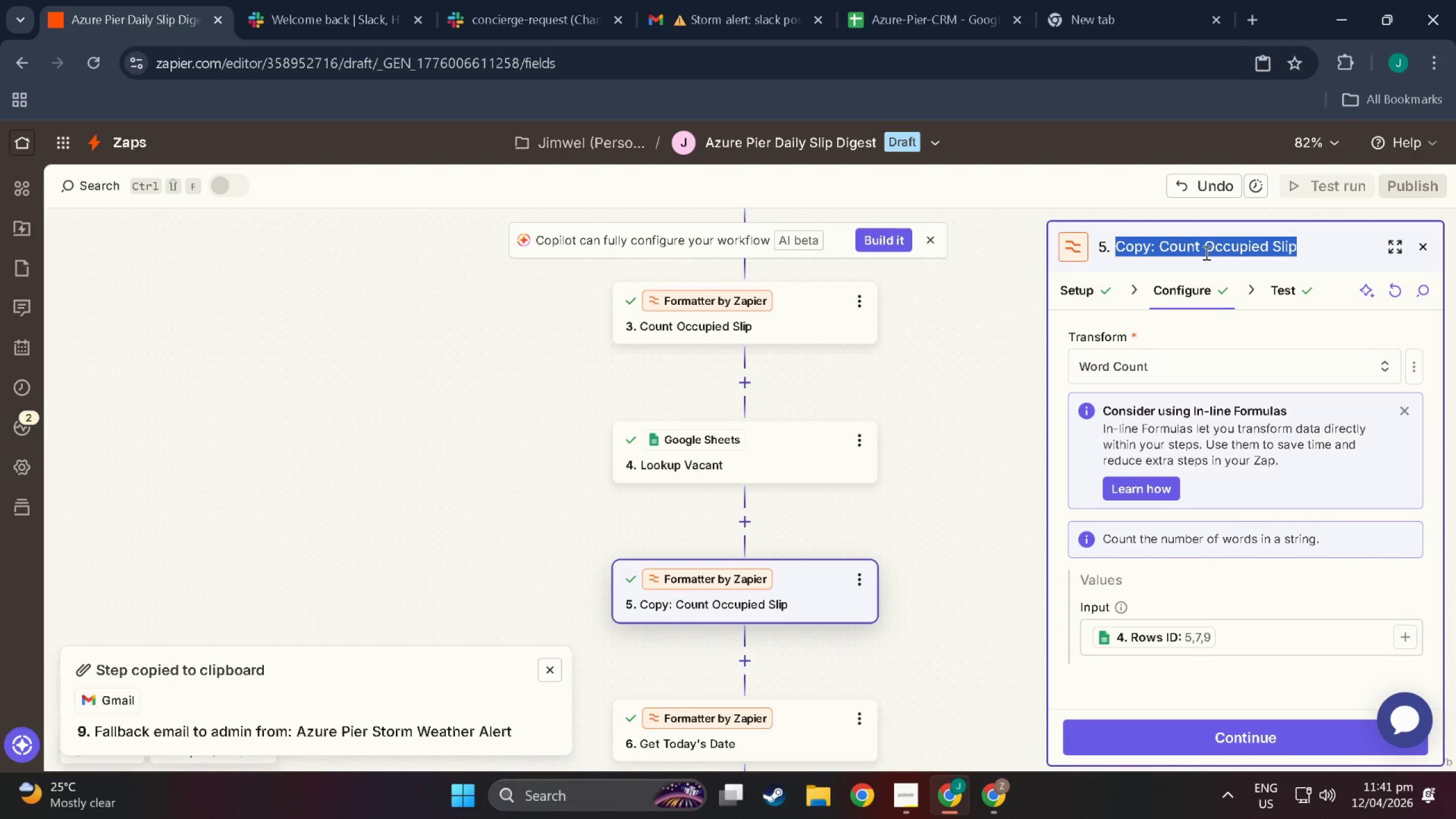 
type(Count Vacamnt)
key(Backspace)
key(Backspace)
type(t Slip)
 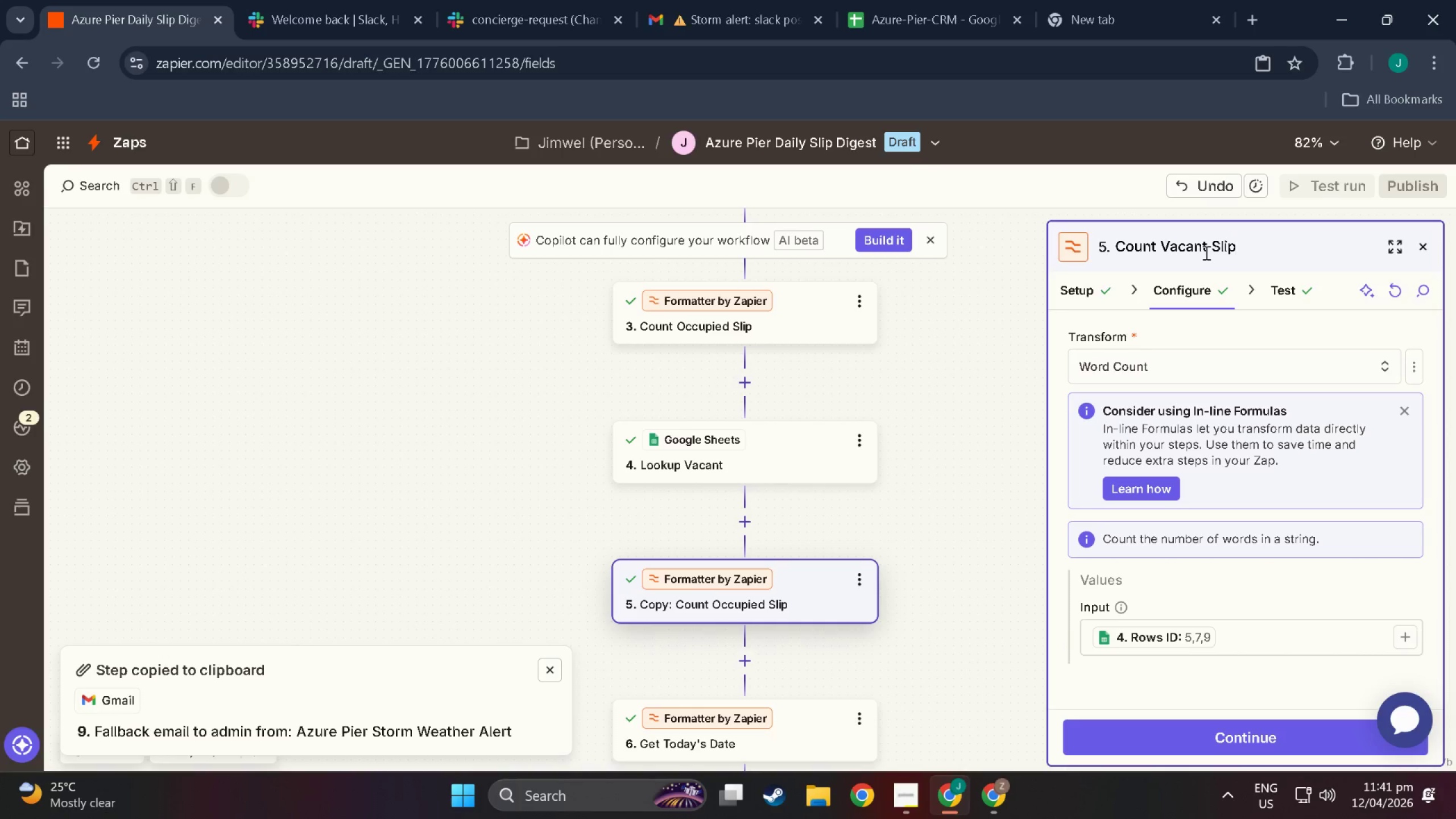 
key(Enter)
 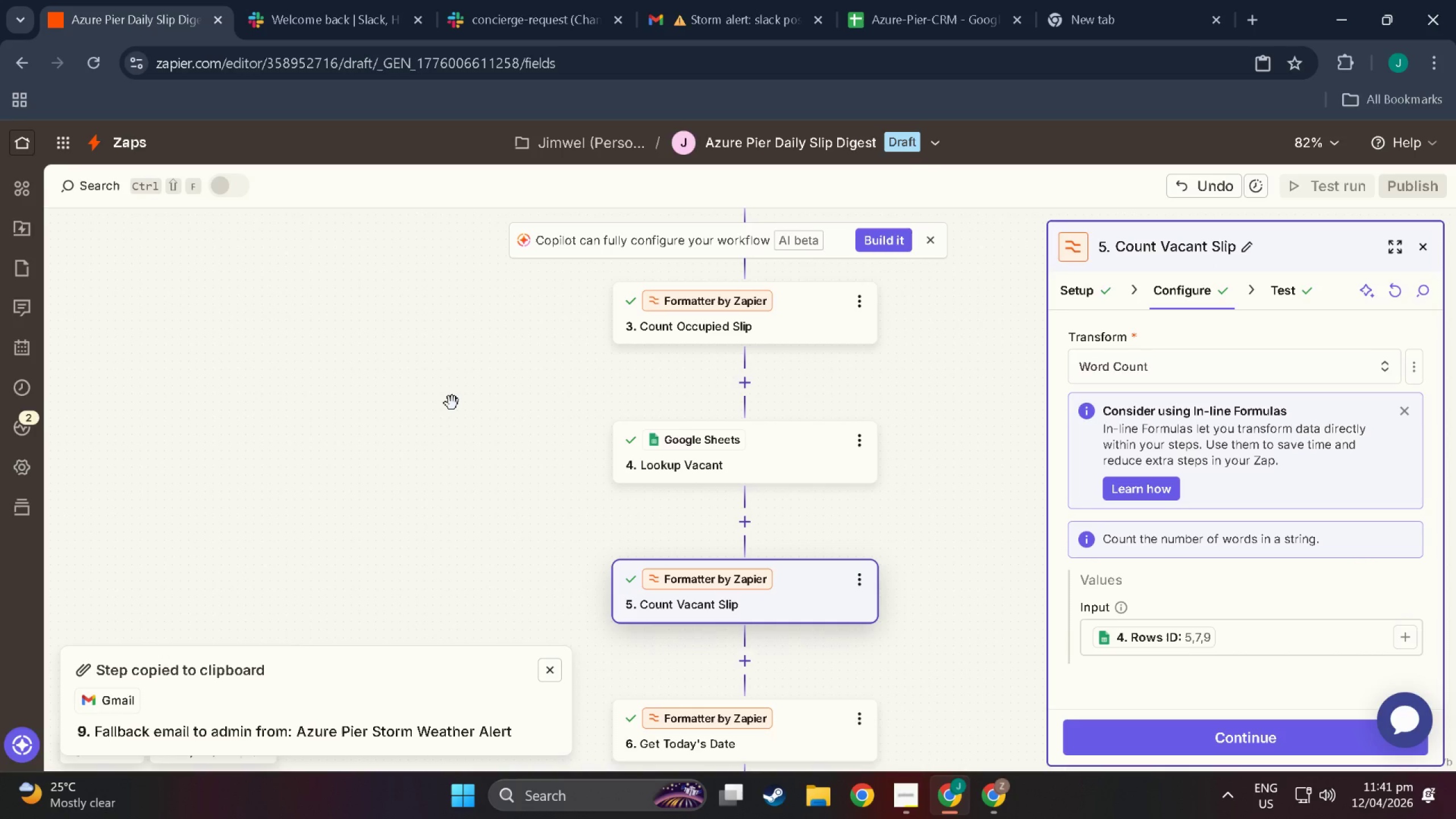 
wait(10.32)
 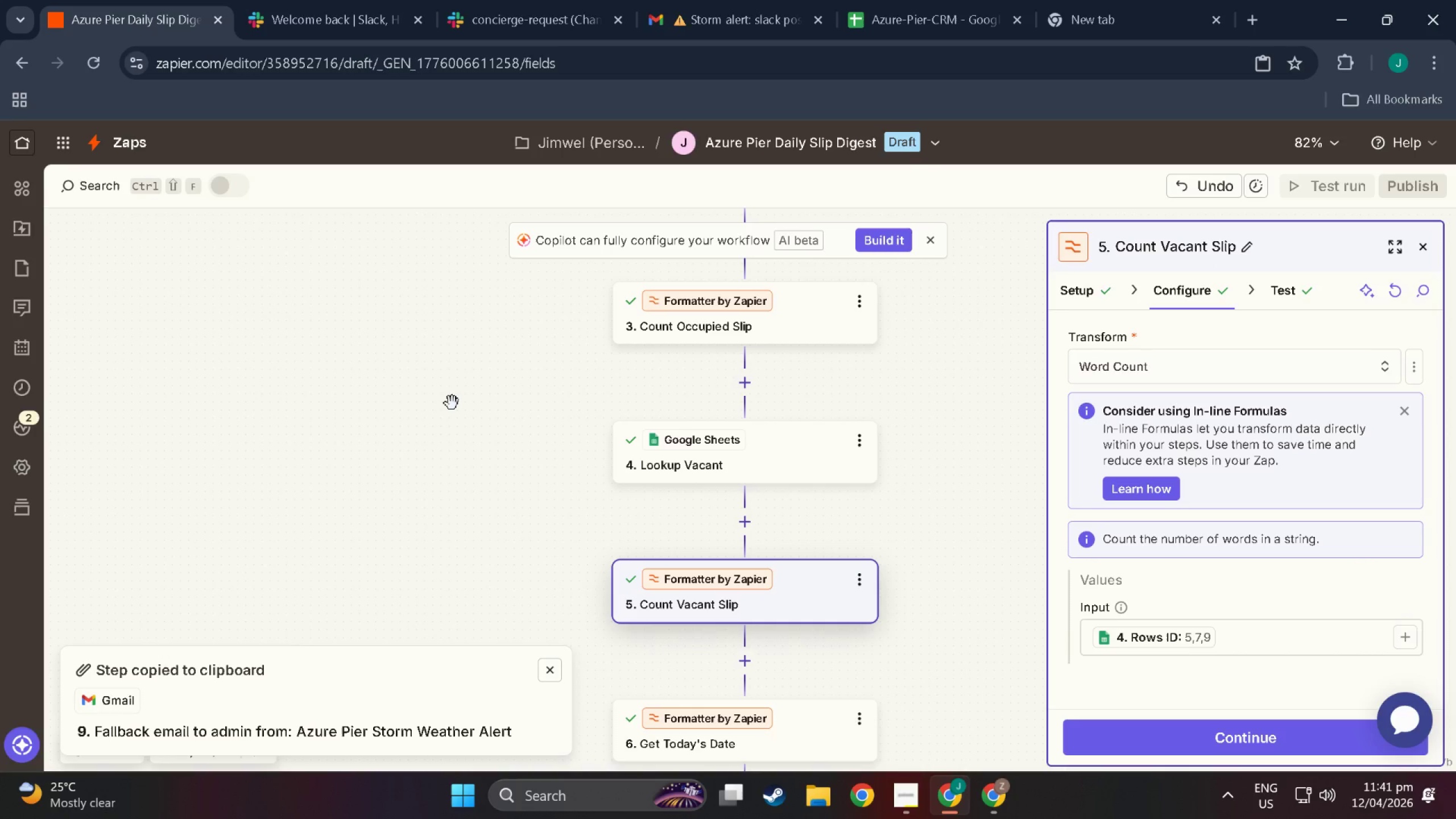 
scroll: coordinate [803, 555], scroll_direction: down, amount: 3.0
 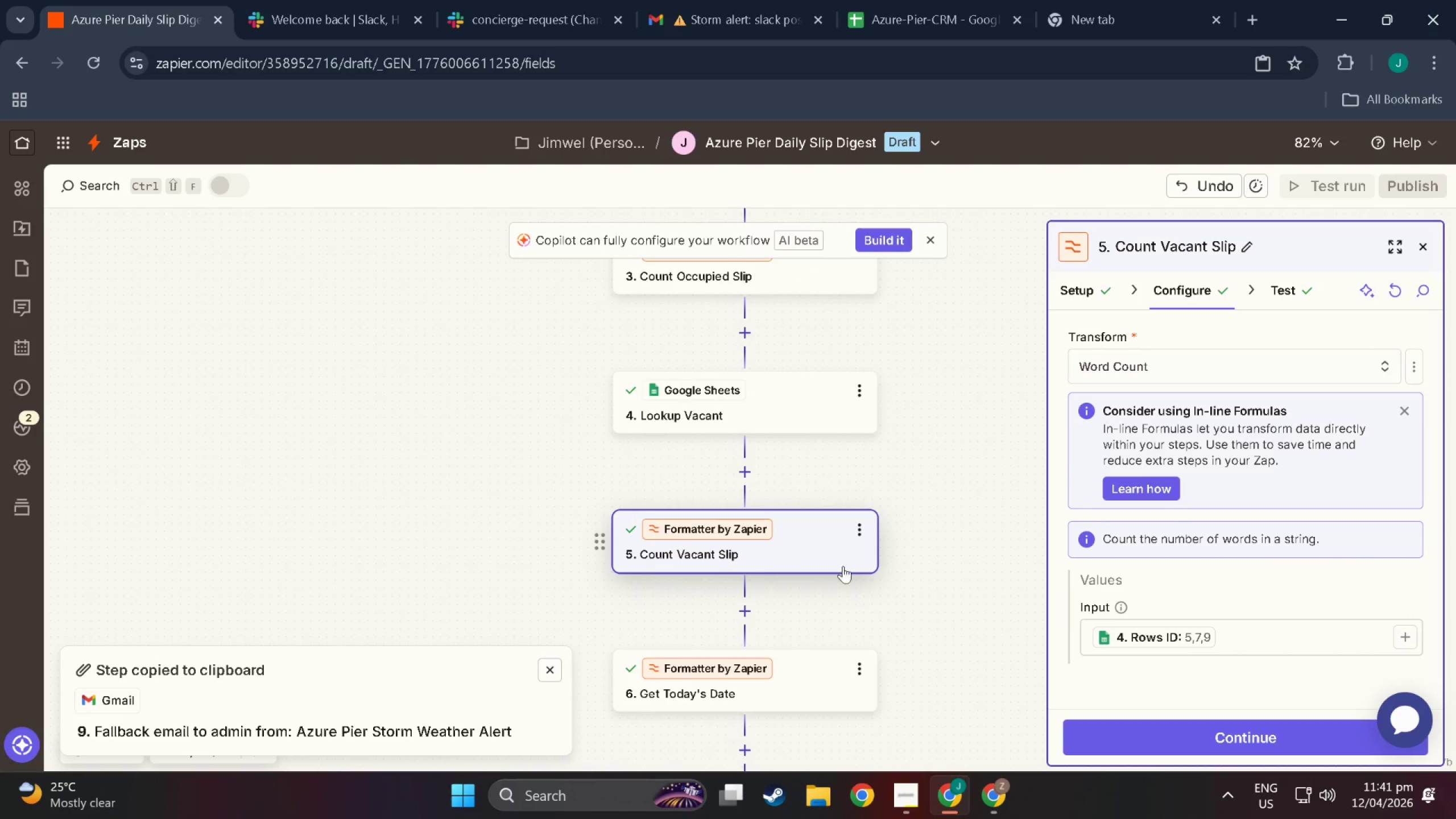 
scroll: coordinate [849, 572], scroll_direction: up, amount: 4.0
 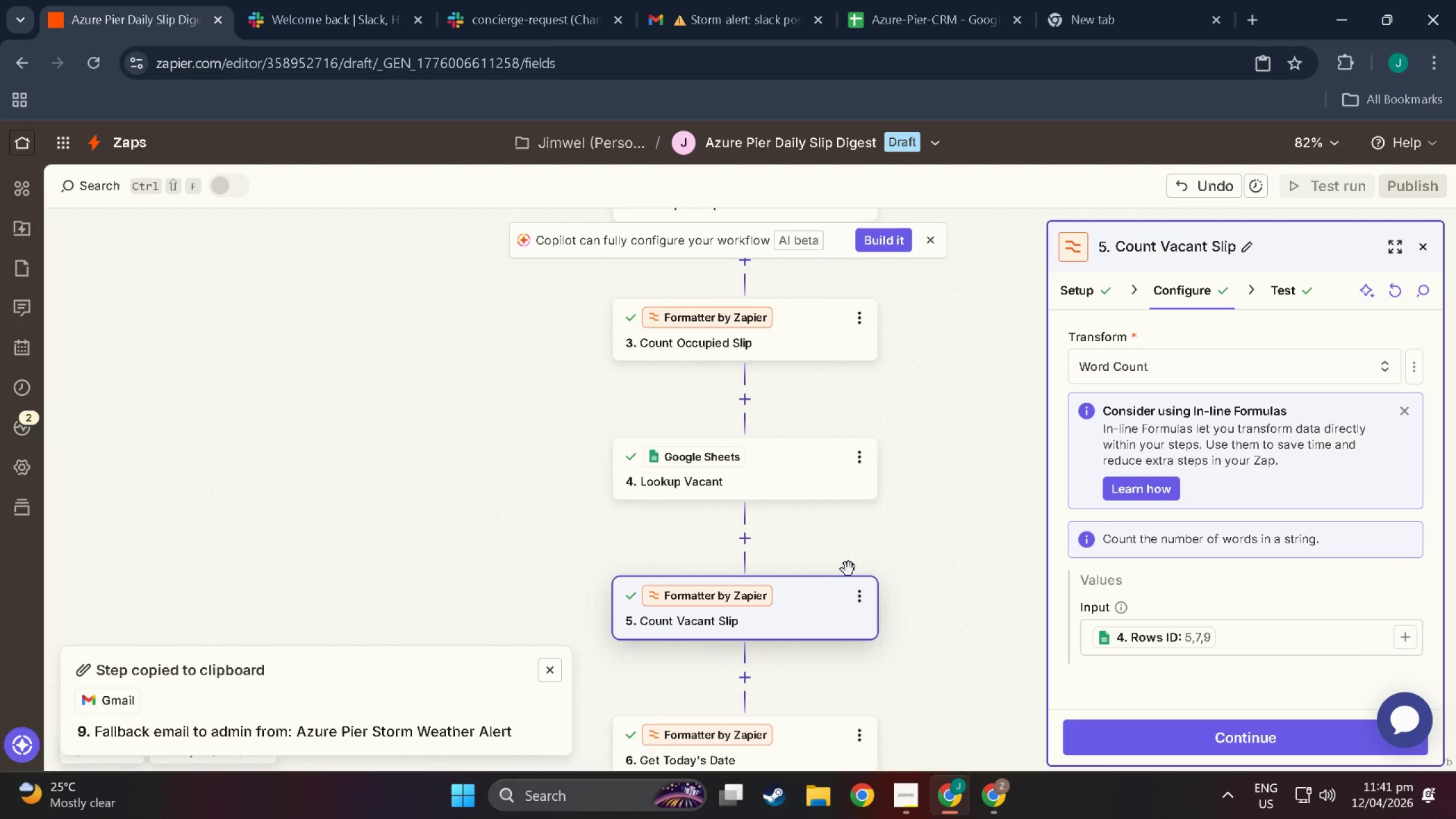 
scroll: coordinate [824, 628], scroll_direction: down, amount: 13.0
 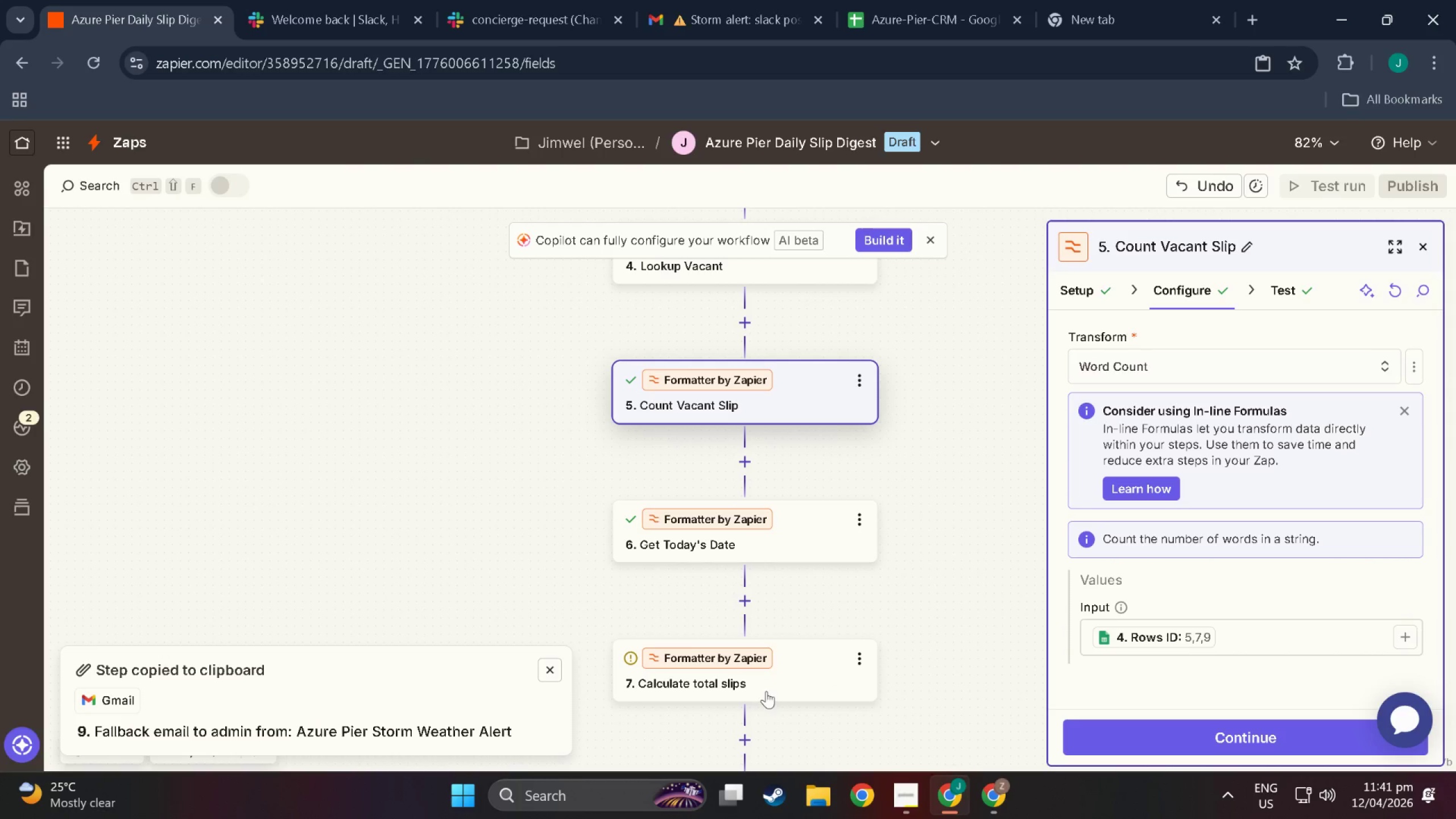 
left_click([766, 691])
 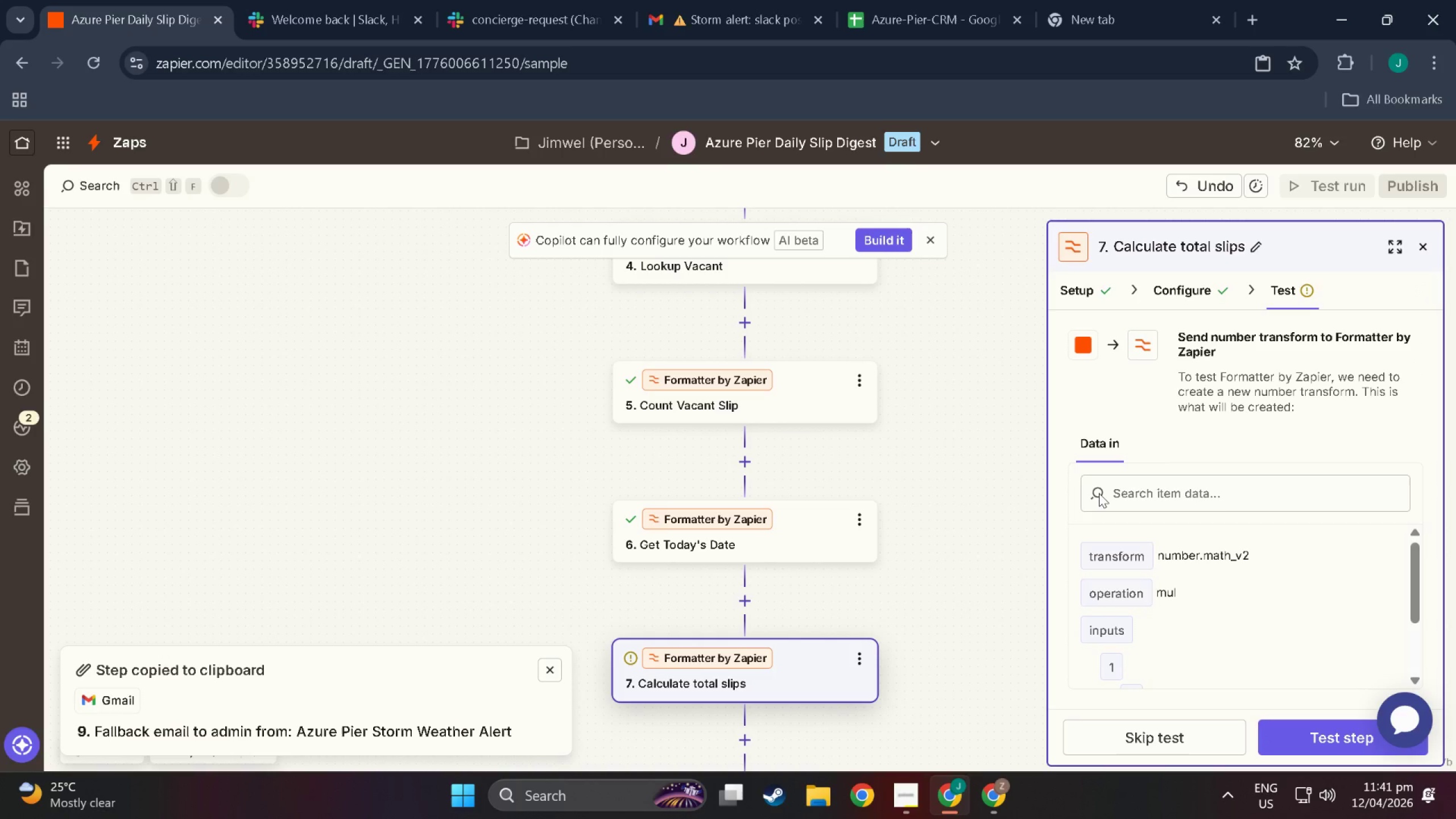 
wait(15.89)
 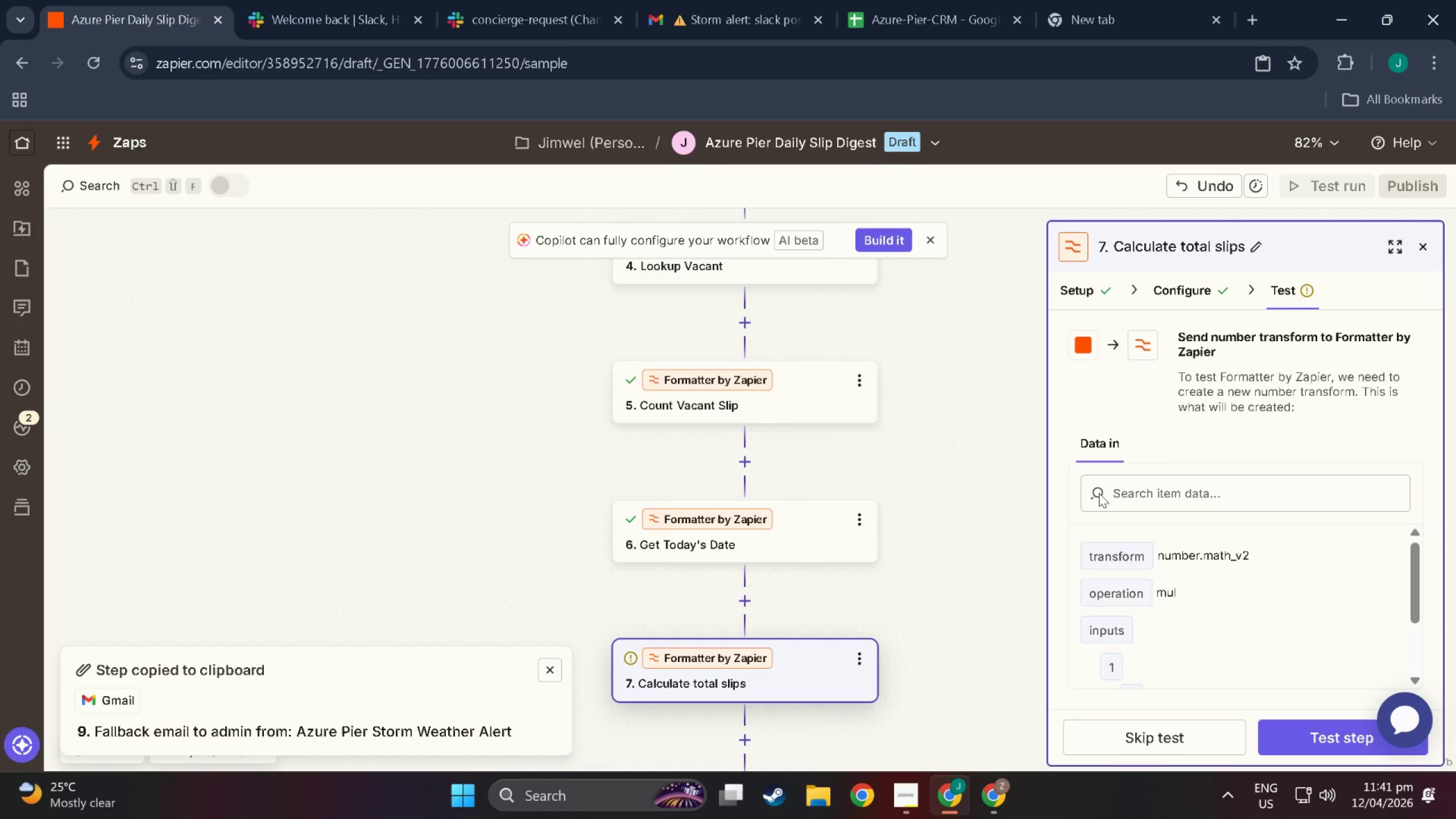 
scroll: coordinate [929, 574], scroll_direction: up, amount: 10.0
 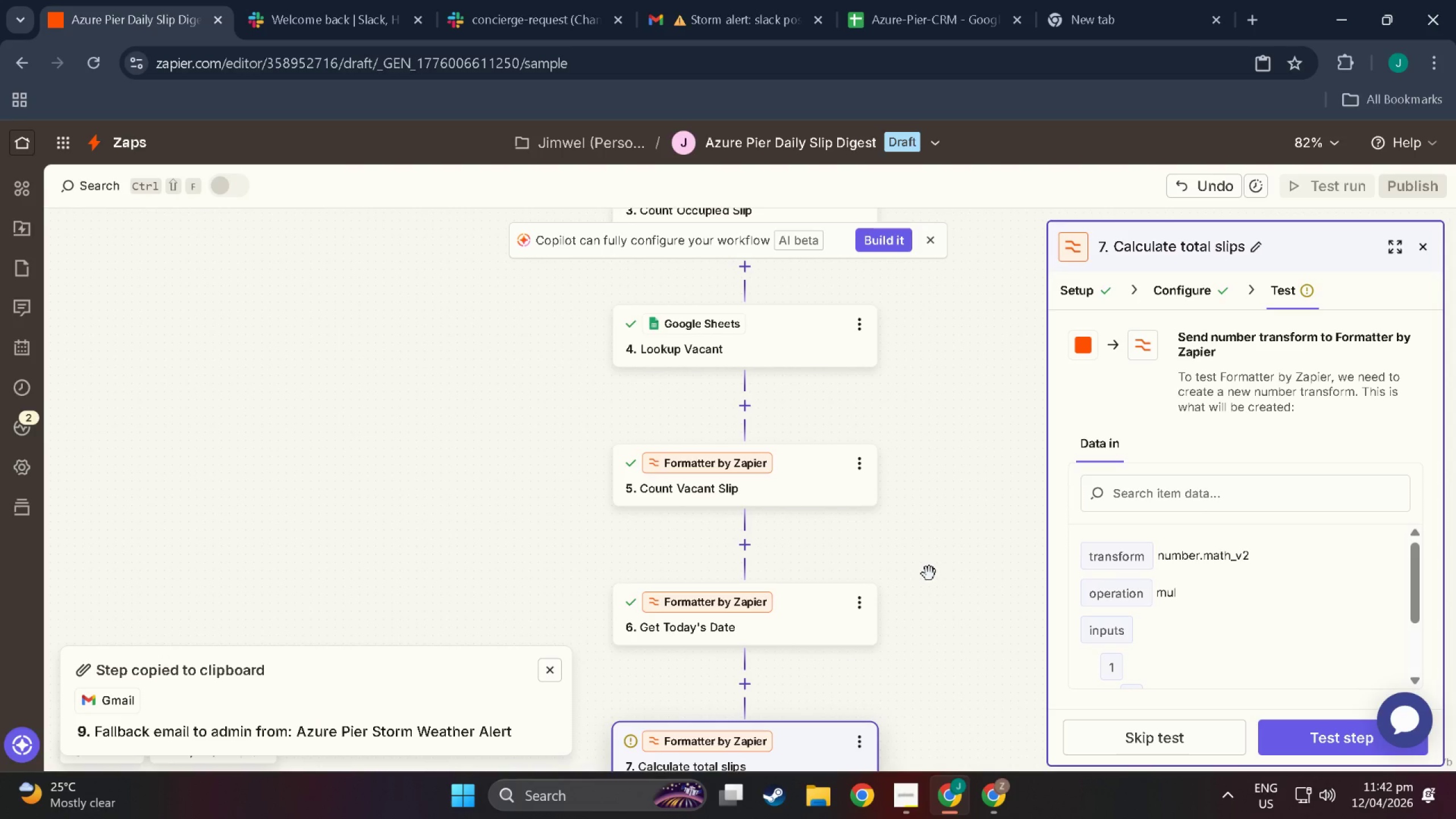 
scroll: coordinate [1176, 522], scroll_direction: down, amount: 28.0
 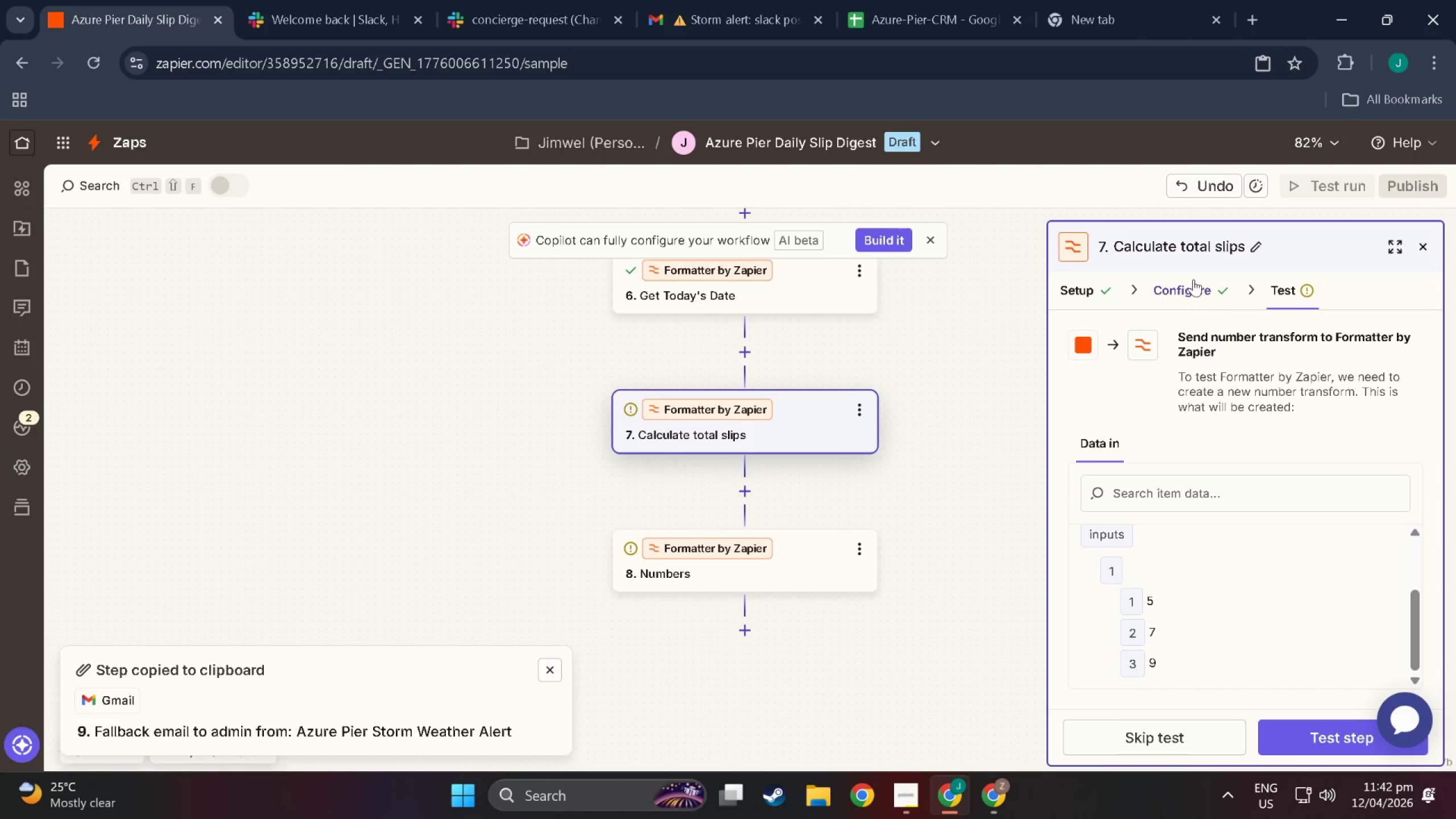 
left_click([1193, 279])
 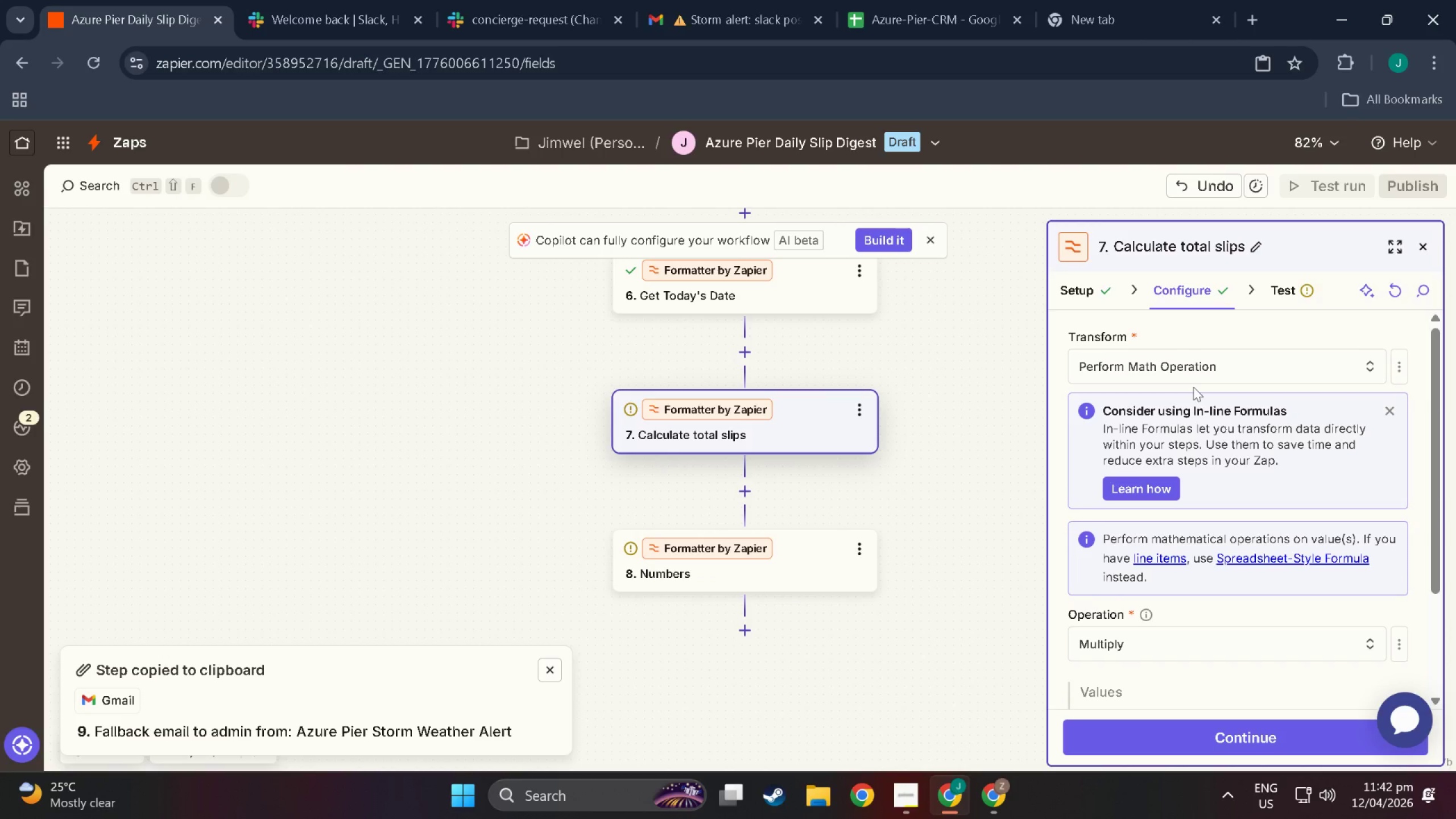 
wait(16.96)
 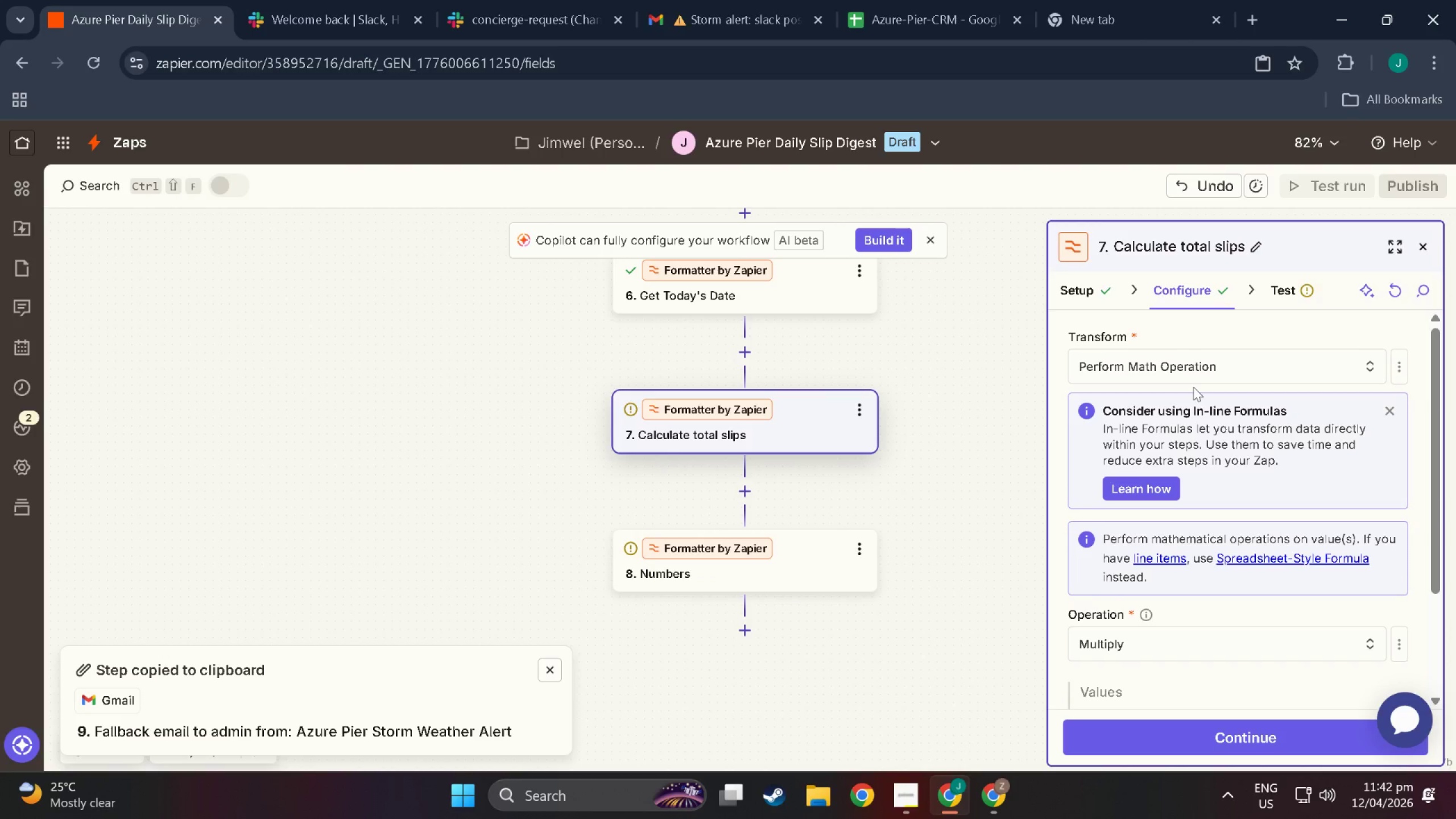 
scroll: coordinate [1226, 382], scroll_direction: up, amount: 1.0
 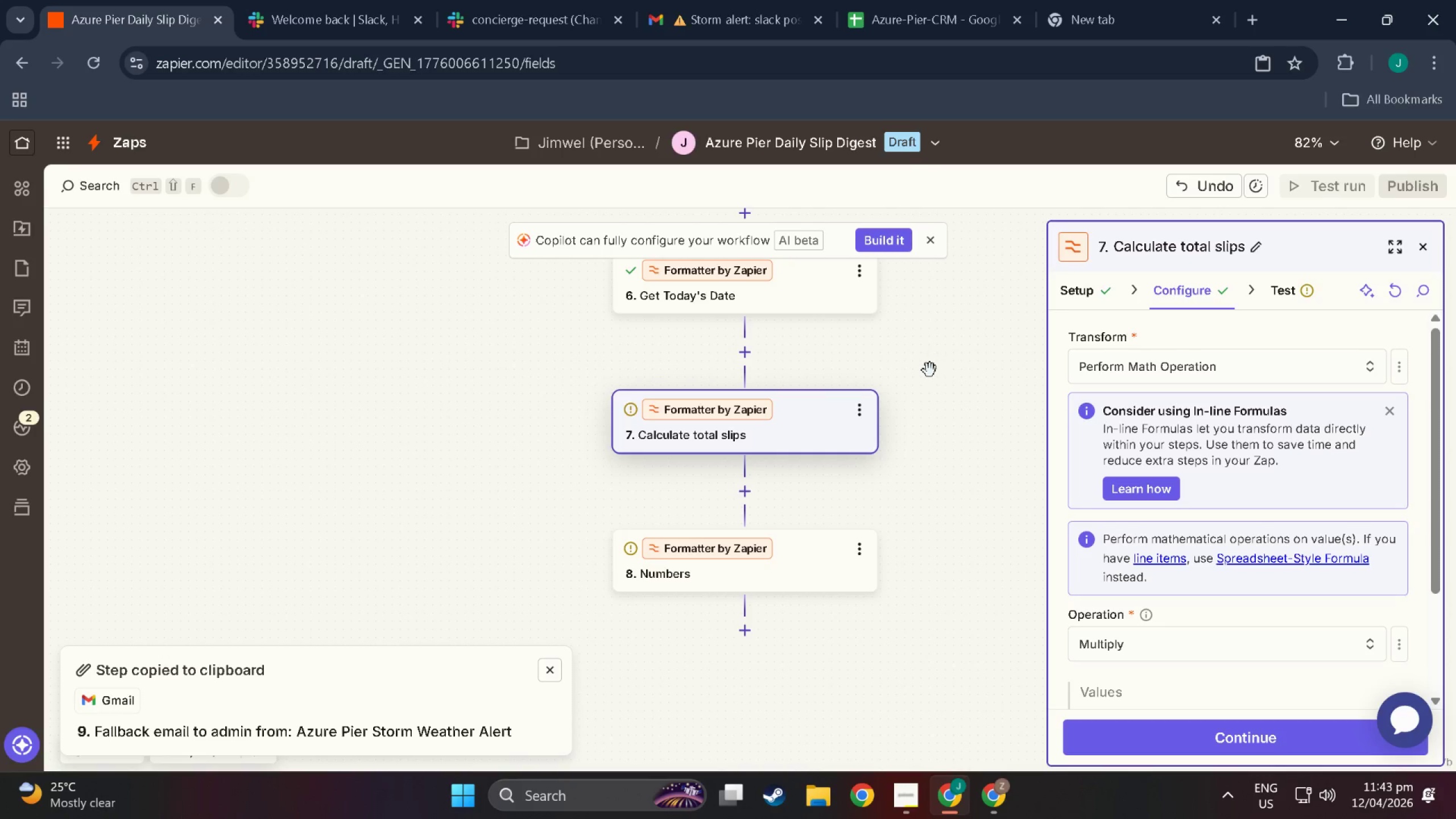 
wait(65.08)
 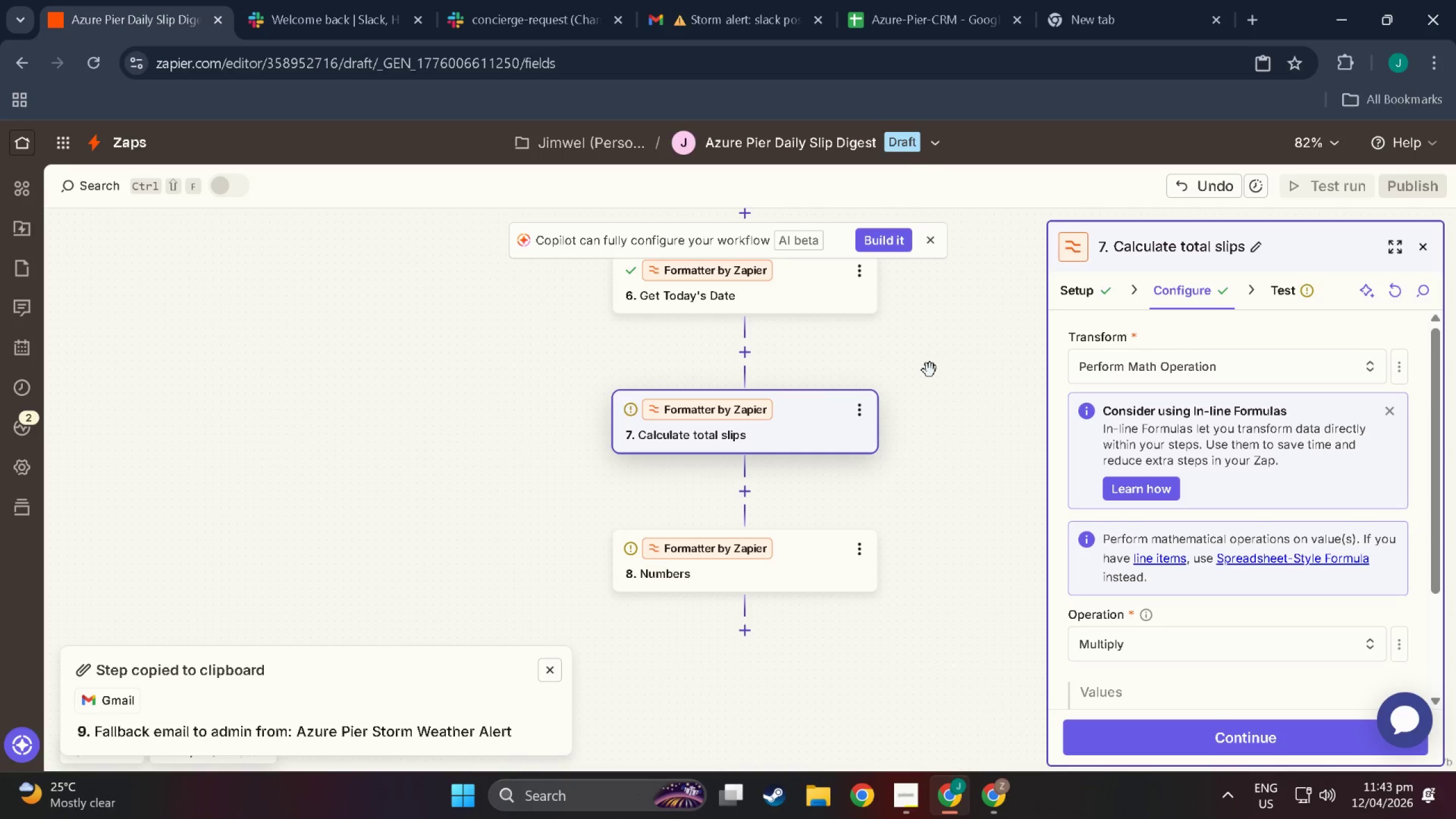 
scroll: coordinate [794, 531], scroll_direction: up, amount: 11.0
 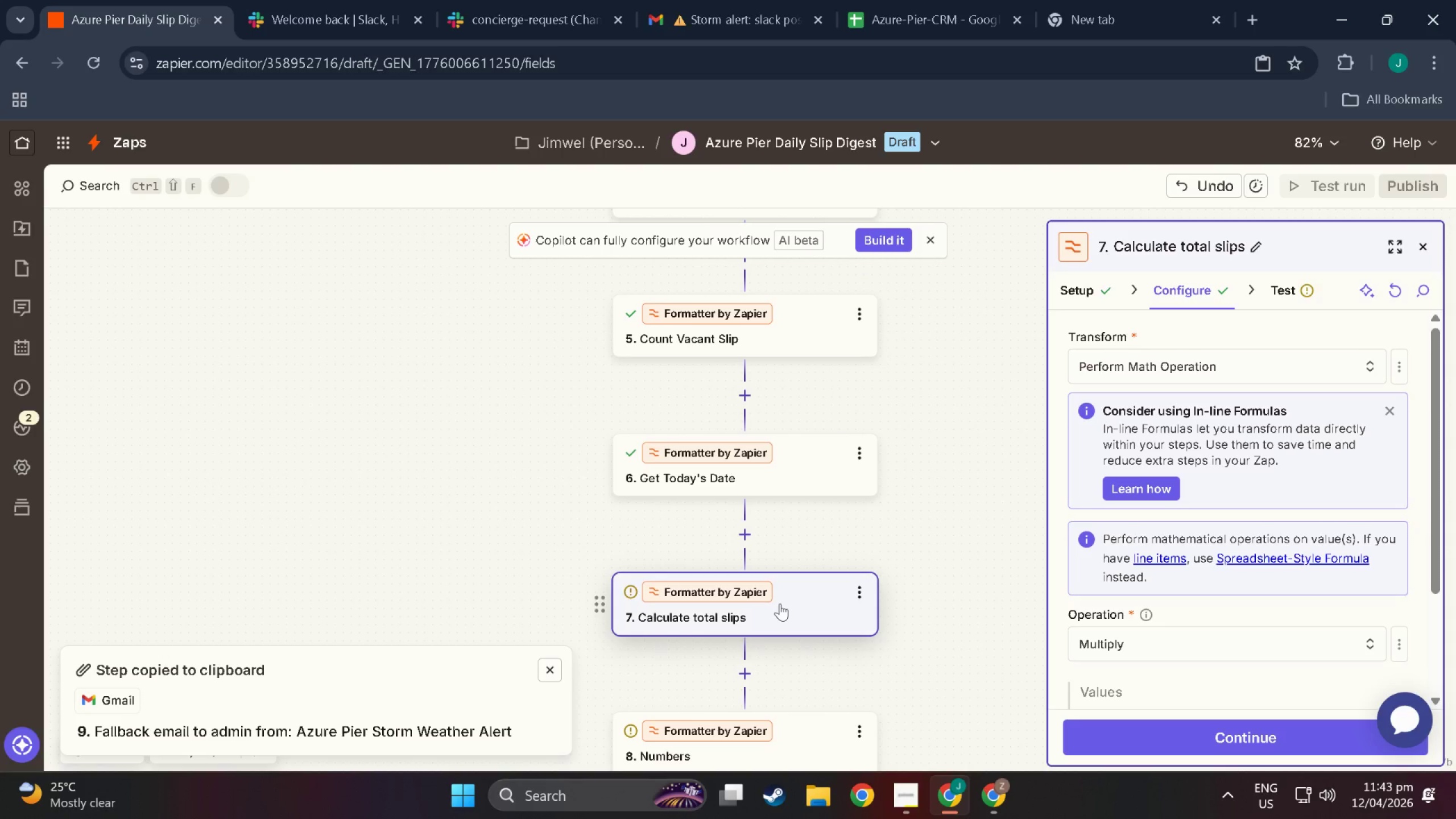 
left_click_drag(start_coordinate=[780, 603], to_coordinate=[774, 407])
 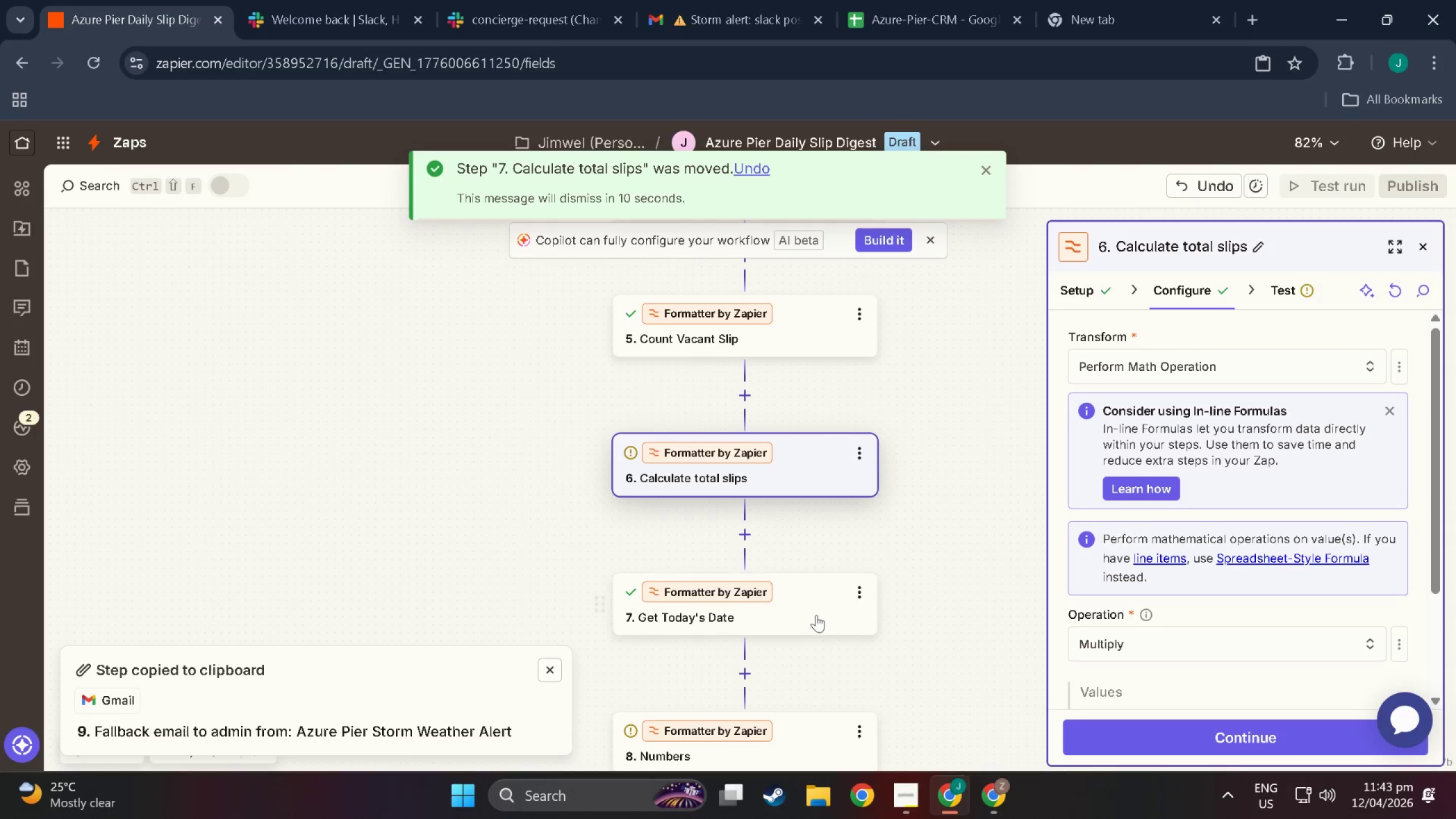 
scroll: coordinate [758, 612], scroll_direction: down, amount: 8.0
 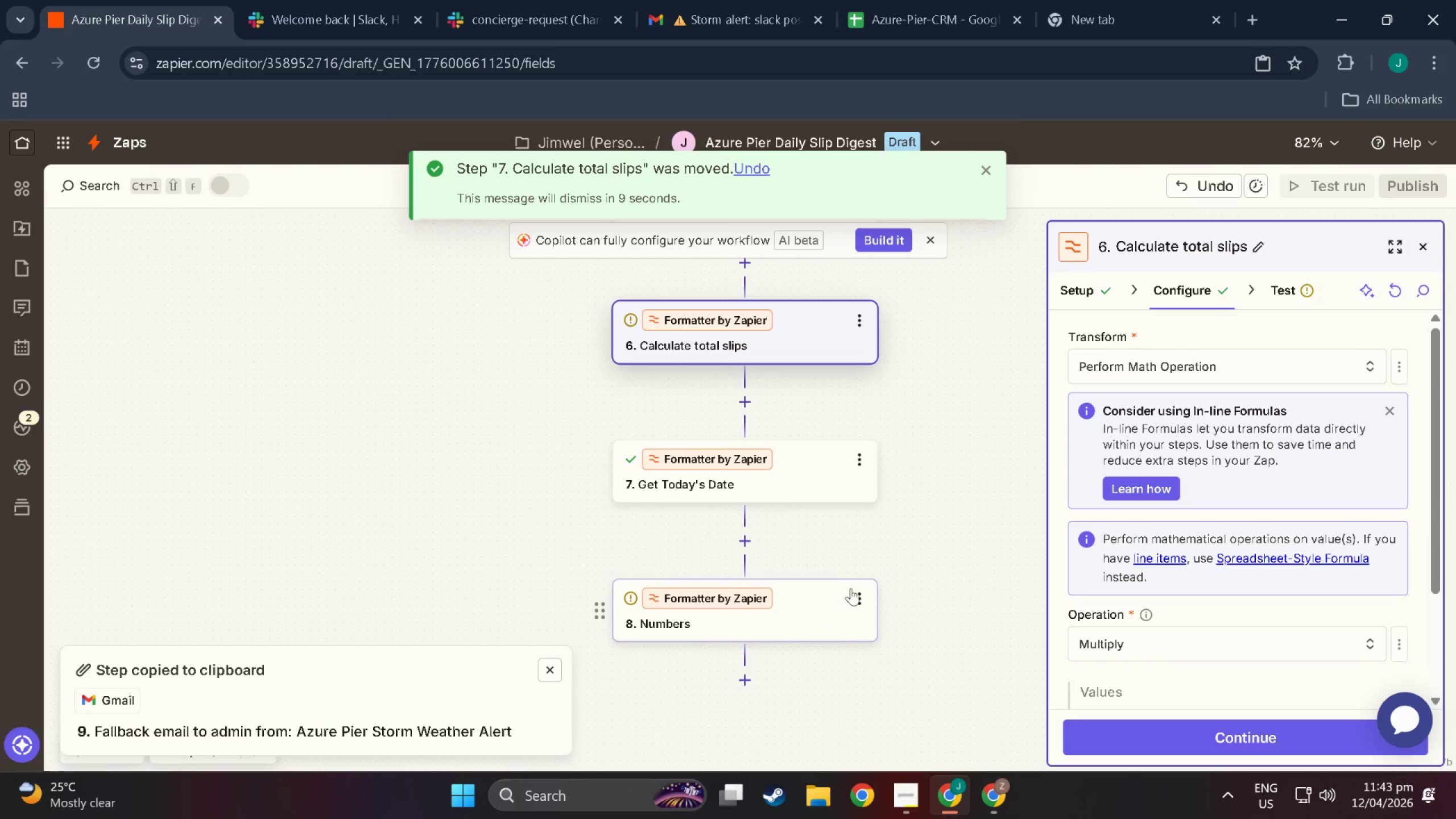 
left_click([863, 593])
 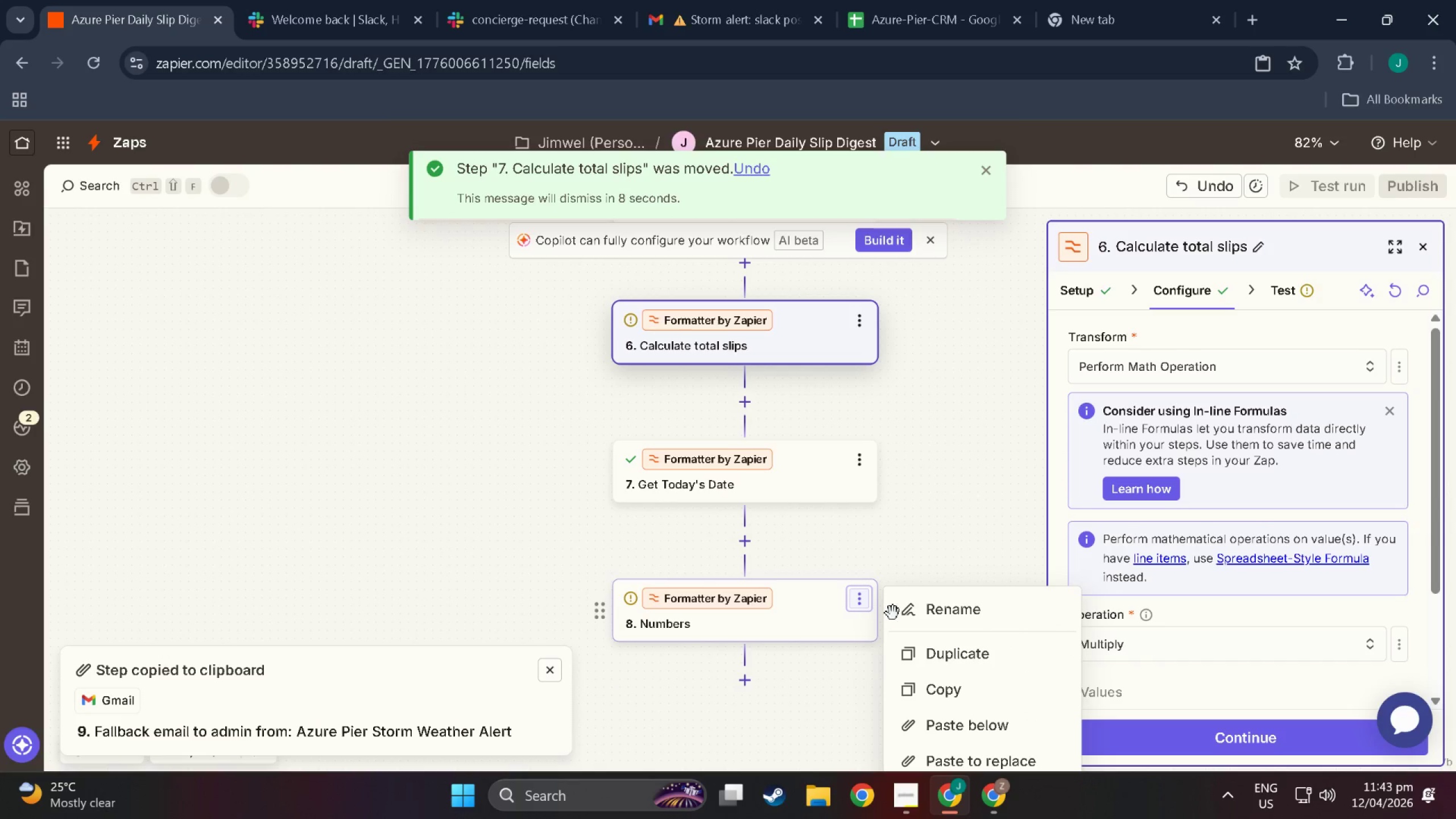 
scroll: coordinate [892, 679], scroll_direction: down, amount: 13.0
 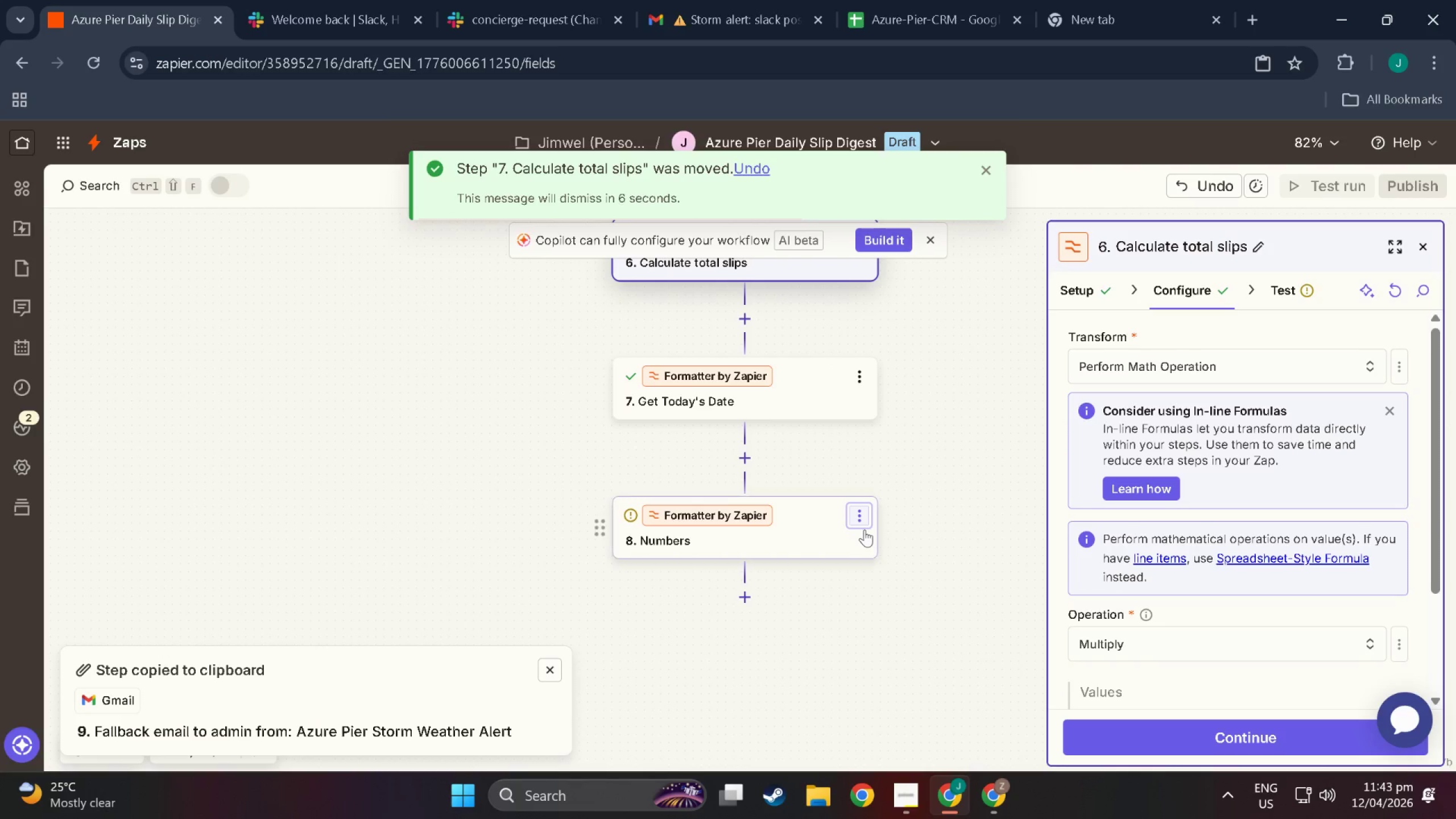 
left_click([867, 520])
 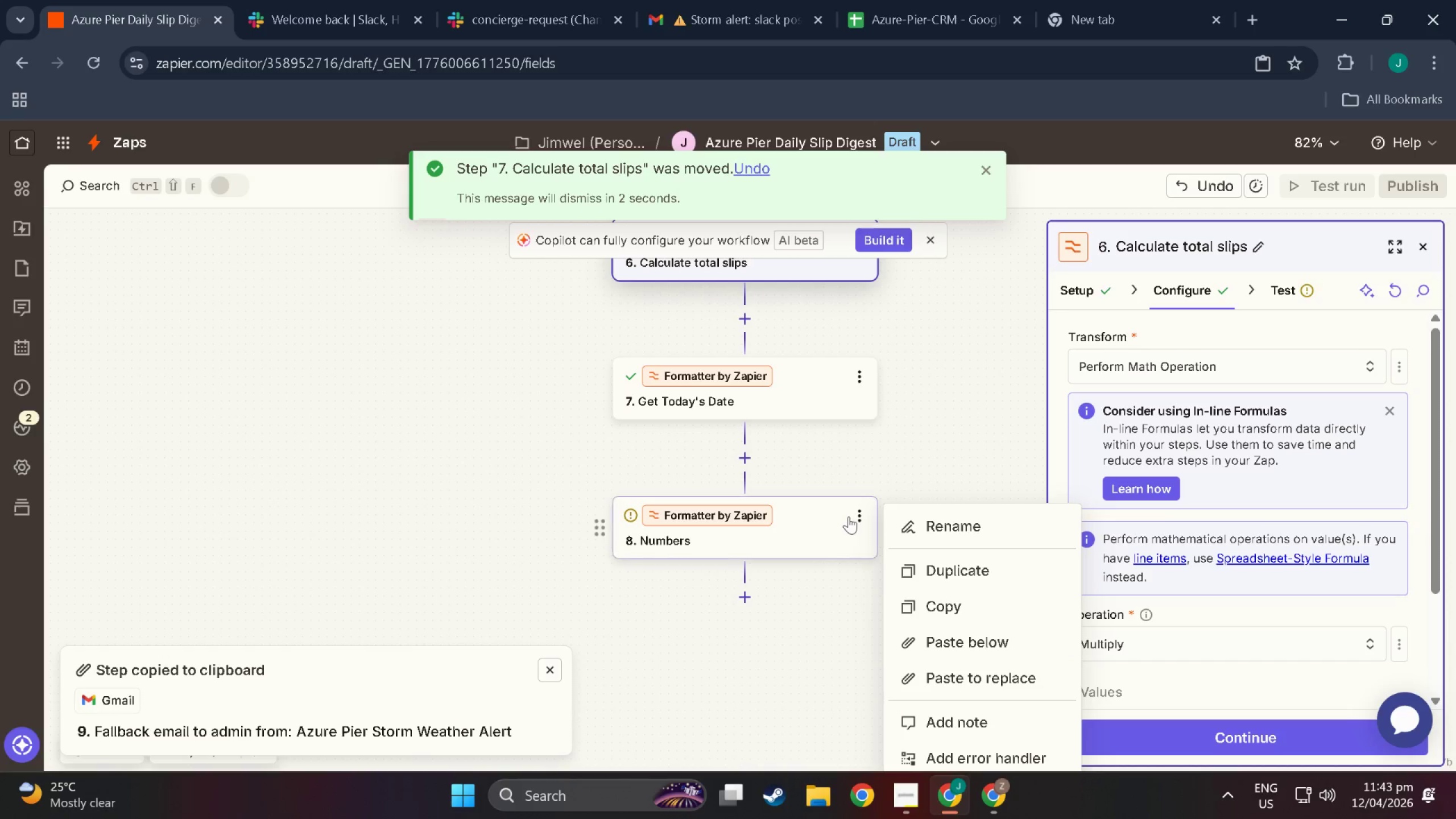 
wait(5.66)
 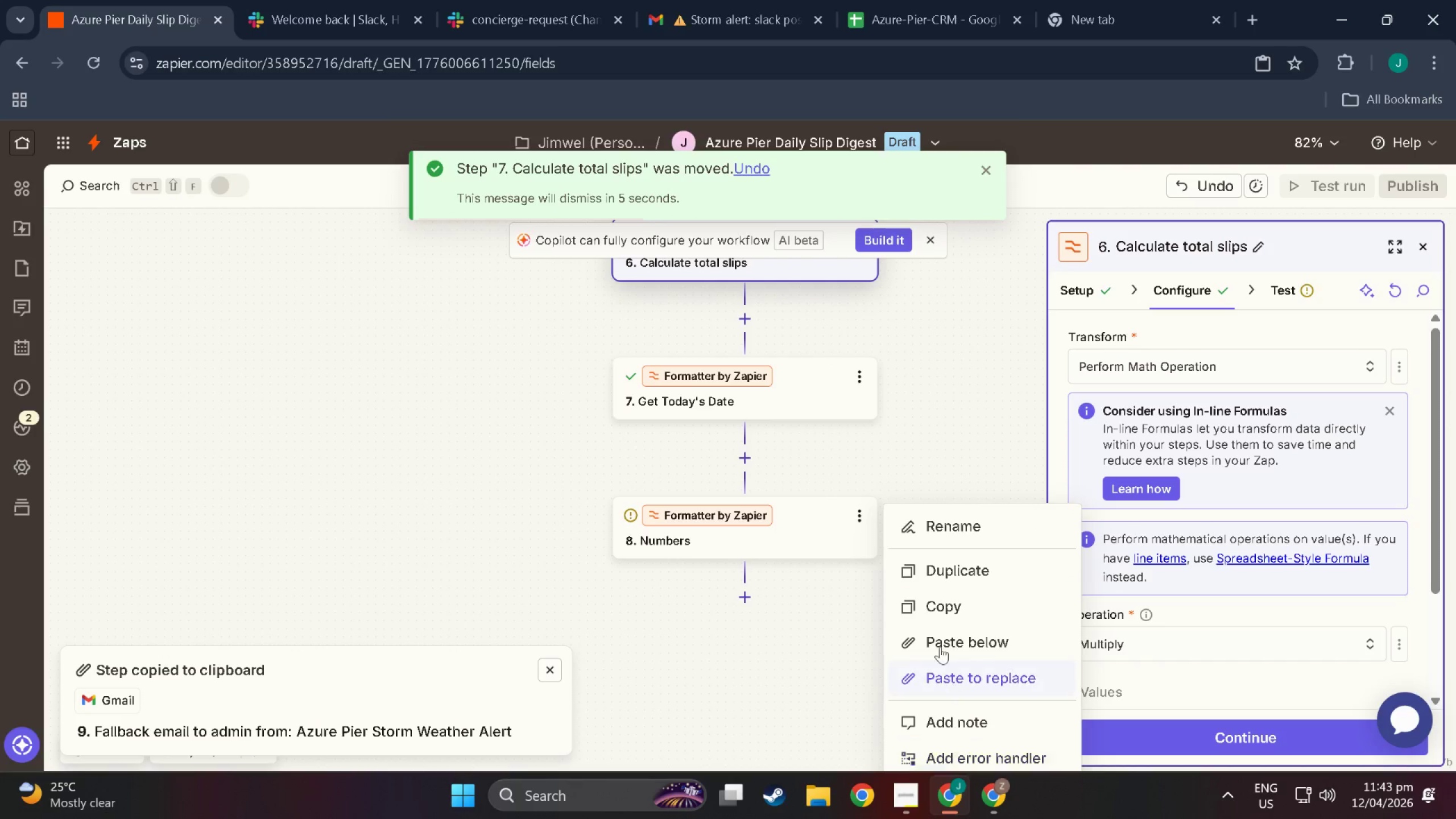 
scroll: coordinate [862, 406], scroll_direction: up, amount: 6.0
 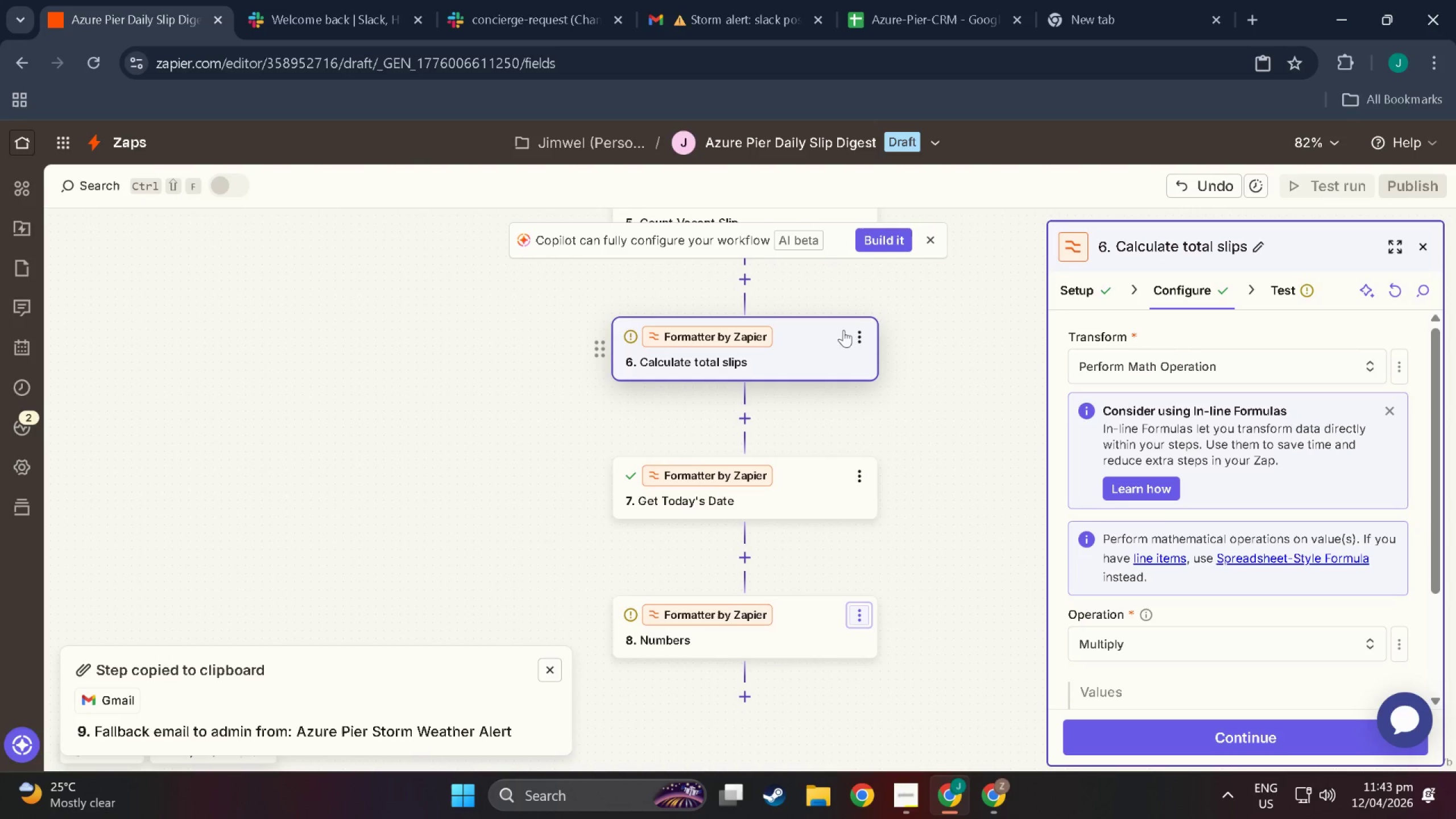 
left_click([853, 330])
 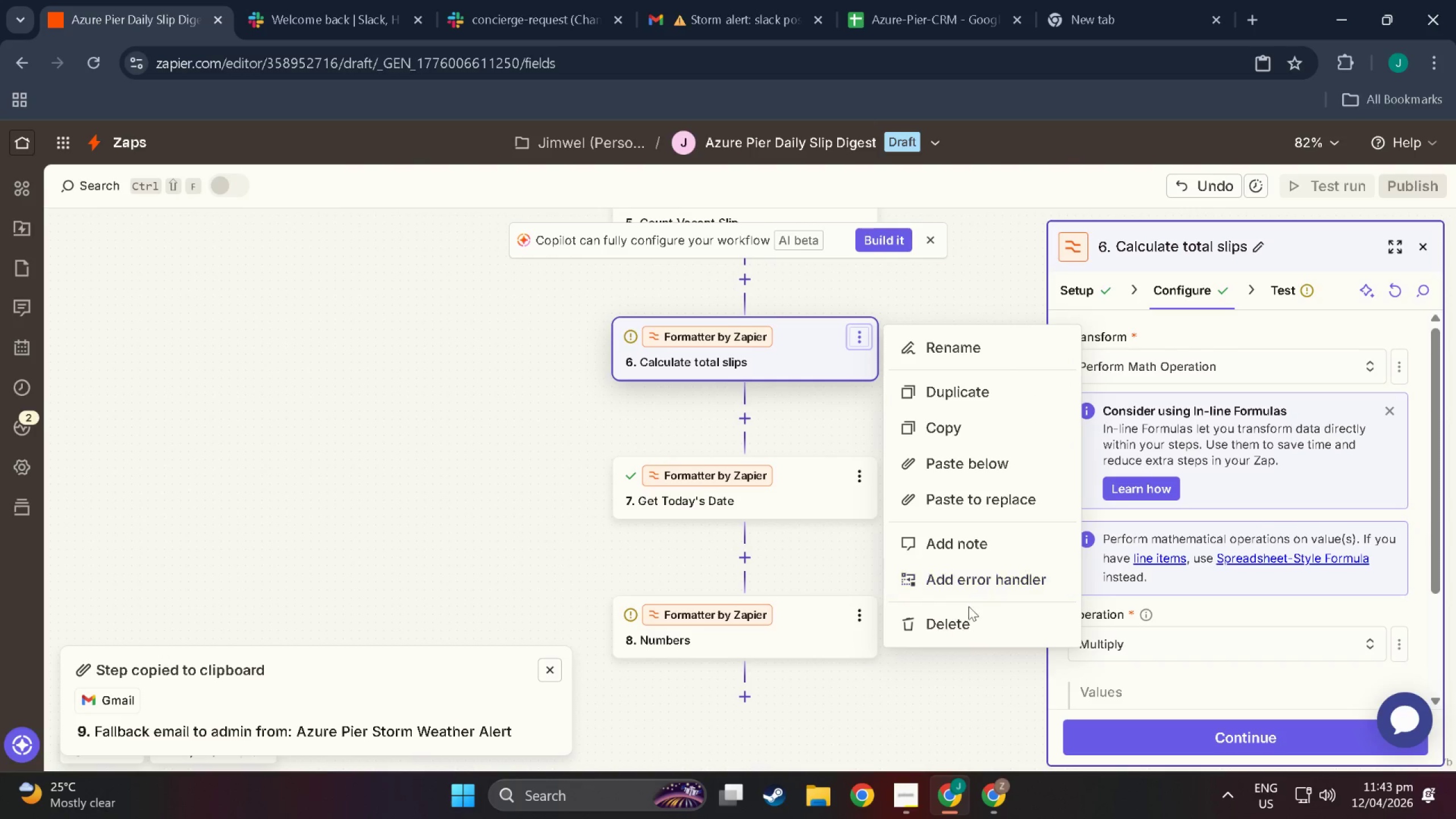 
left_click([966, 626])
 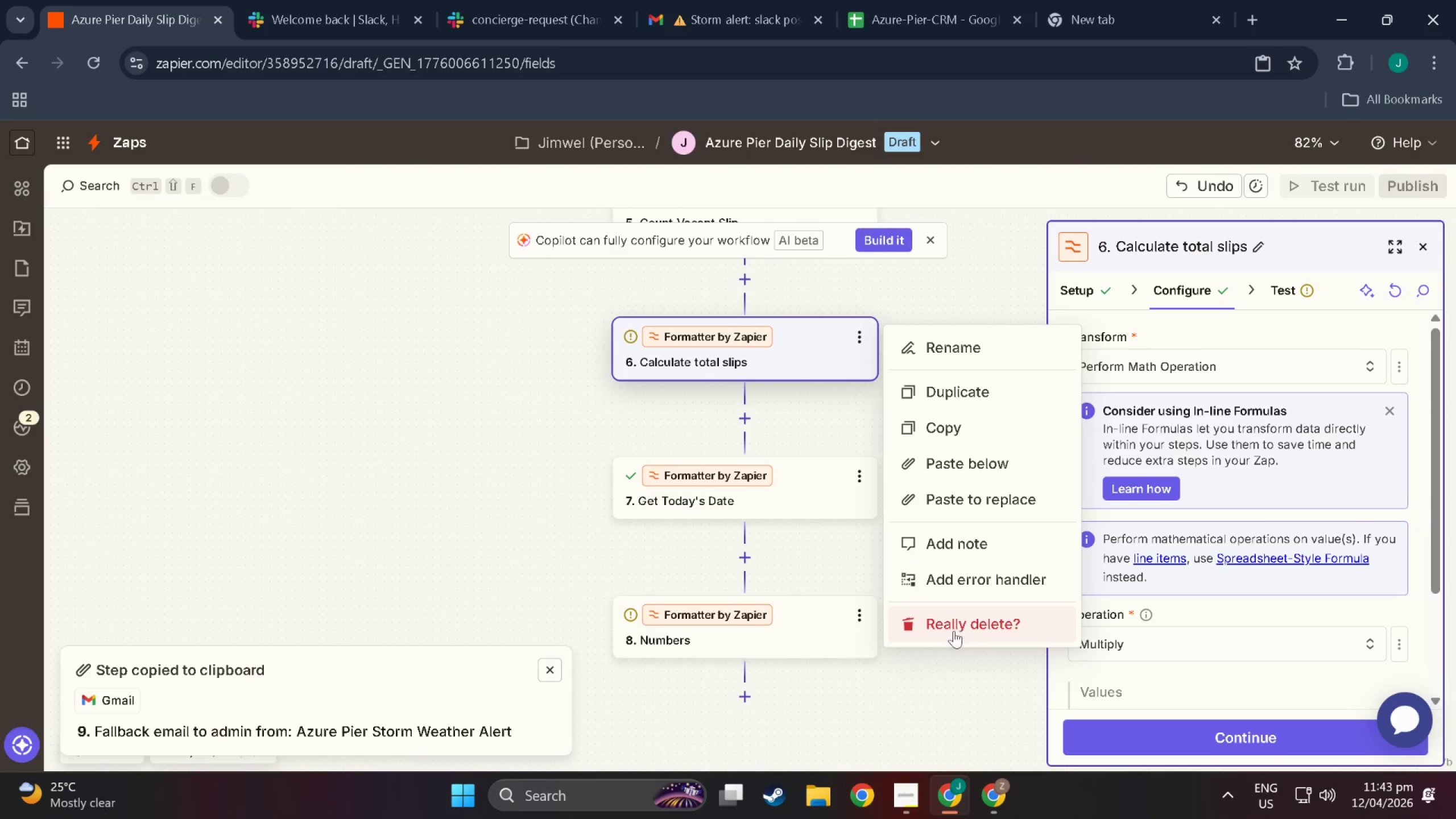 
left_click([907, 675])
 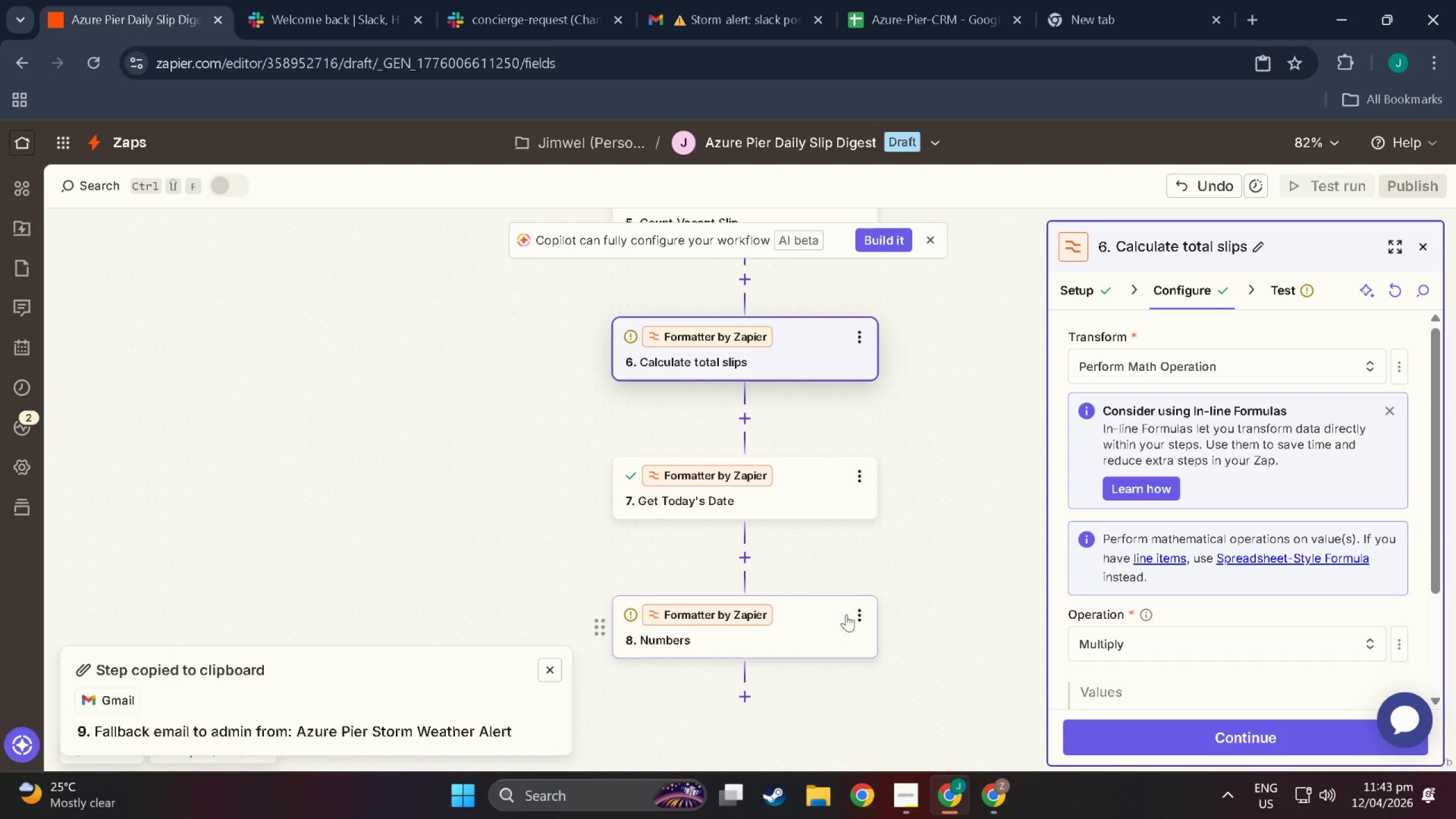 
left_click([859, 614])
 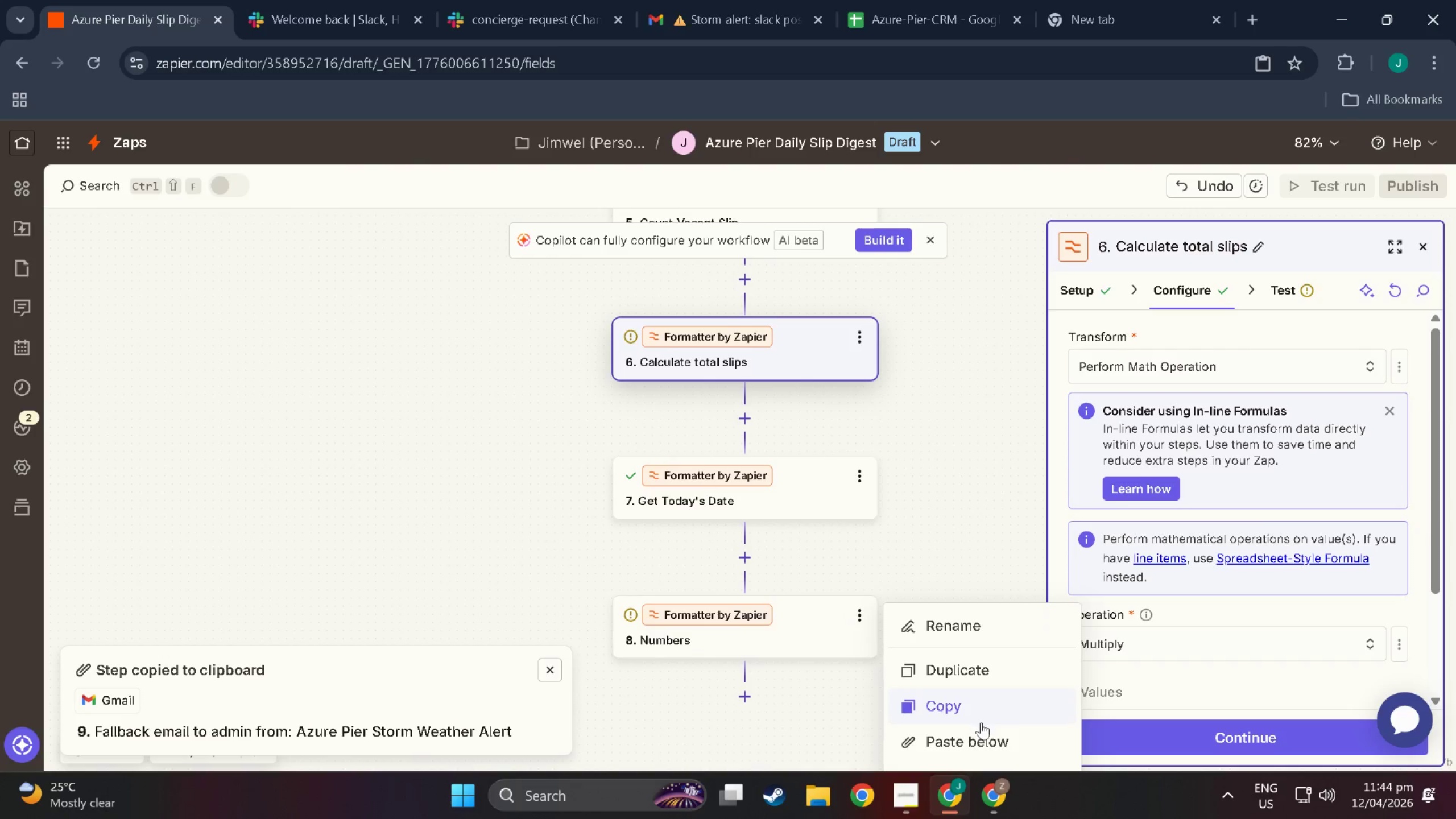 
left_click([986, 743])
 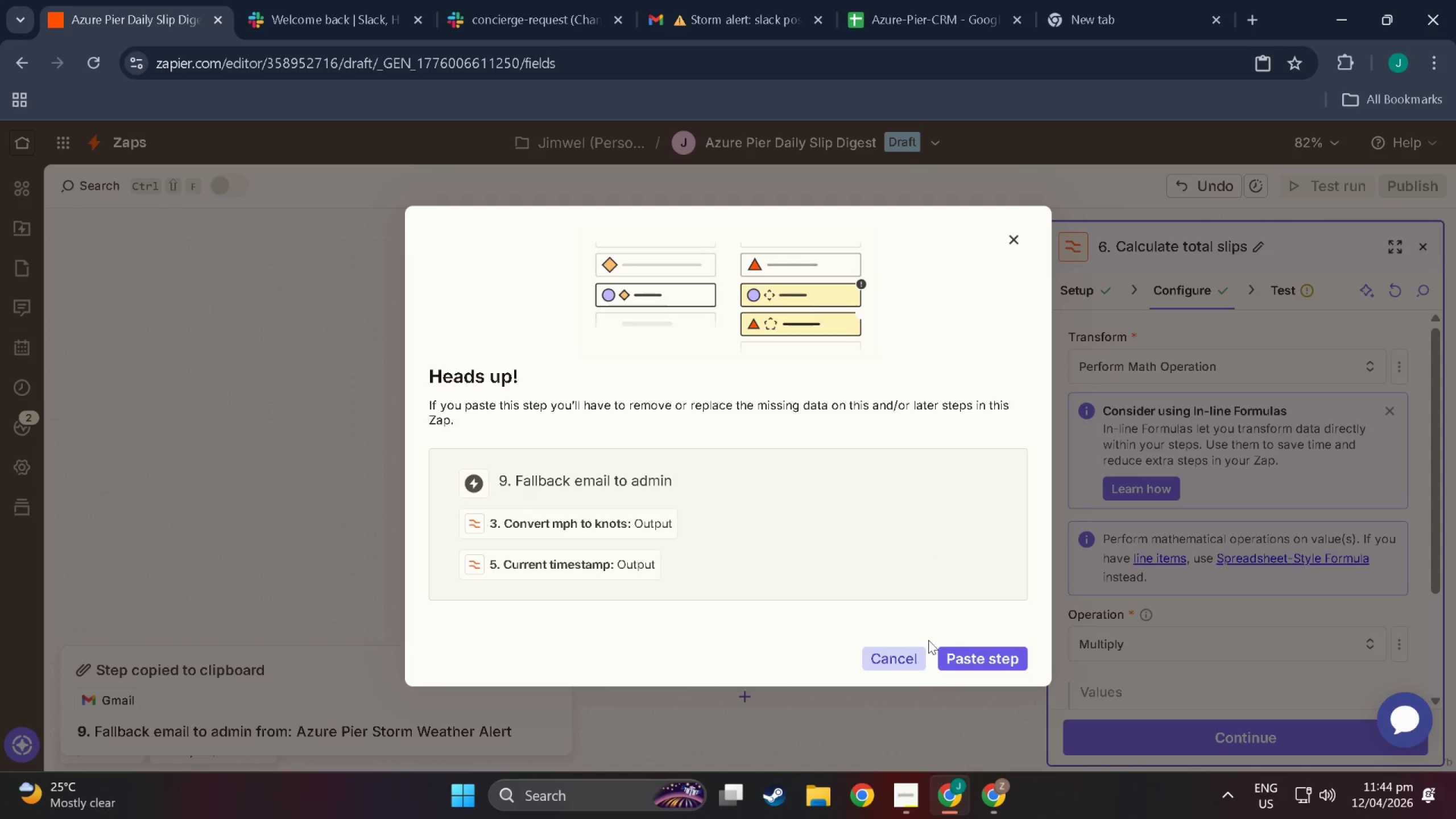 
left_click([897, 669])
 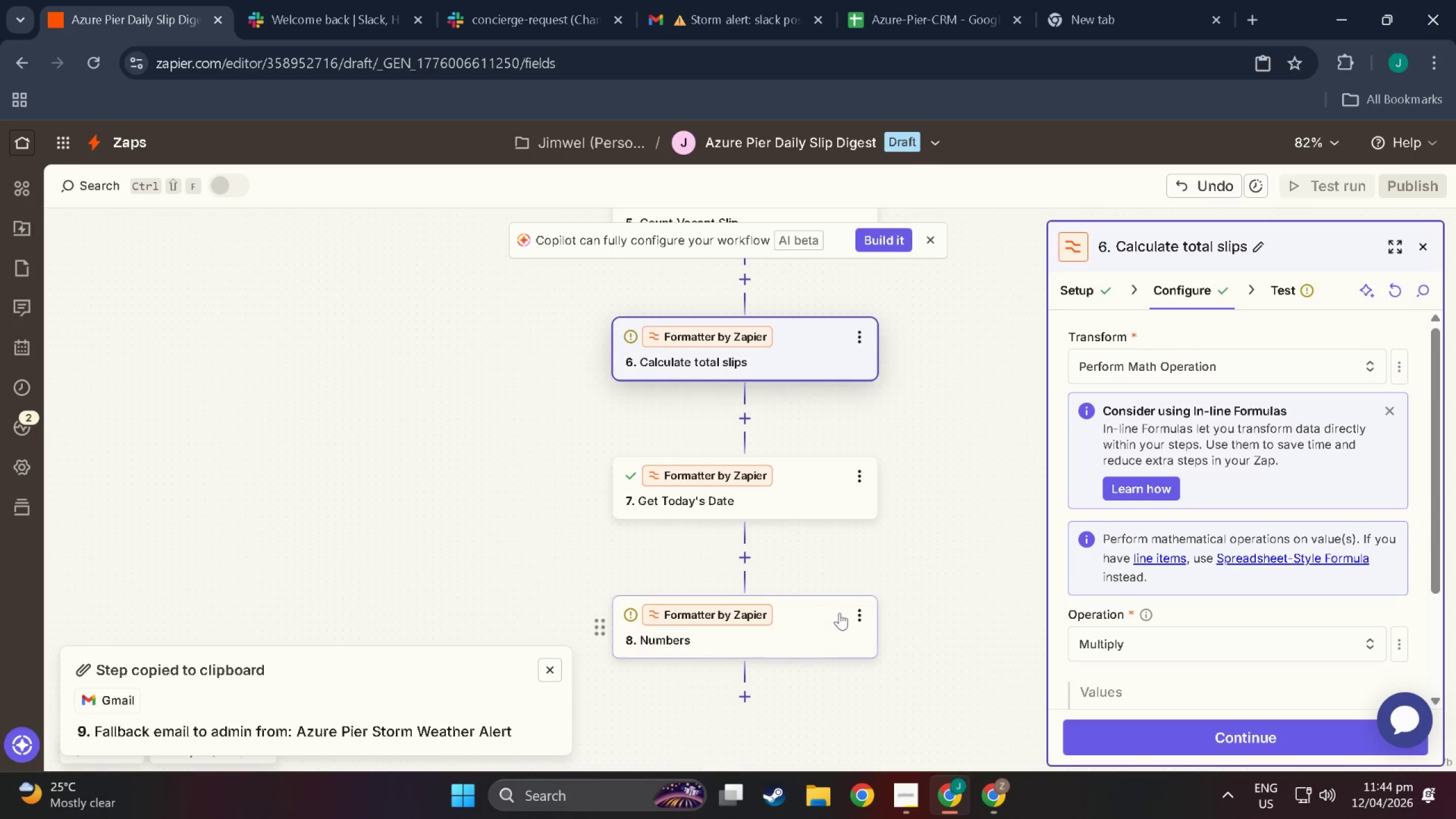 
left_click([860, 613])
 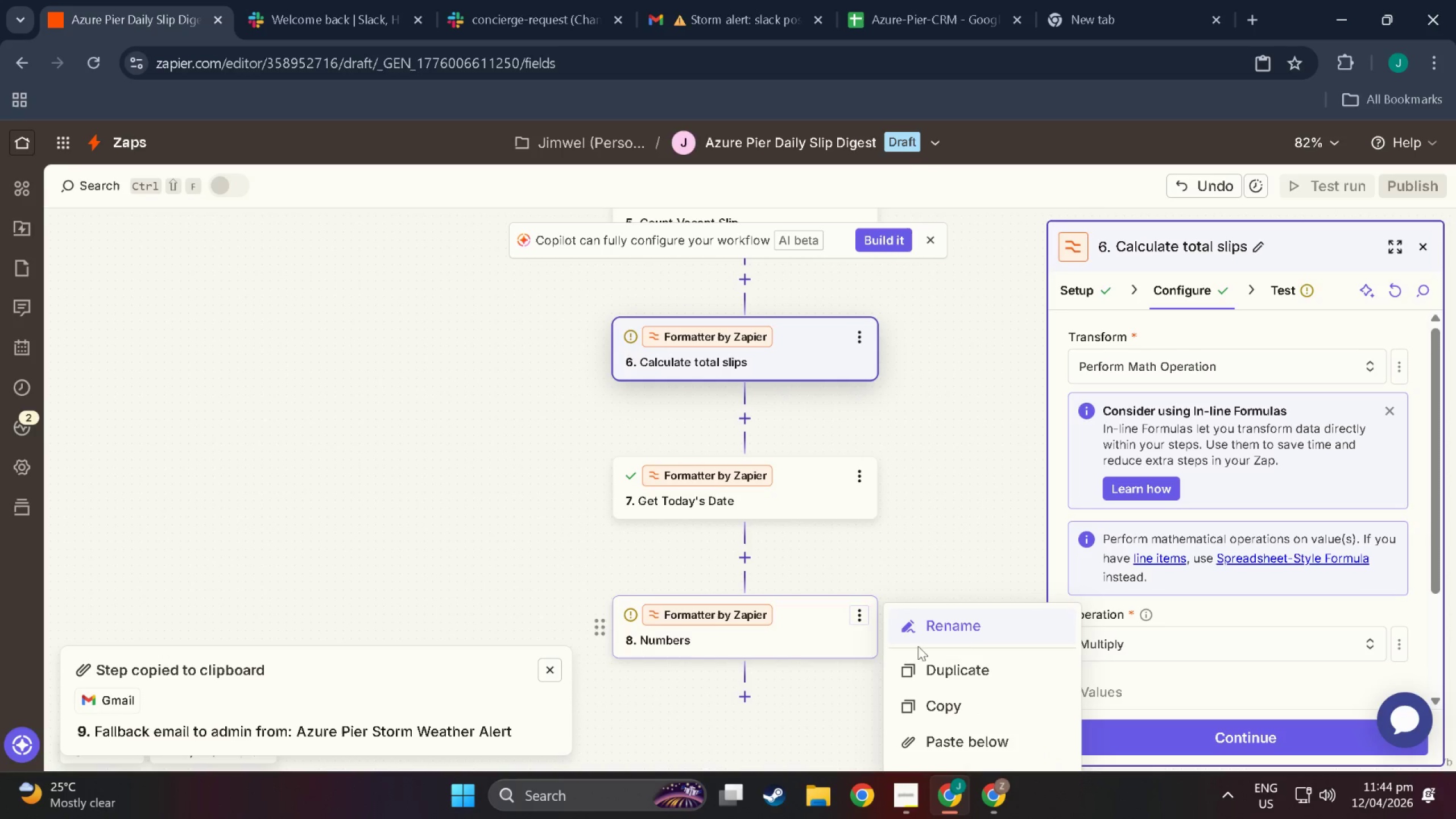 
scroll: coordinate [940, 679], scroll_direction: down, amount: 4.0
 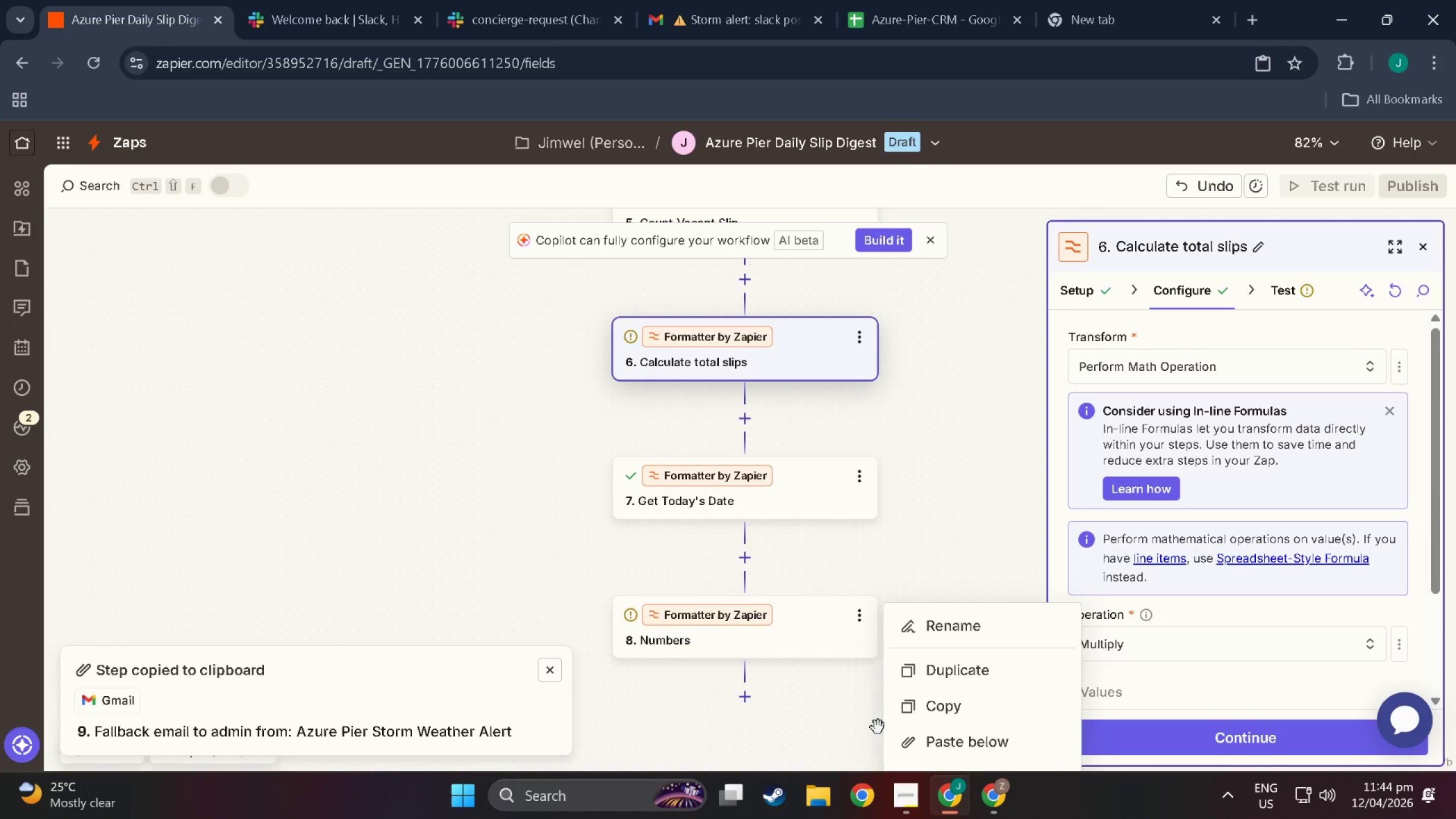 
left_click_drag(start_coordinate=[875, 722], to_coordinate=[879, 692])
 